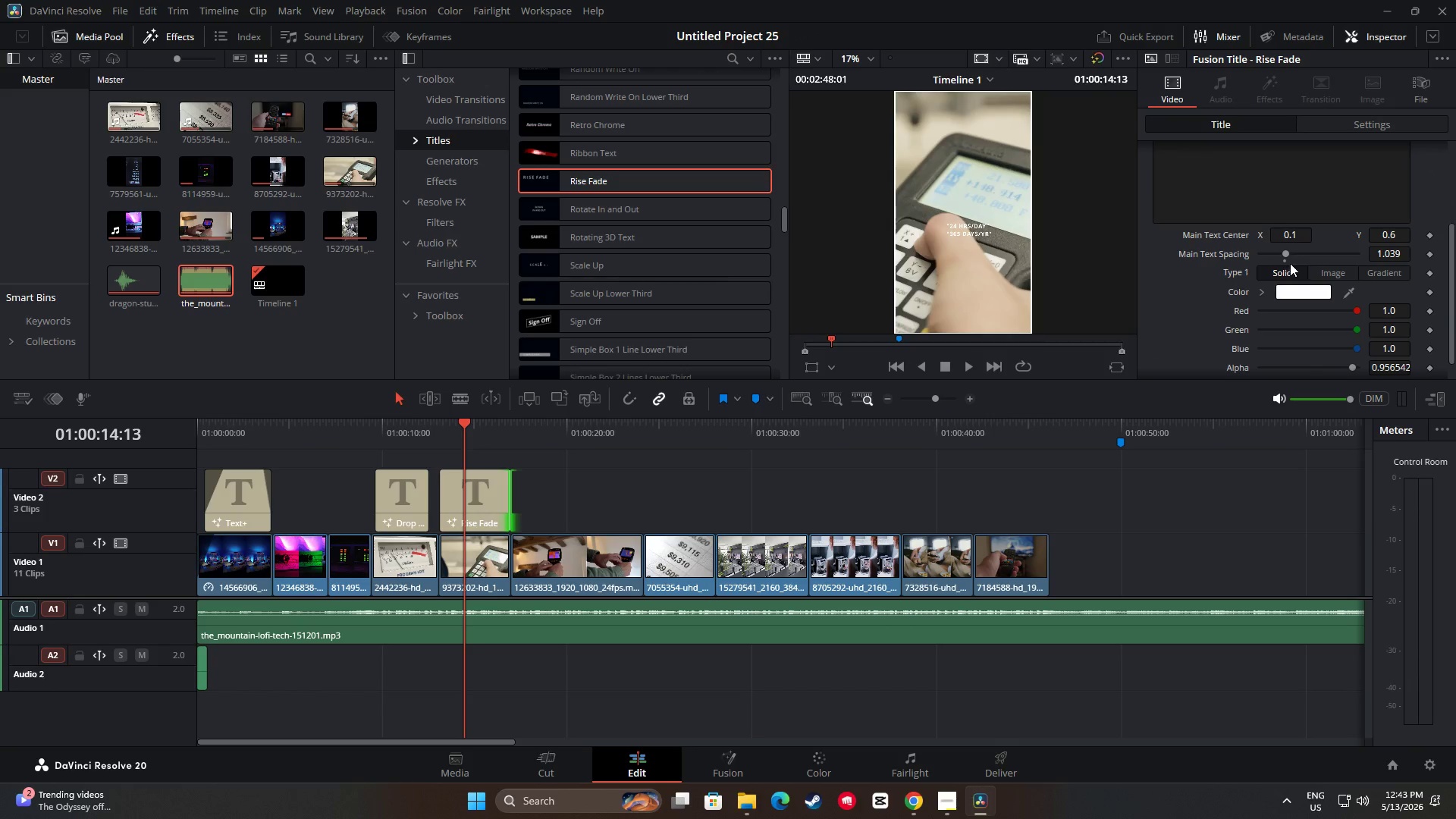 
scroll: coordinate [1314, 275], scroll_direction: up, amount: 3.0
 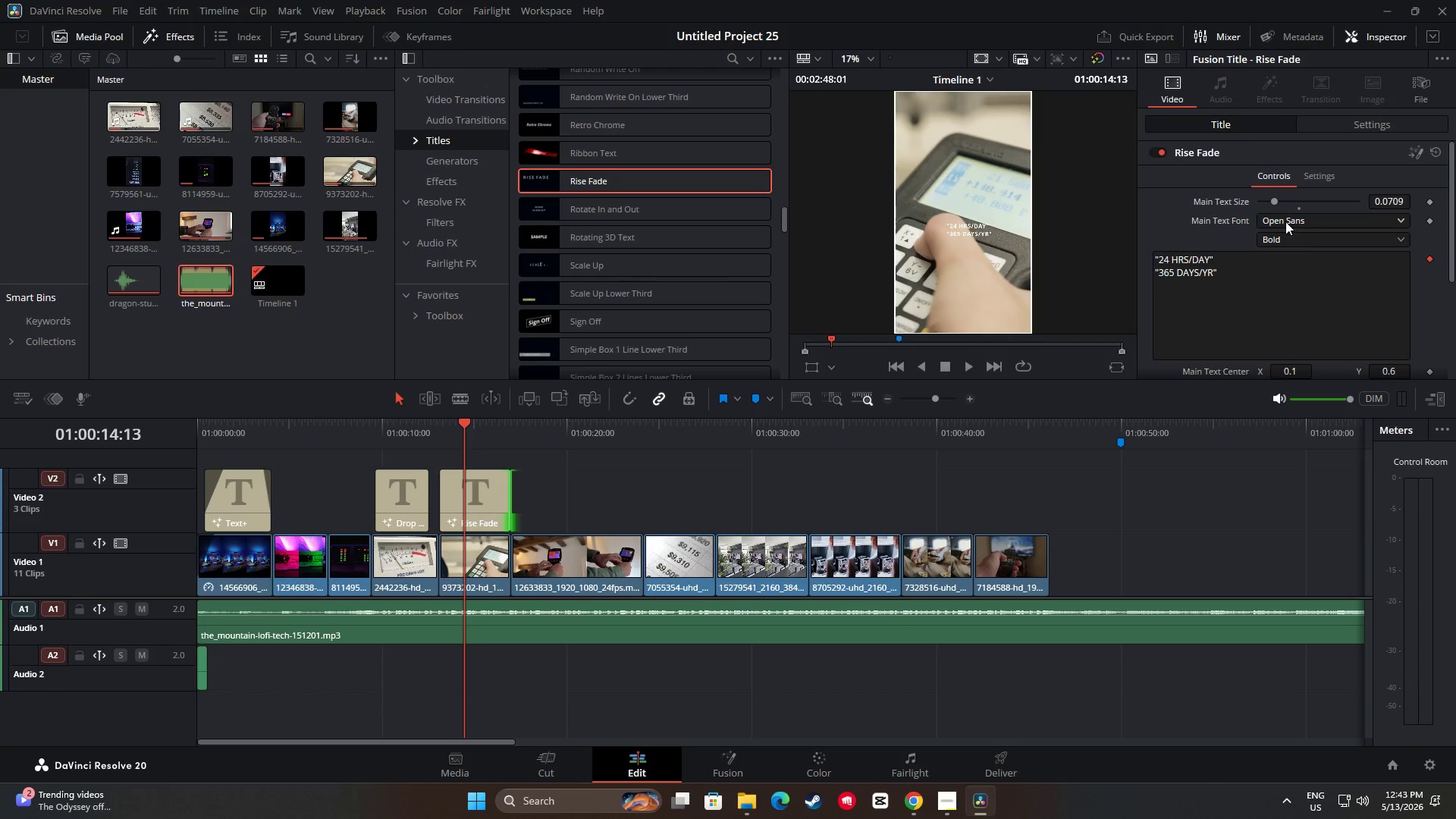 
left_click([1285, 218])
 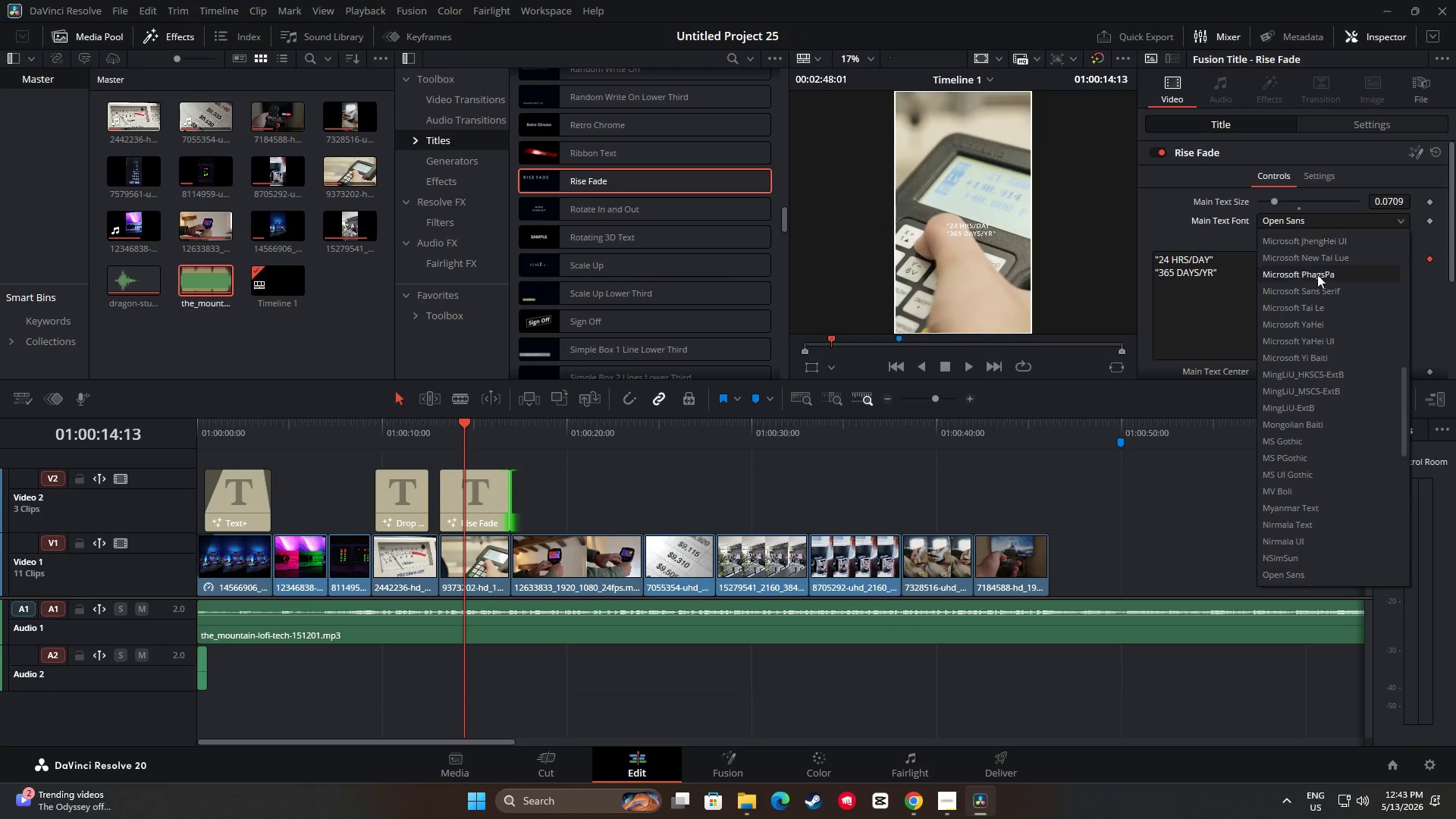 
scroll: coordinate [1317, 319], scroll_direction: down, amount: 3.0
 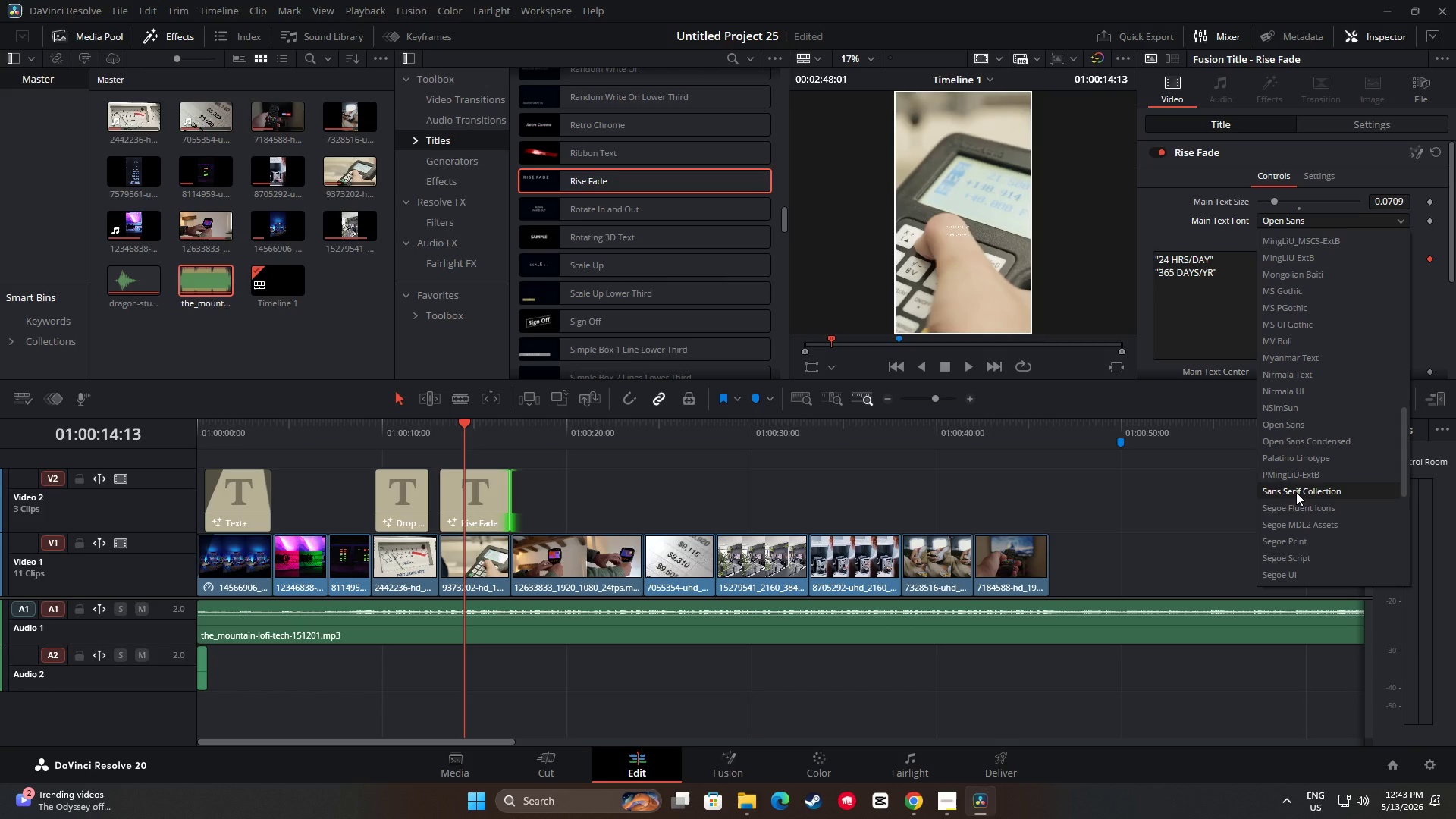 
left_click([1296, 492])
 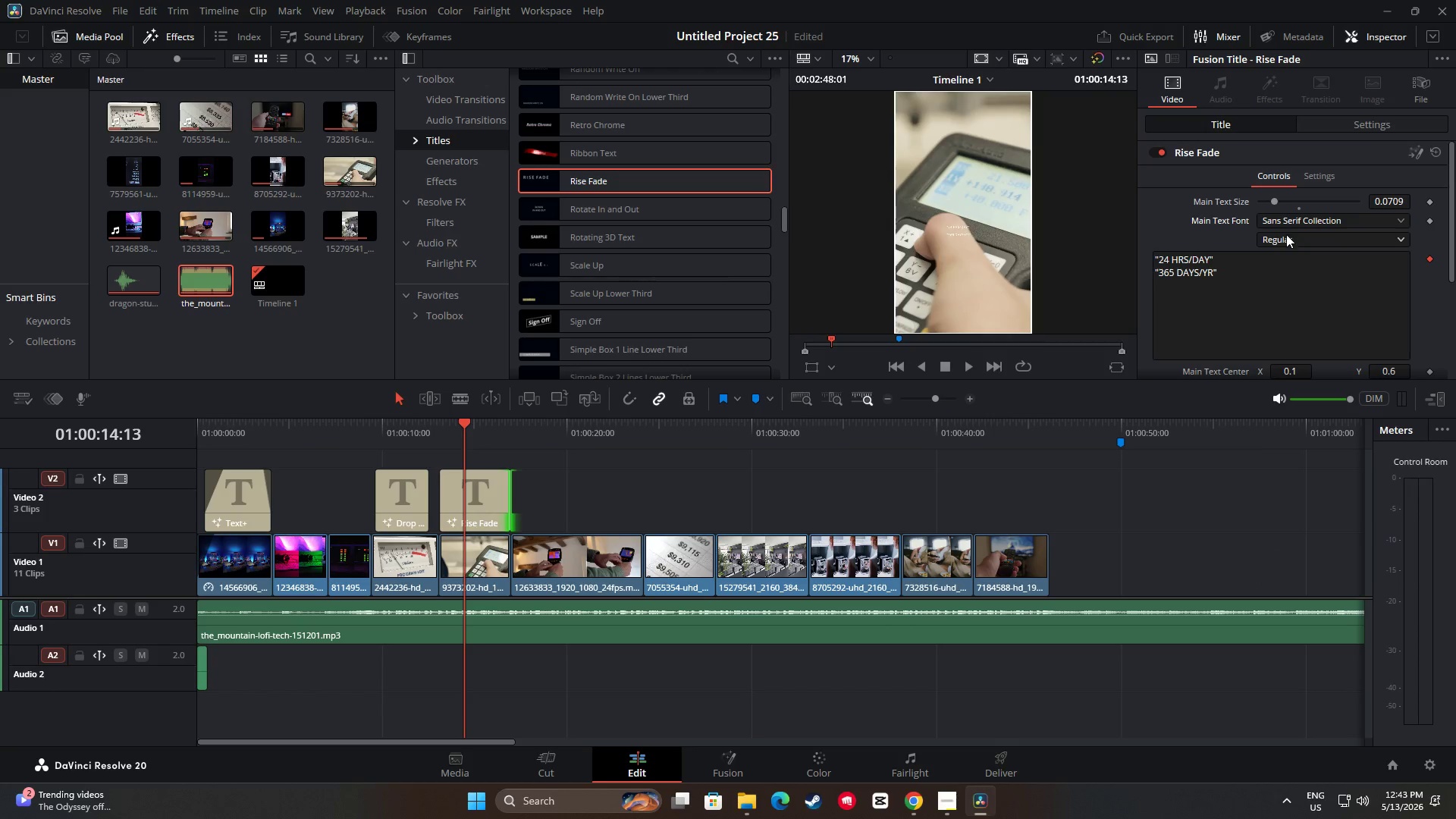 
scroll: coordinate [1317, 305], scroll_direction: down, amount: 3.0
 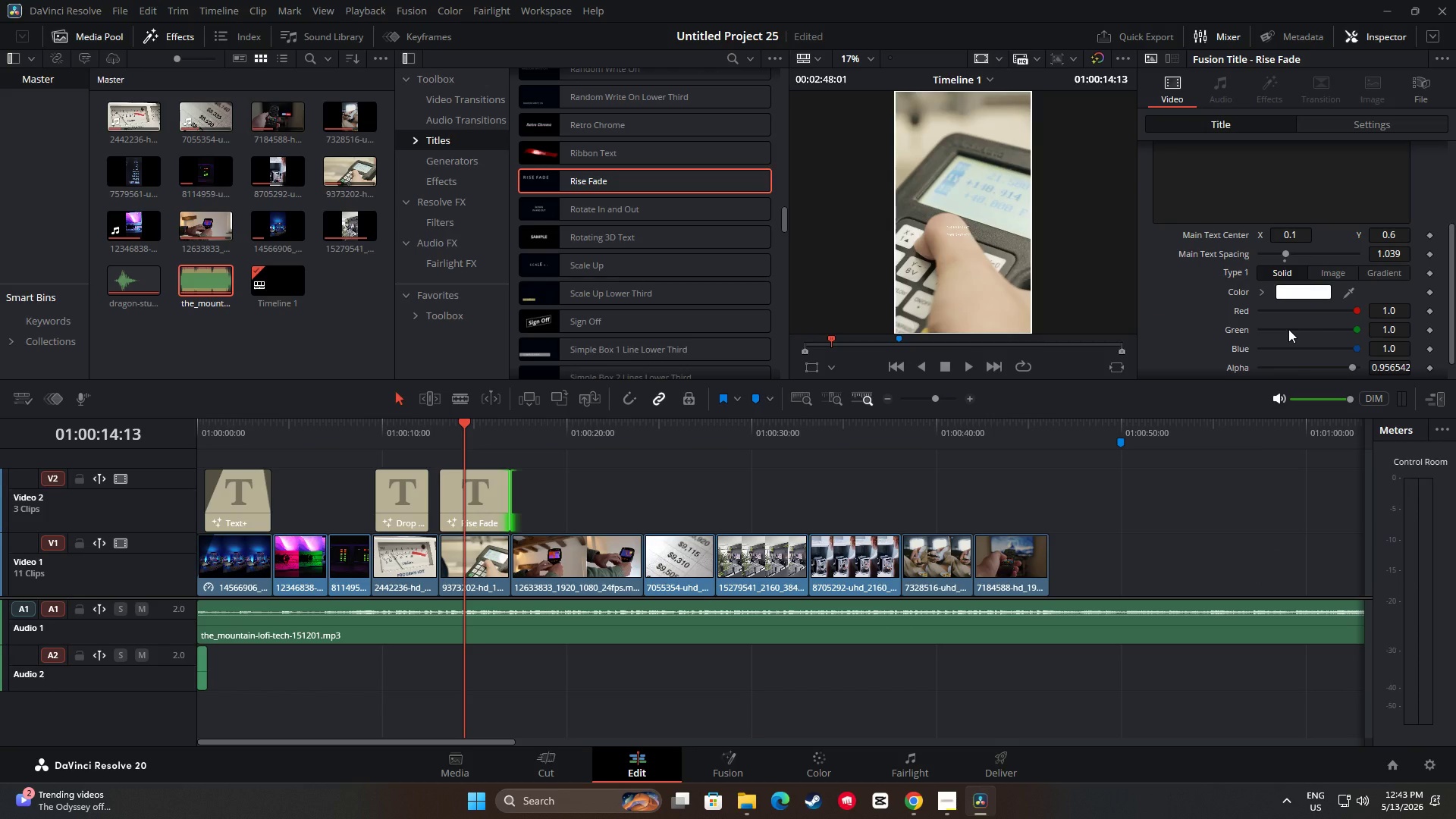 
scroll: coordinate [1288, 325], scroll_direction: up, amount: 3.0
 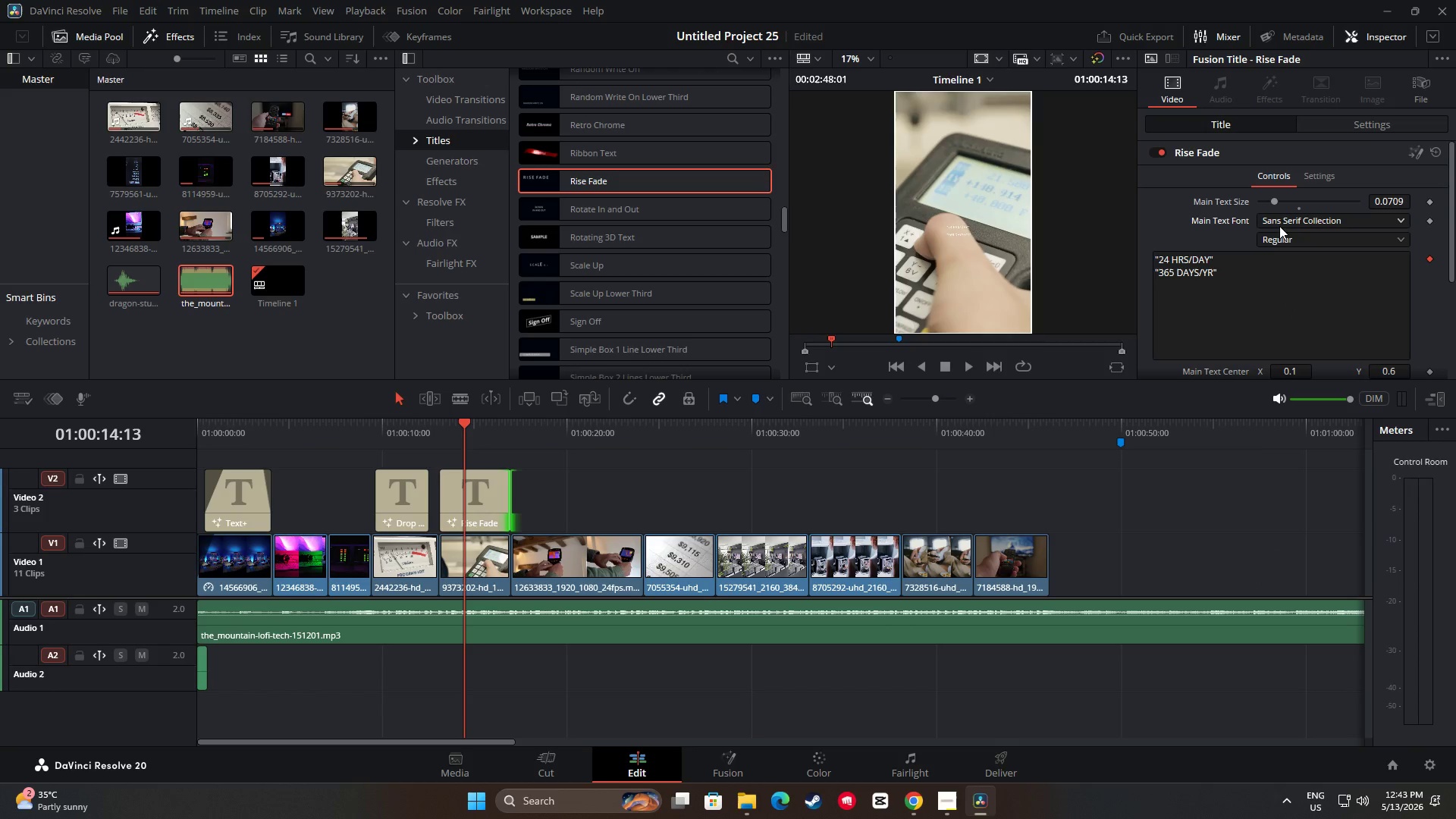 
left_click_drag(start_coordinate=[1274, 200], to_coordinate=[1294, 208])
 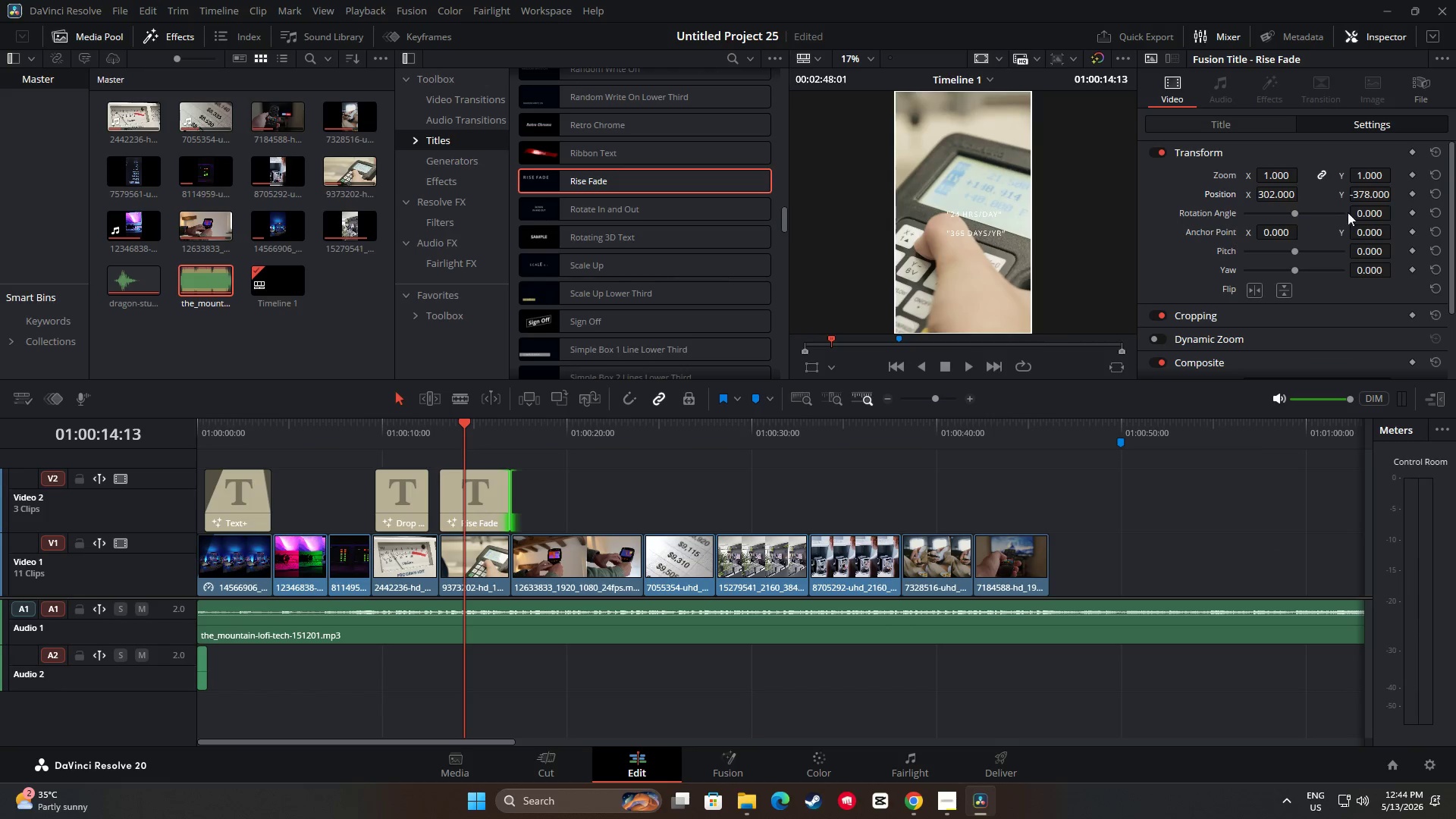 
left_click_drag(start_coordinate=[1367, 195], to_coordinate=[1358, 195])
 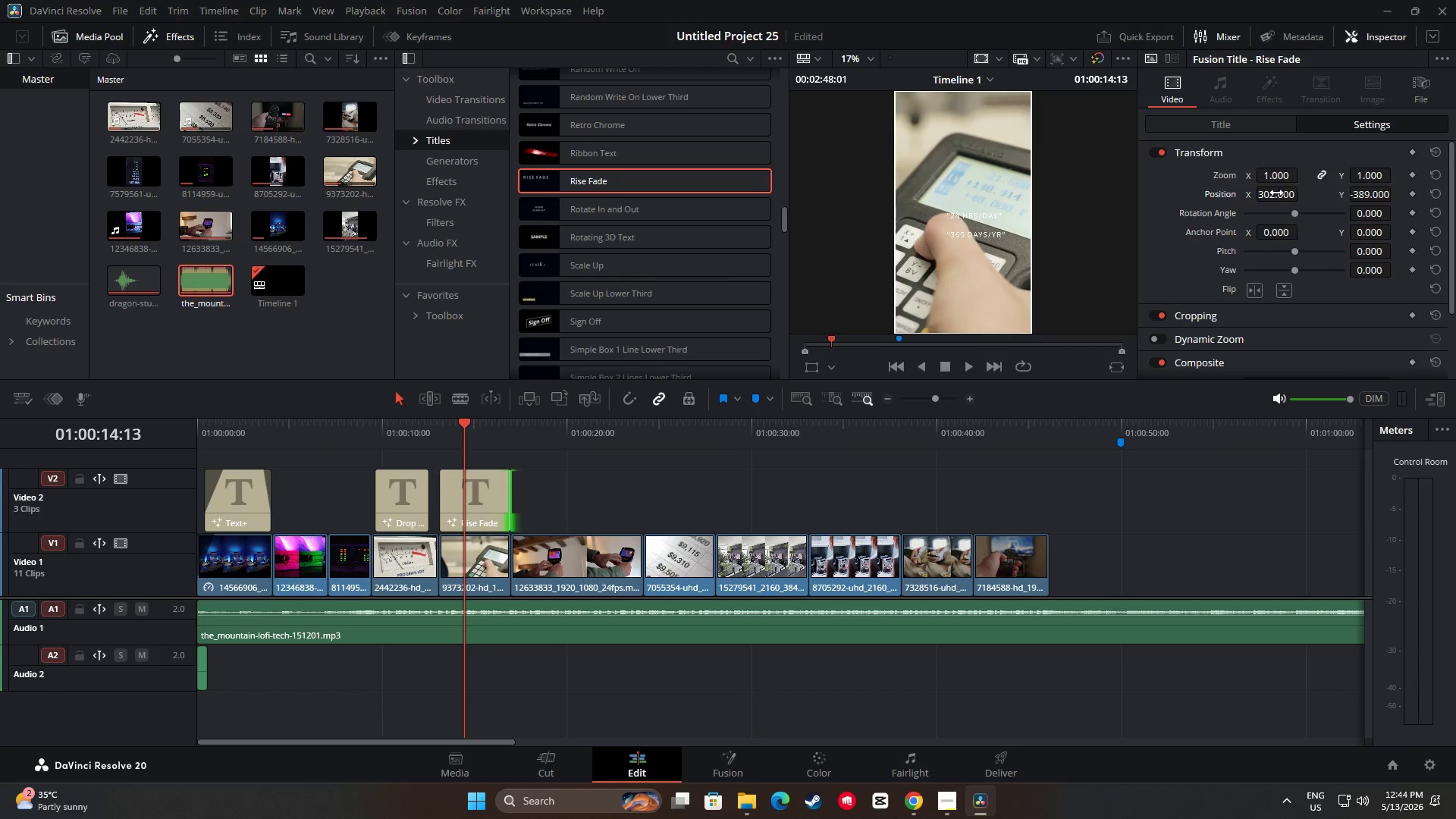 
left_click_drag(start_coordinate=[1276, 193], to_coordinate=[1207, 197])
 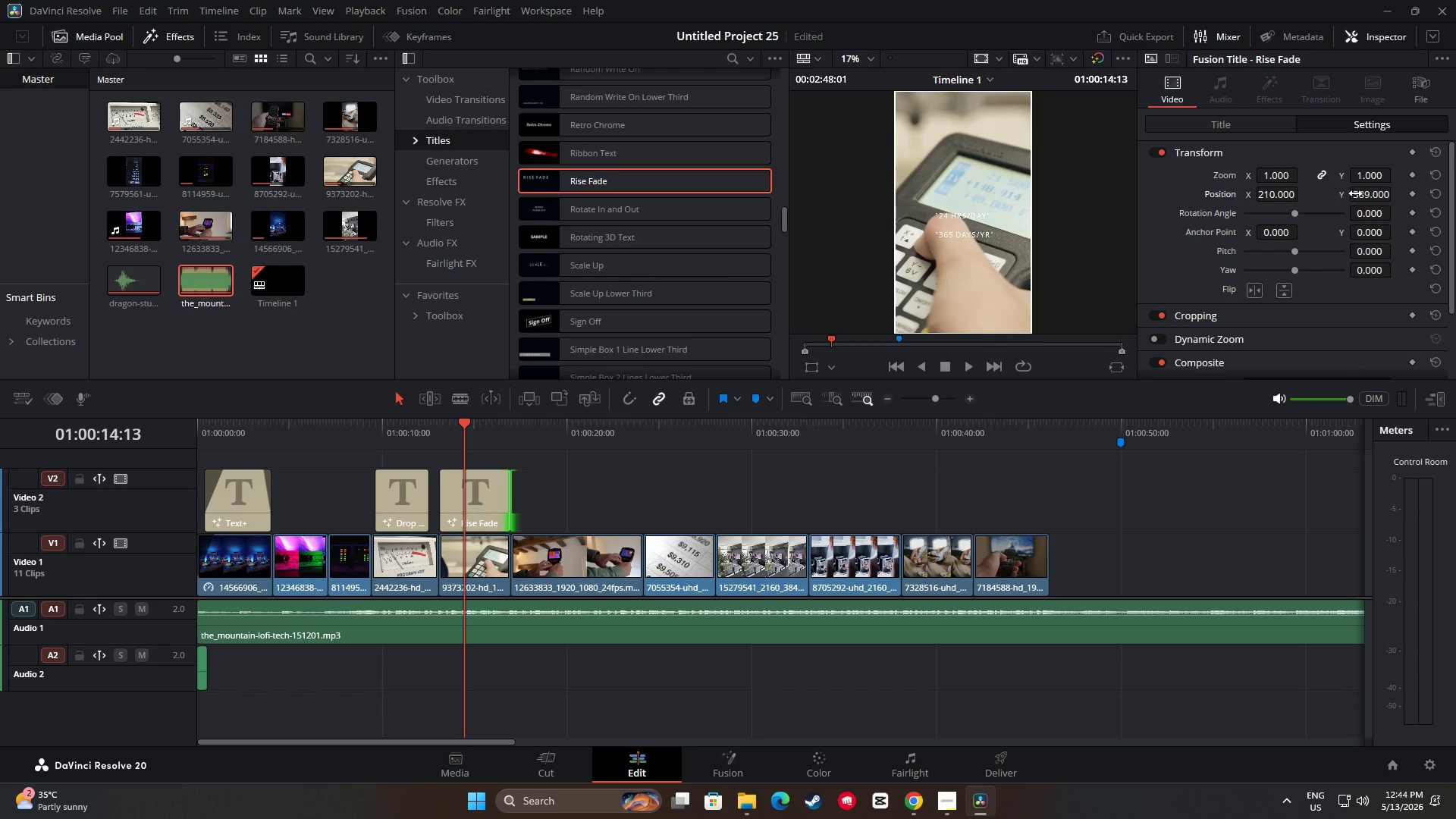 
left_click_drag(start_coordinate=[1355, 193], to_coordinate=[1179, 216])
 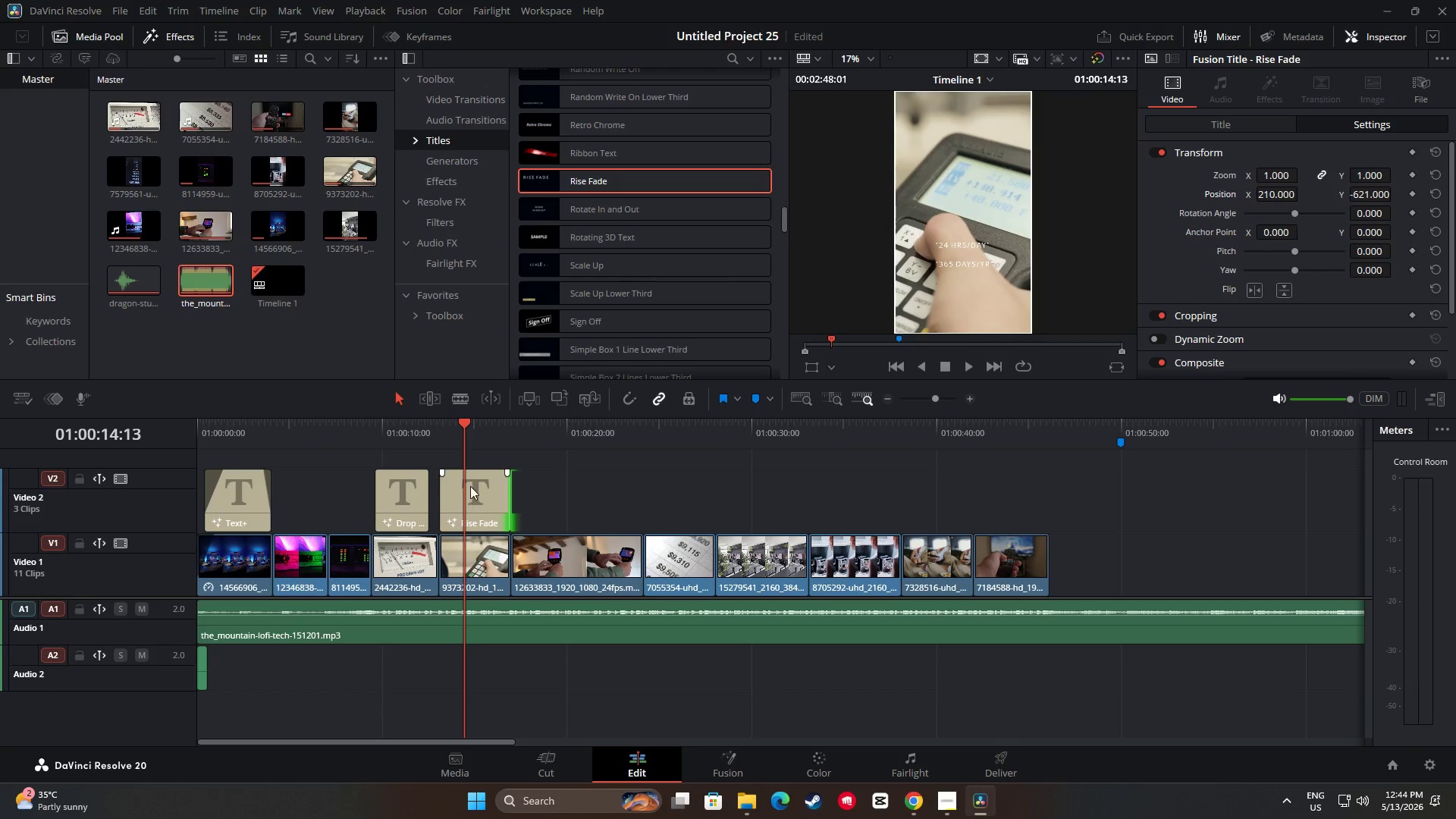 
left_click_drag(start_coordinate=[469, 417], to_coordinate=[452, 420])
 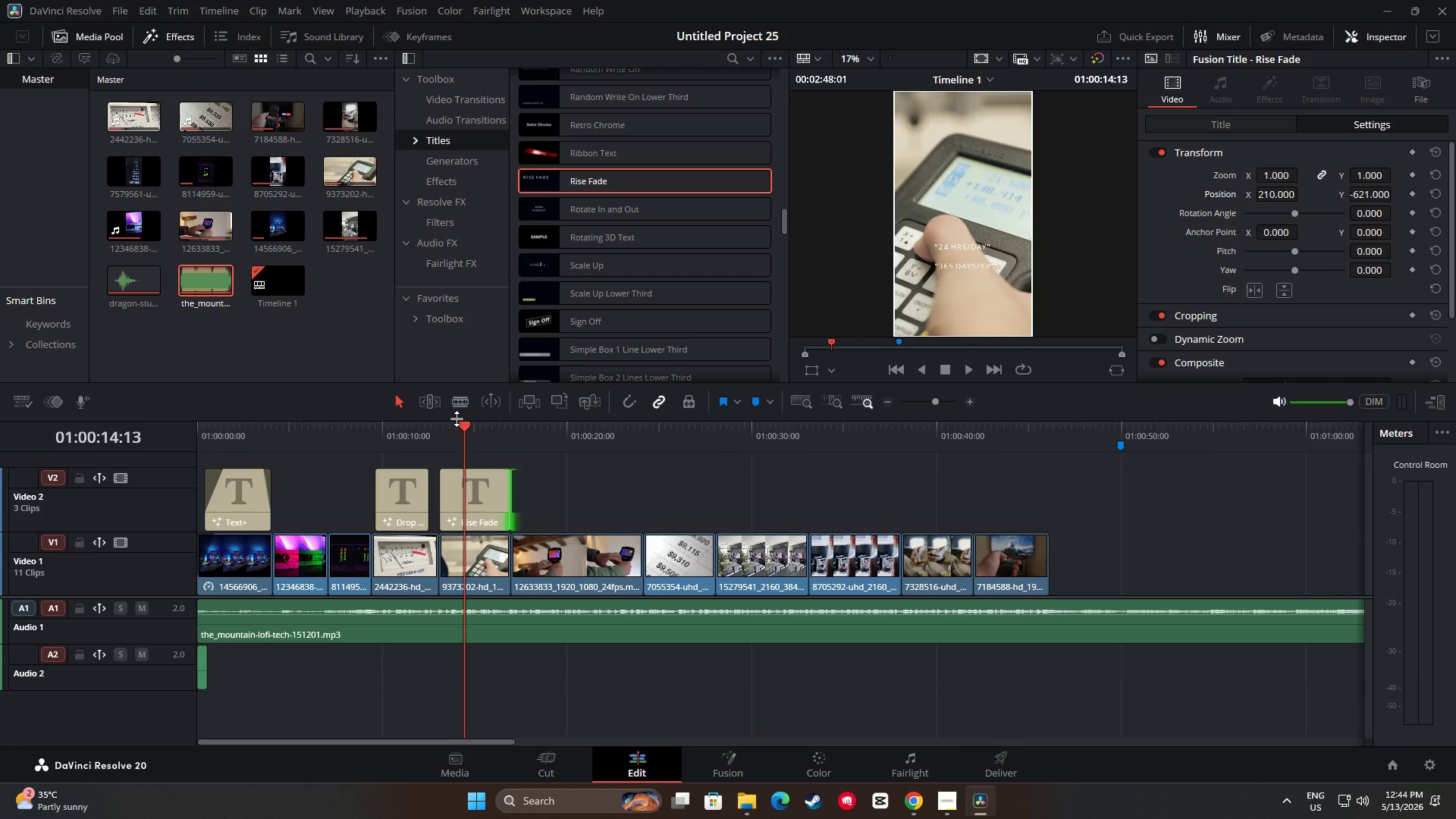 
left_click_drag(start_coordinate=[457, 419], to_coordinate=[457, 415])
 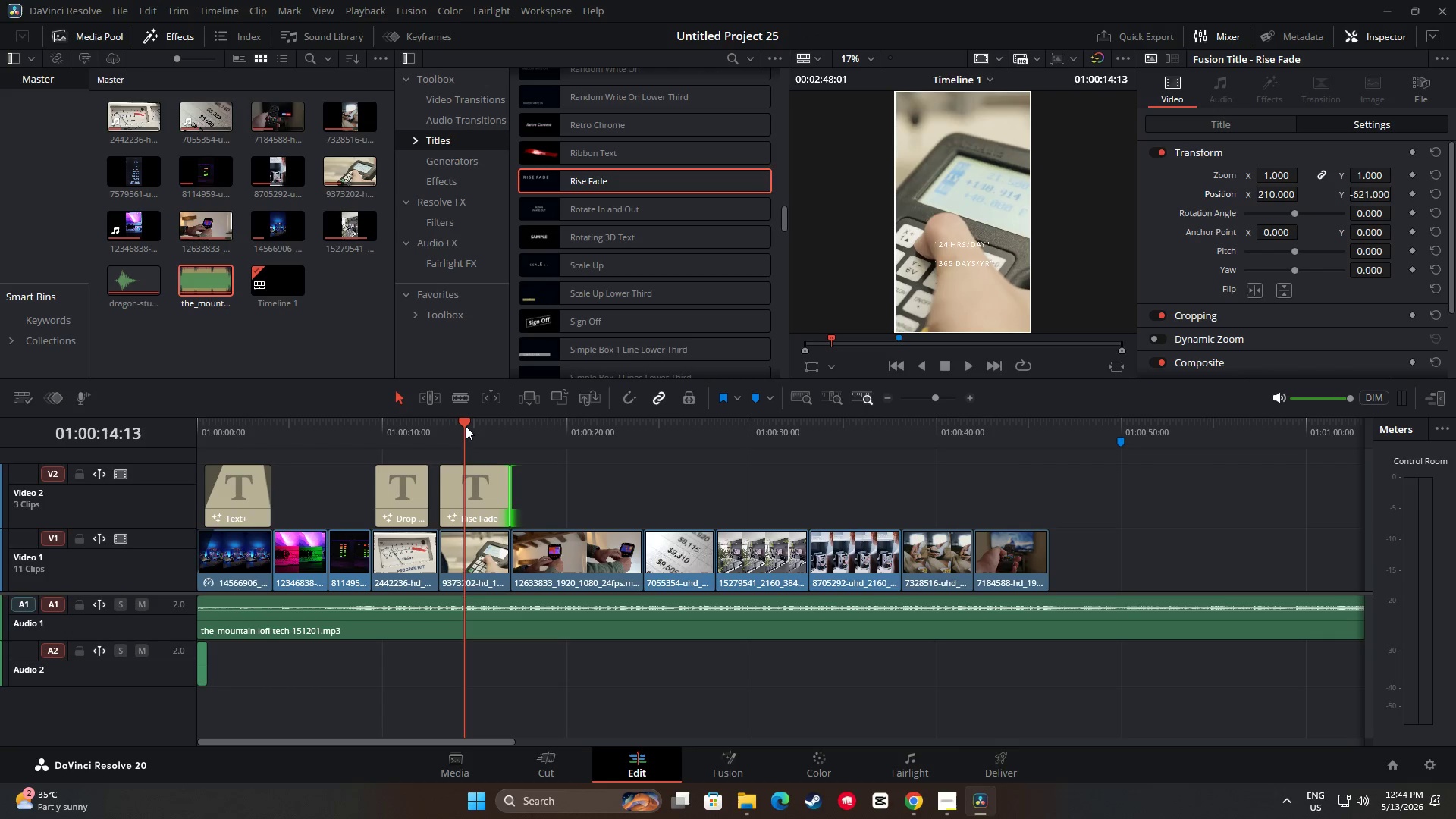 
left_click_drag(start_coordinate=[466, 426], to_coordinate=[427, 422])
 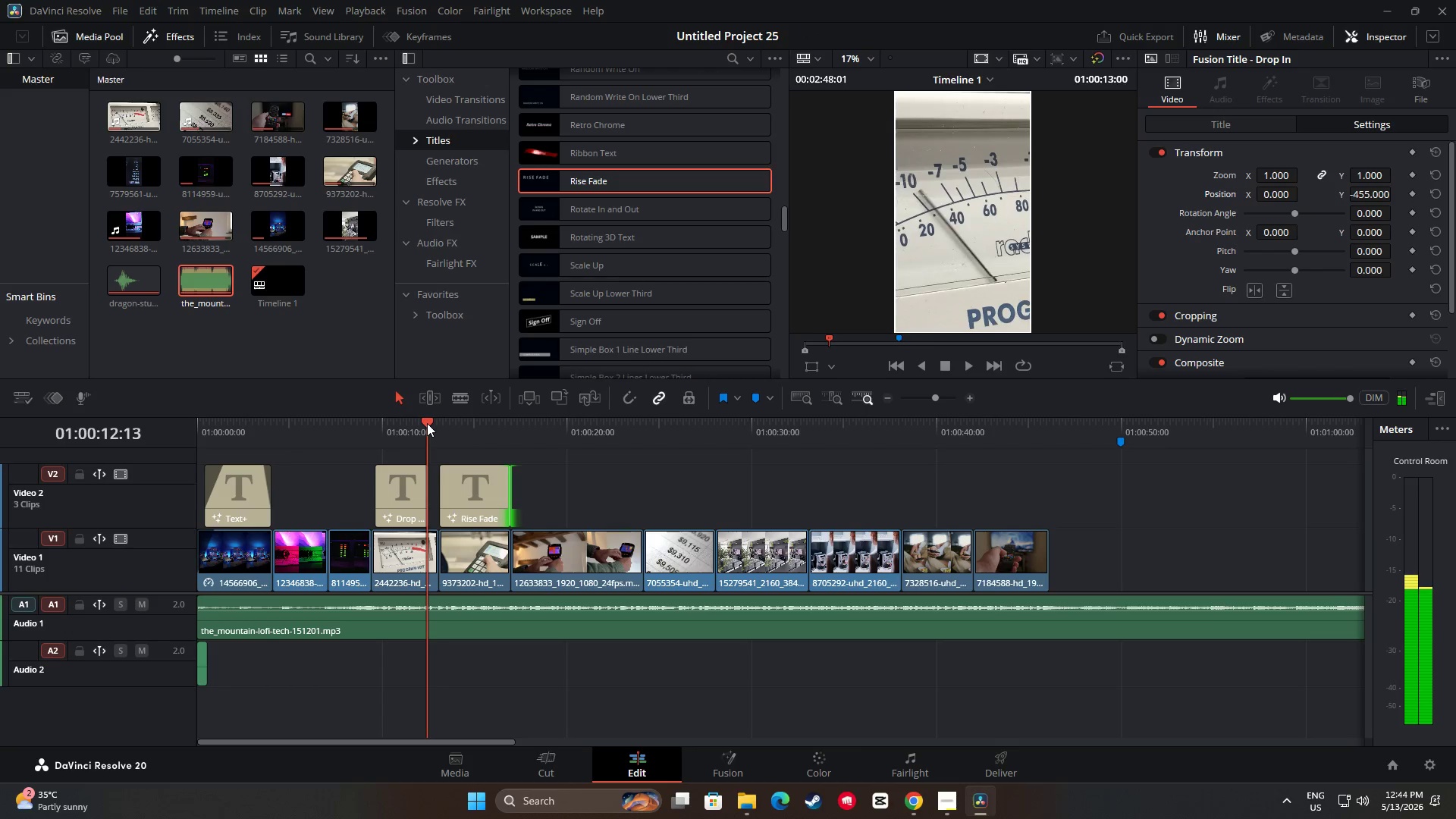 
key(Space)
 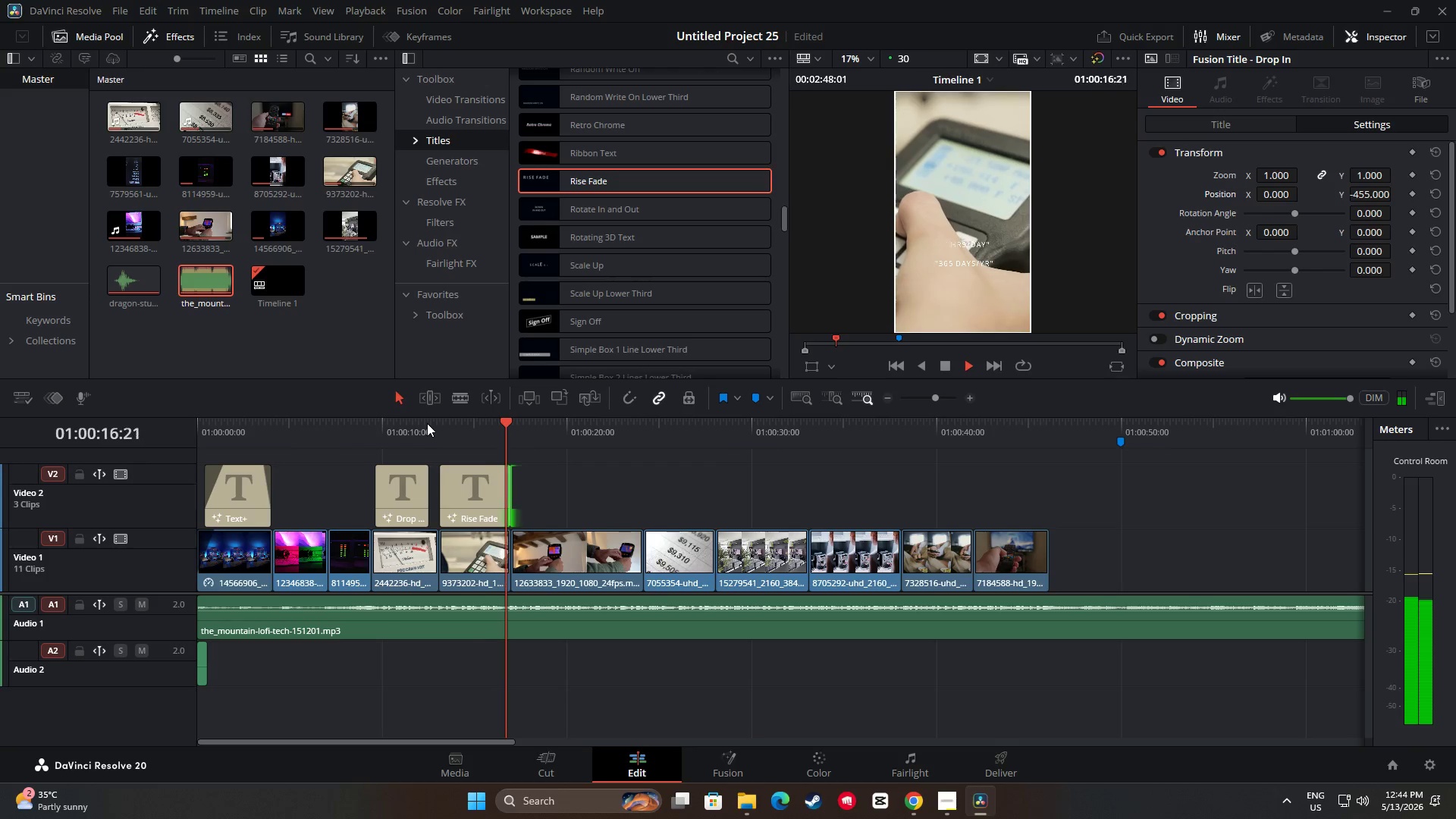 
wait(5.97)
 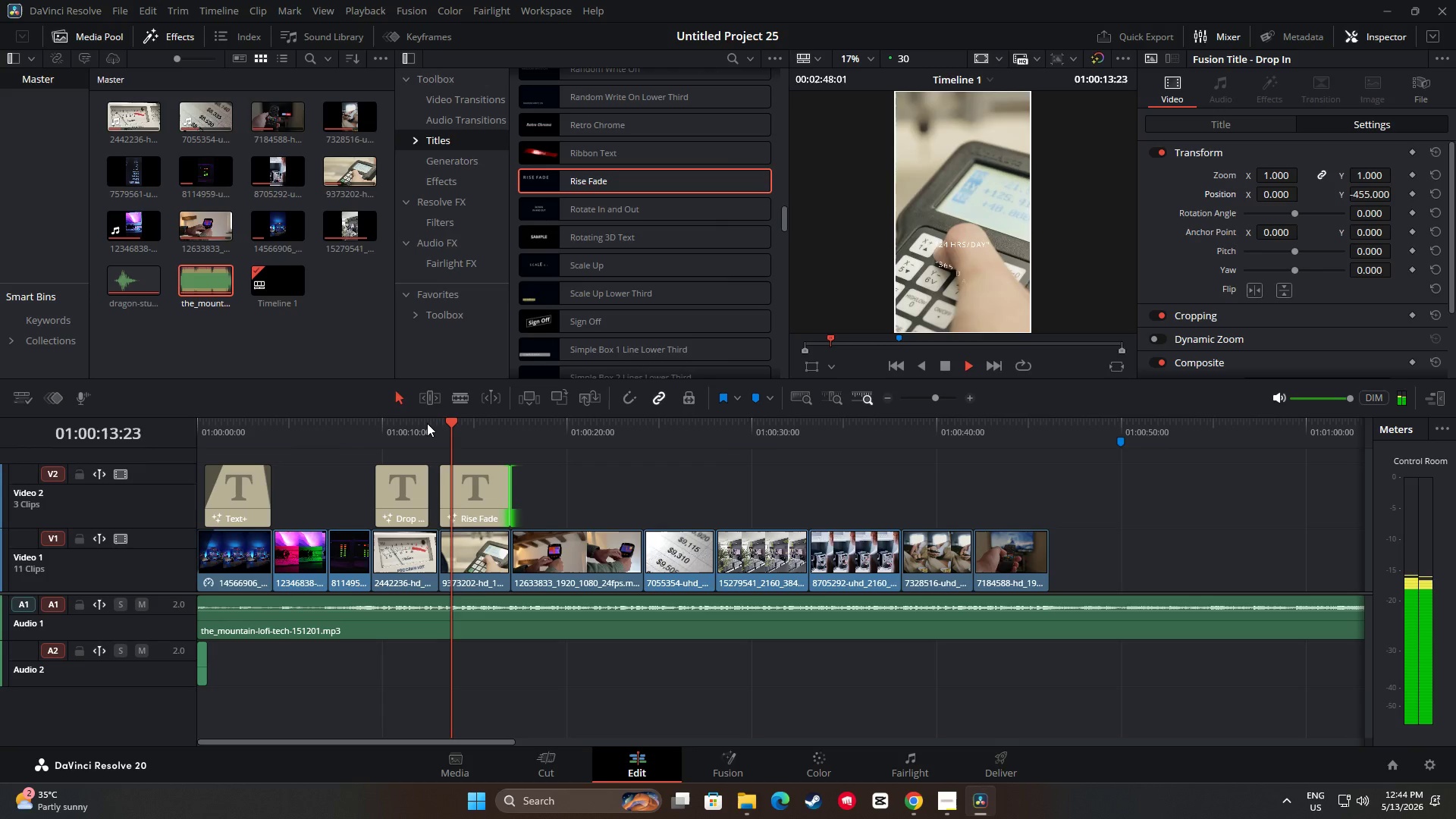 
key(Space)
 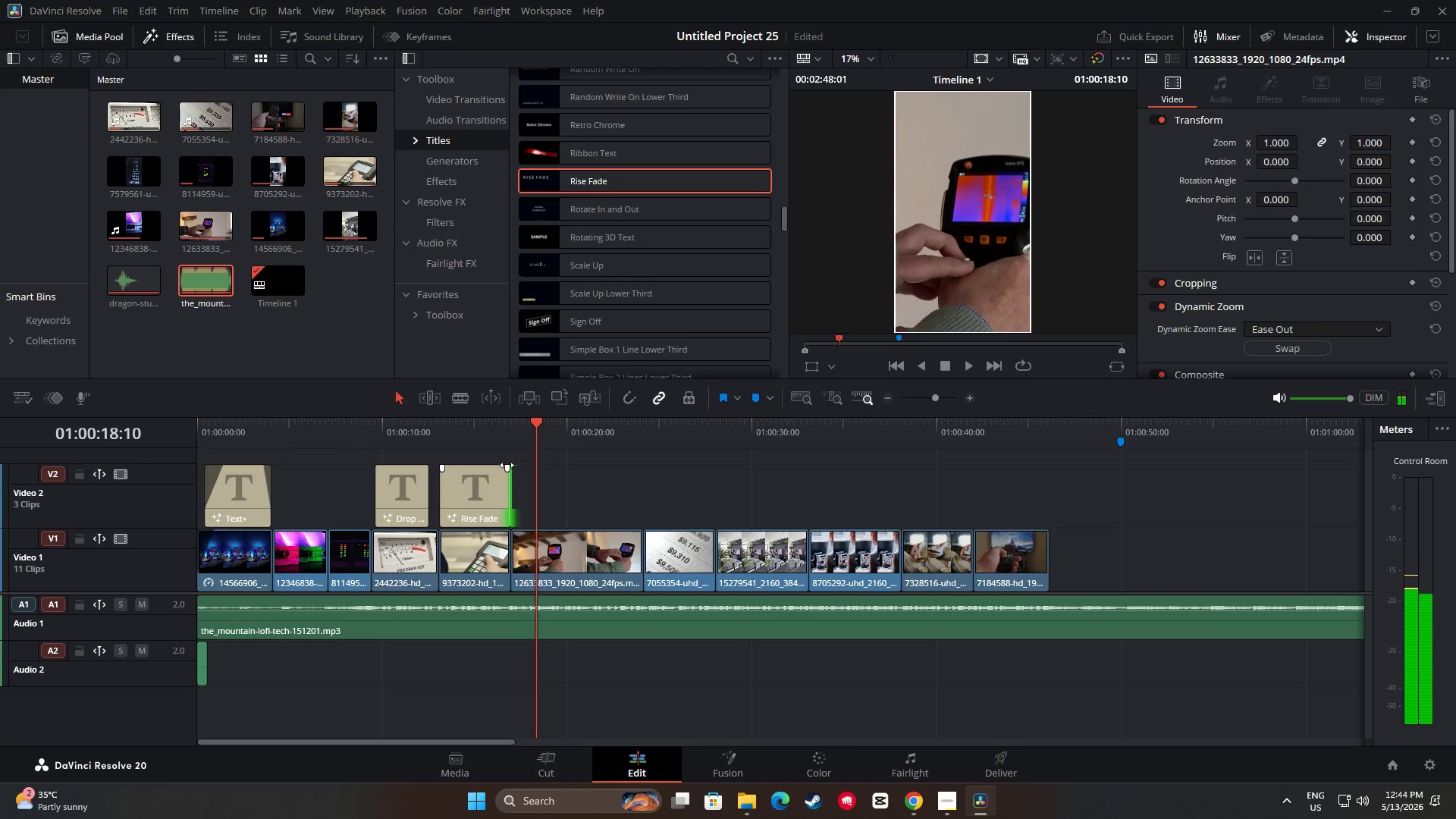 
left_click_drag(start_coordinate=[507, 466], to_coordinate=[502, 466])
 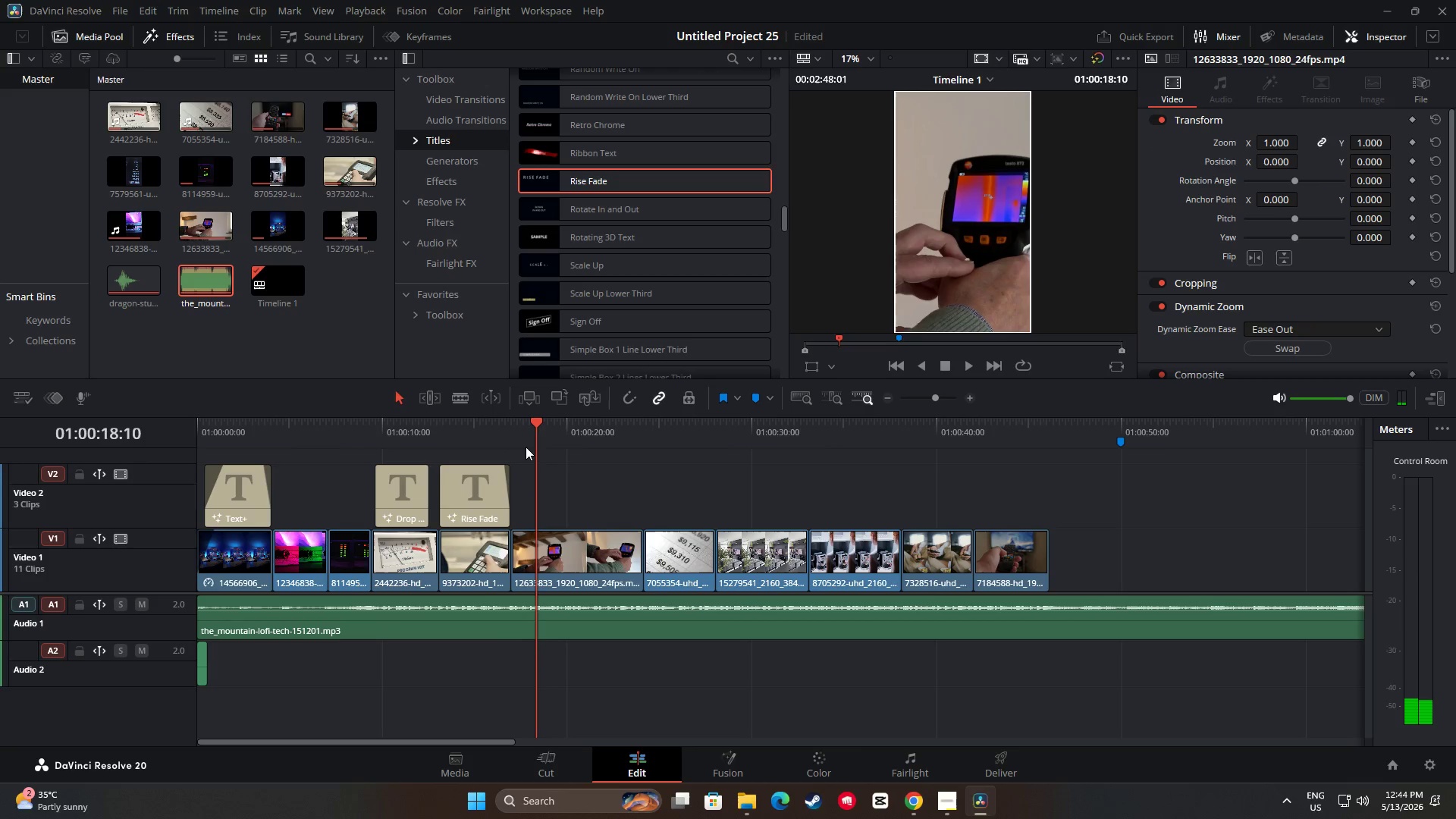 
left_click_drag(start_coordinate=[536, 430], to_coordinate=[479, 432])
 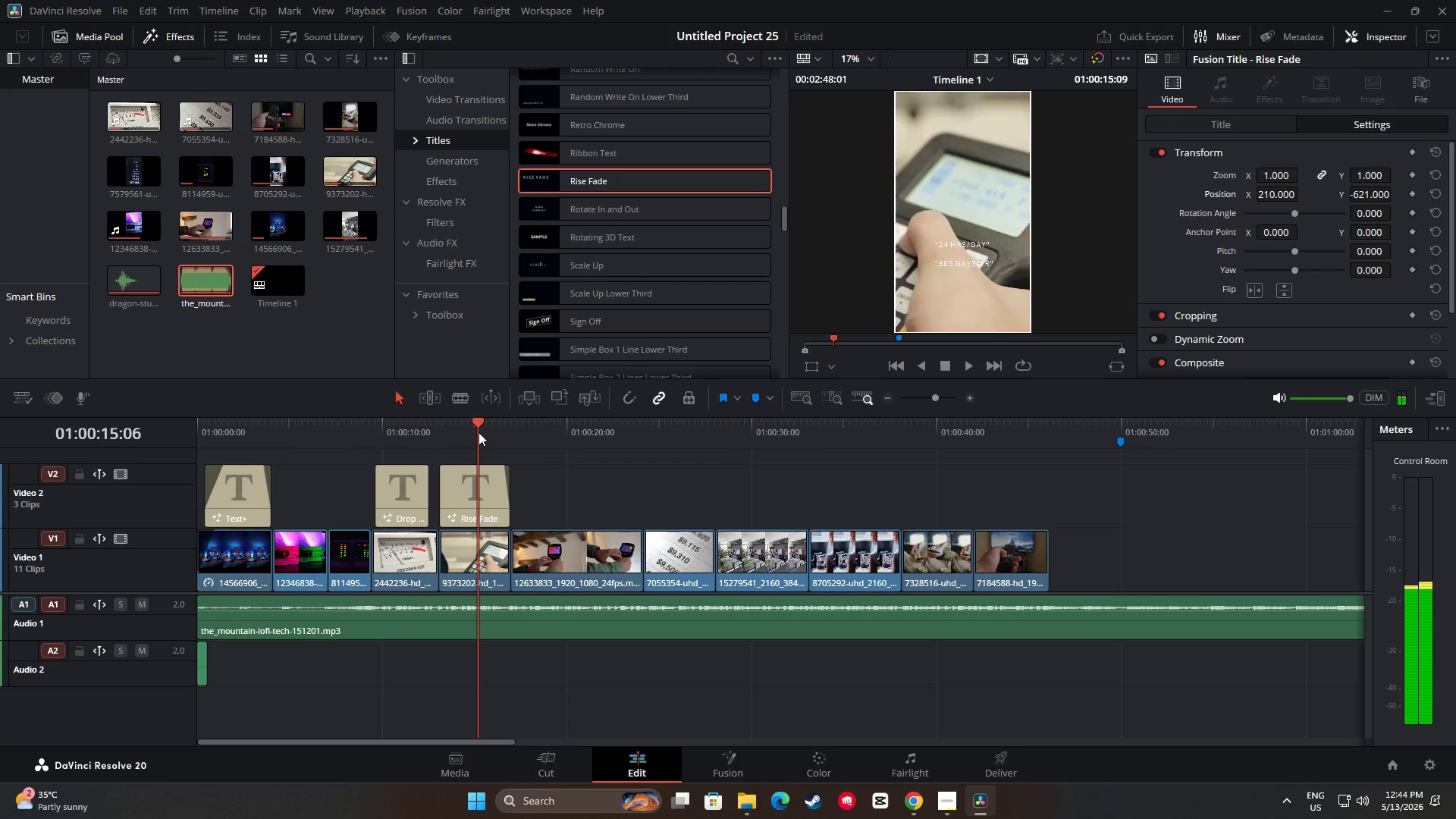 
key(Space)
 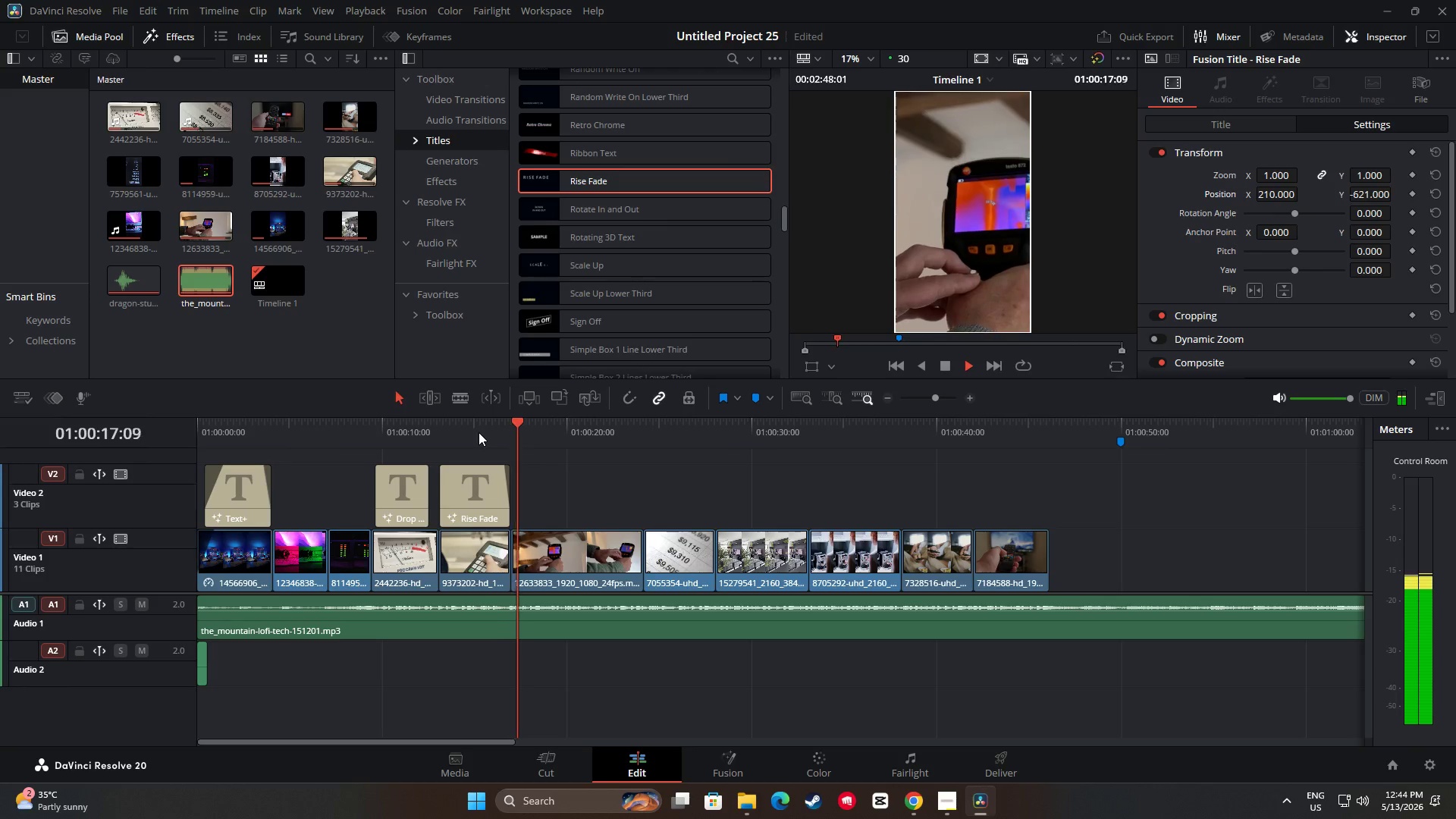 
key(Space)
 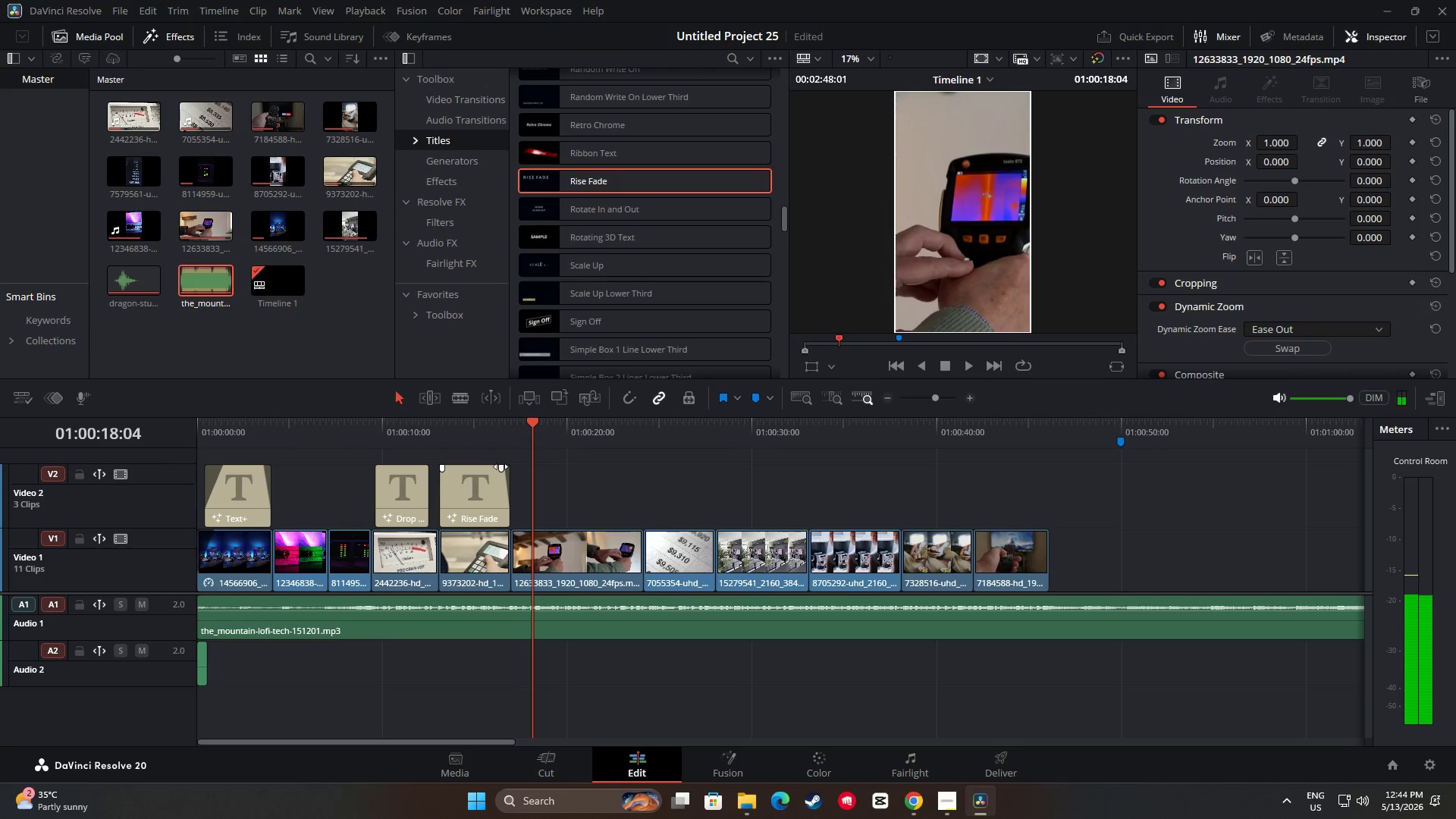 
left_click_drag(start_coordinate=[501, 466], to_coordinate=[494, 467])
 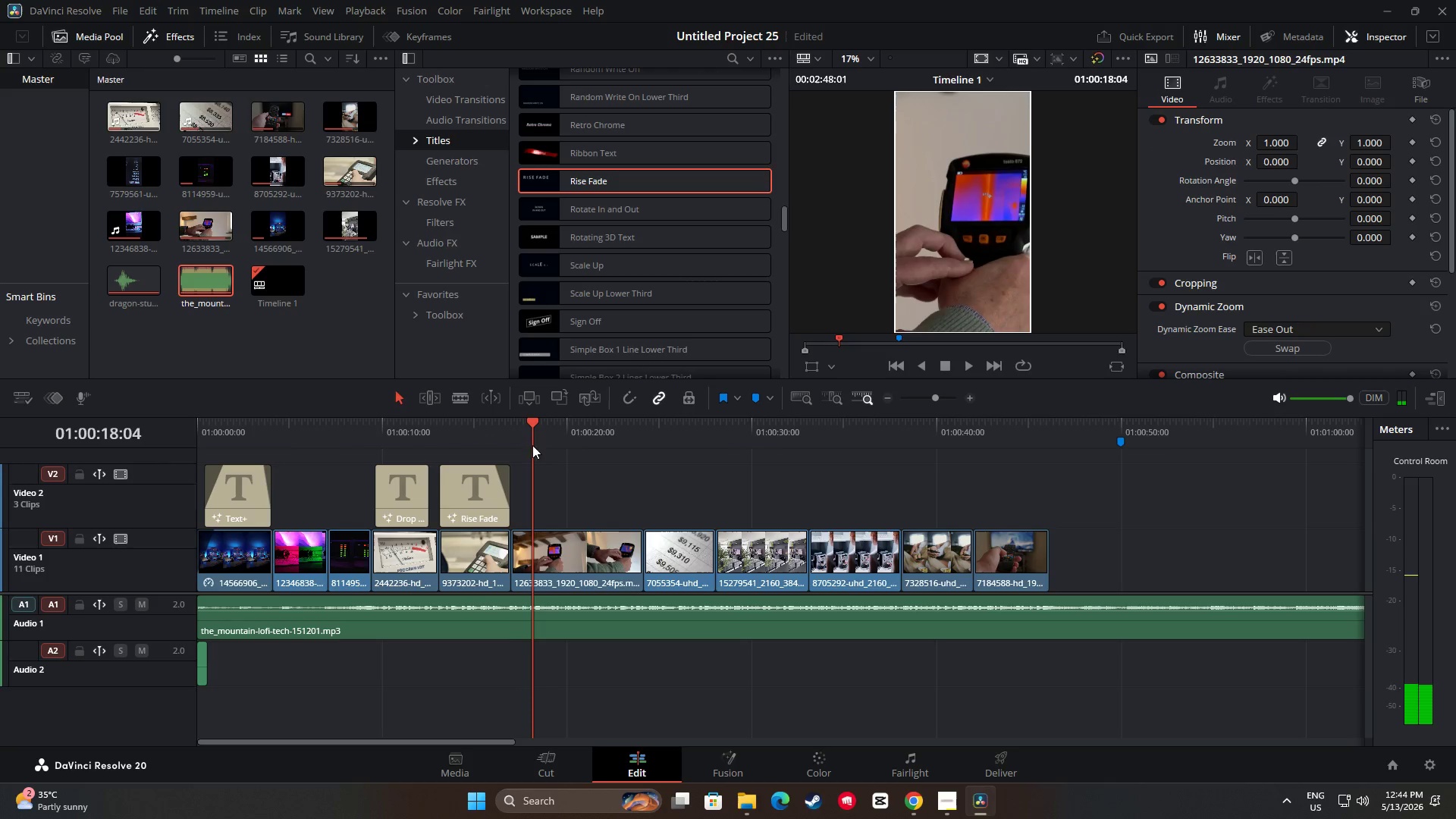 
left_click_drag(start_coordinate=[538, 433], to_coordinate=[485, 436])
 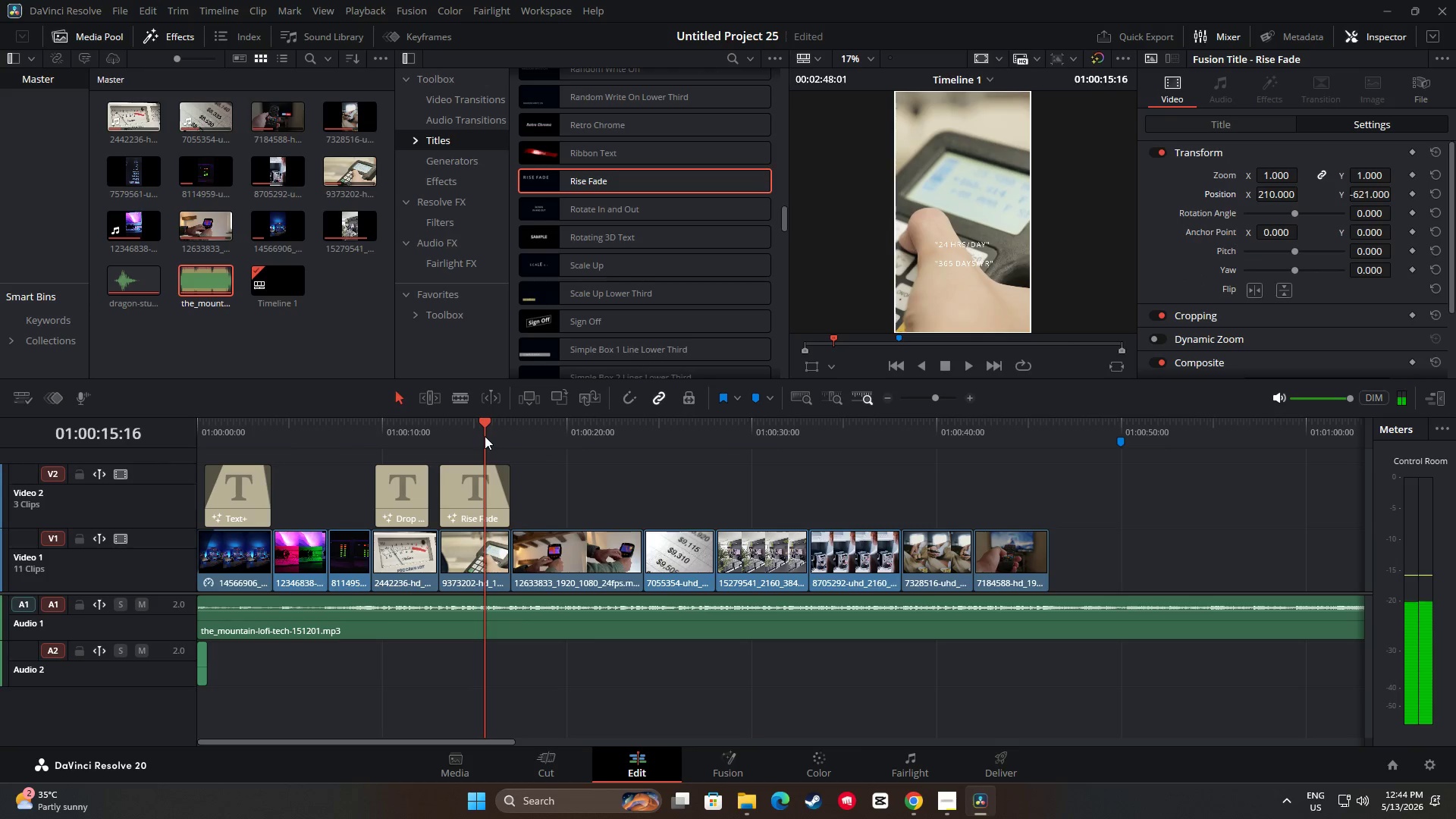 
key(Space)
 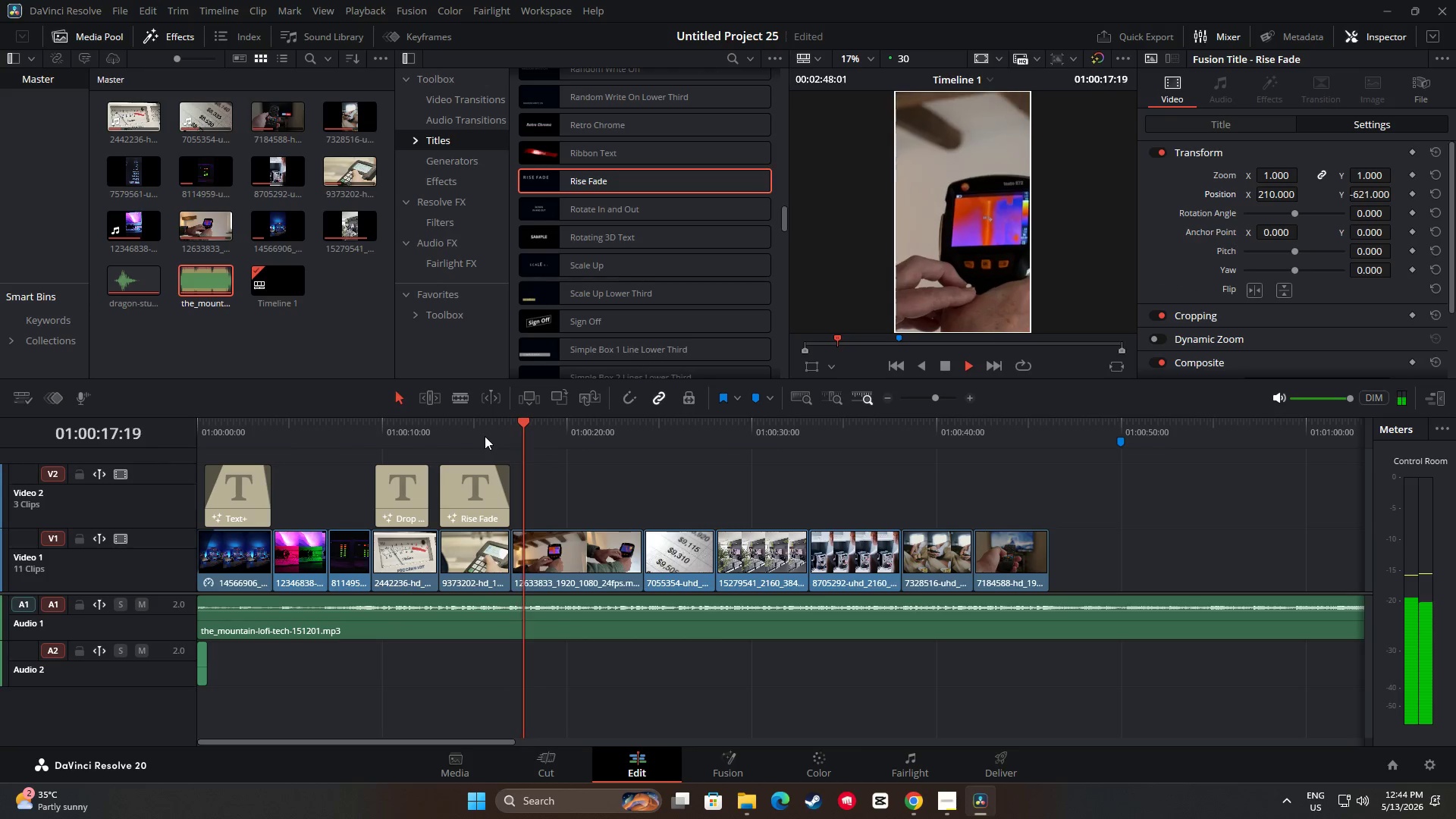 
key(Space)
 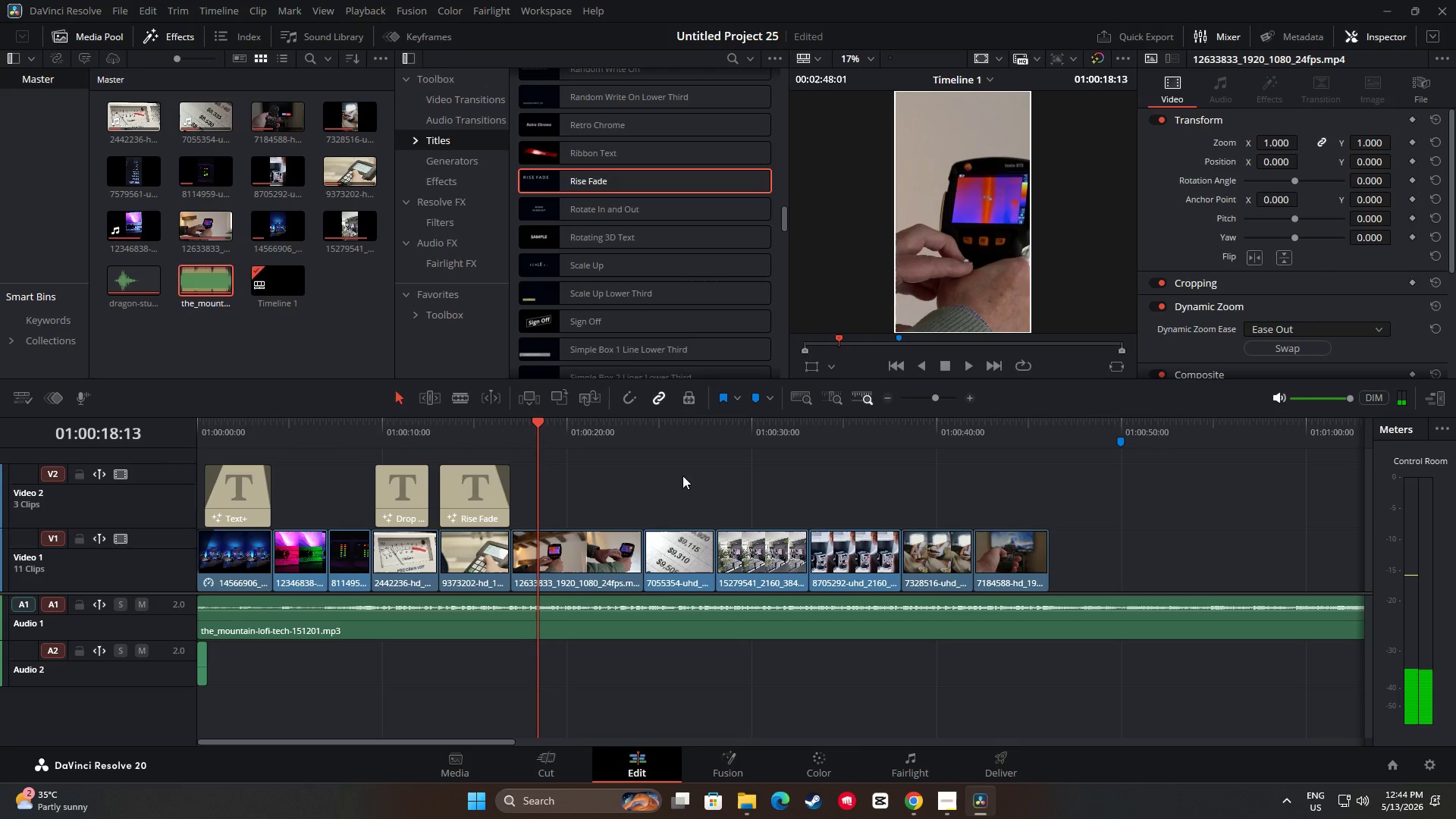 
left_click_drag(start_coordinate=[526, 423], to_coordinate=[362, 432])
 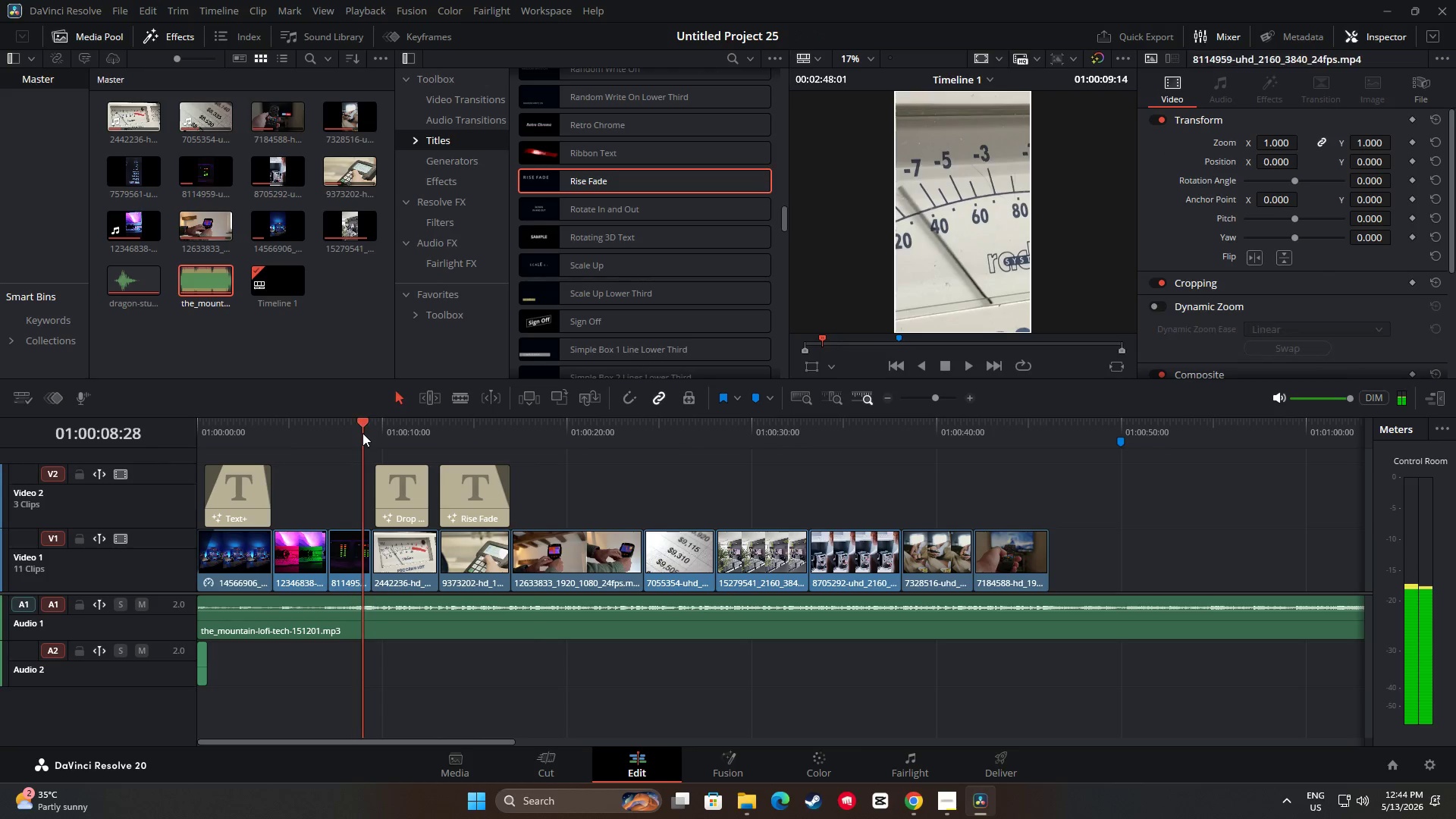 
key(Space)
 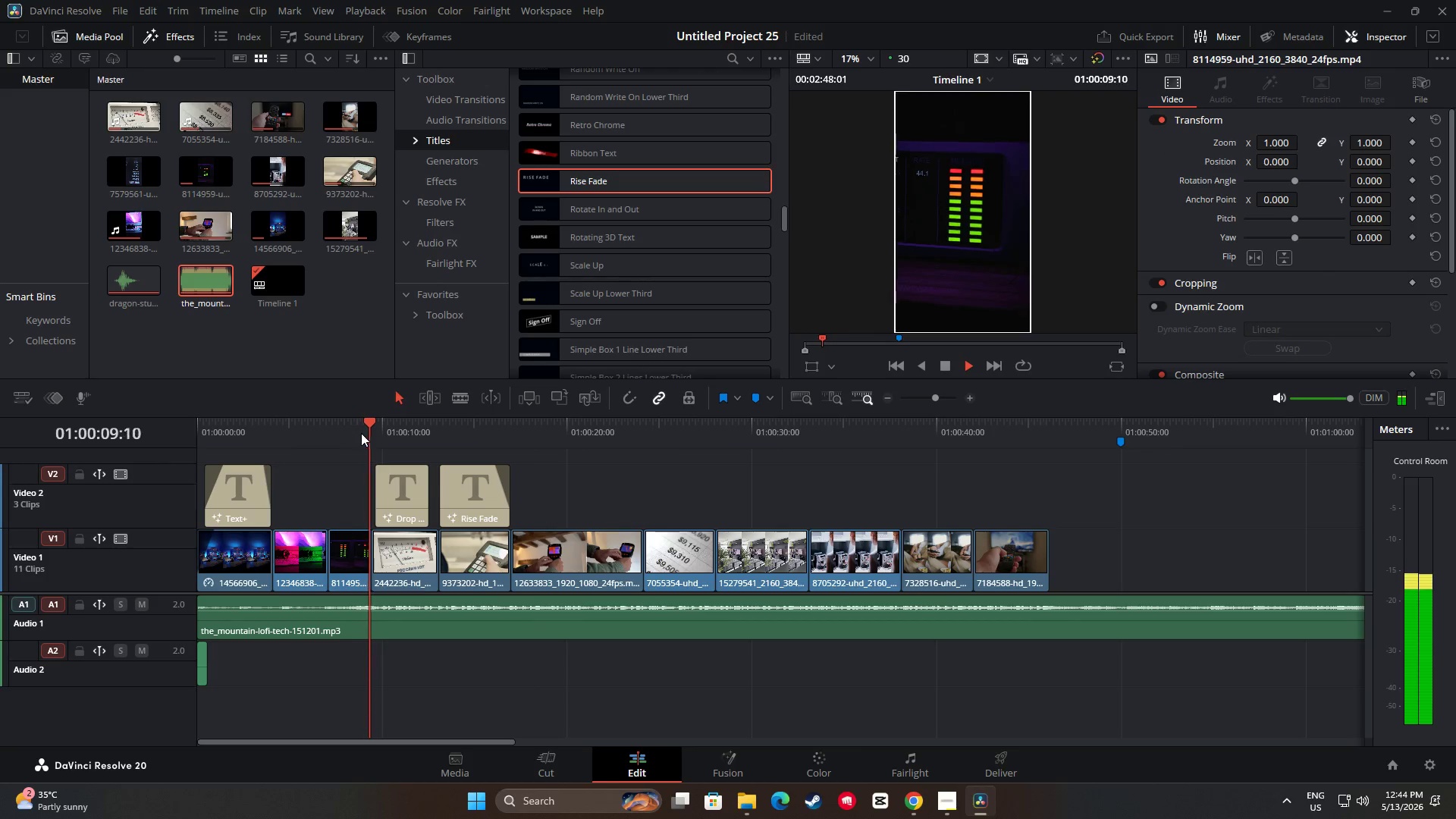 
left_click_drag(start_coordinate=[378, 424], to_coordinate=[164, 437])
 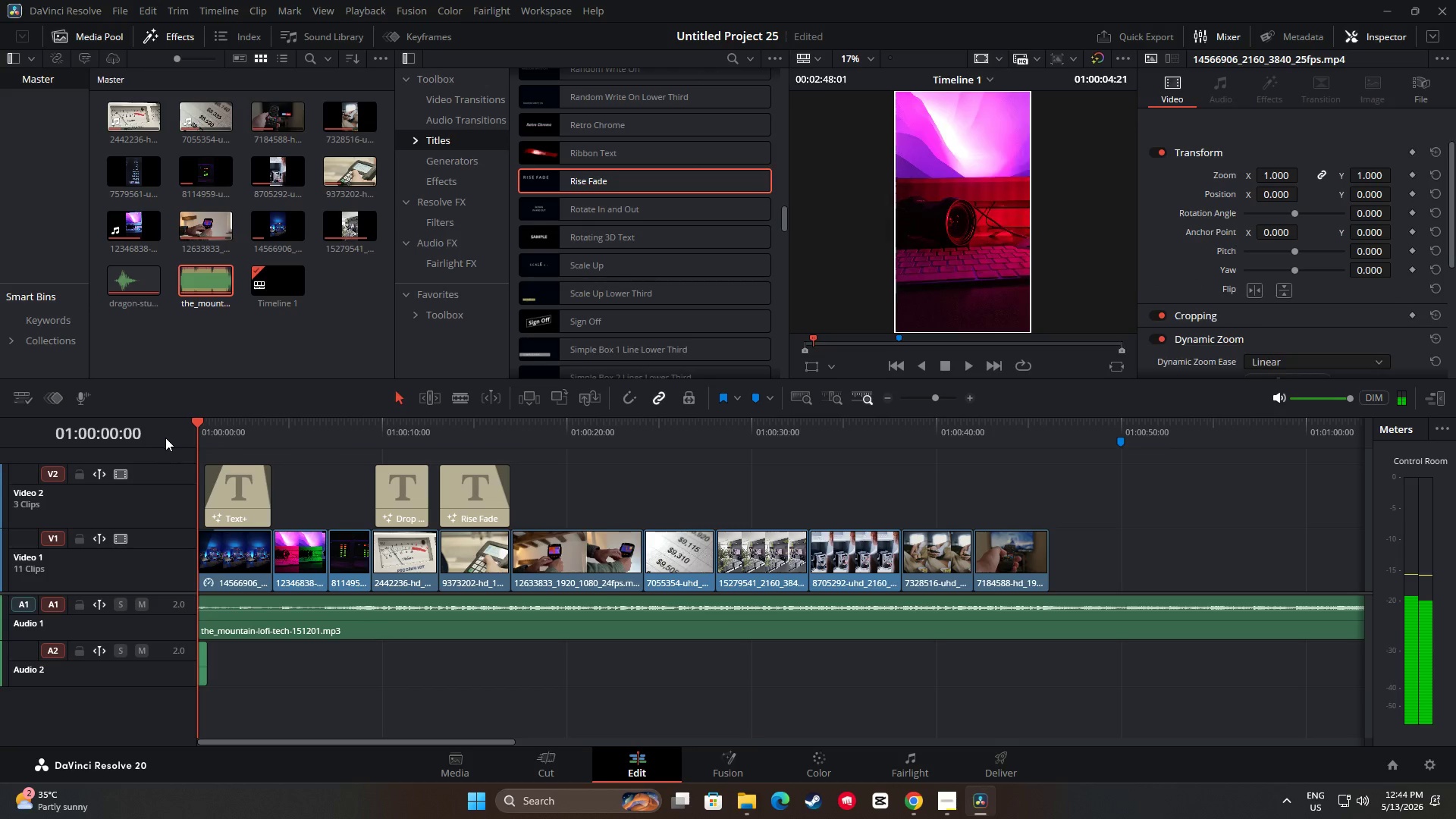 
key(Space)
 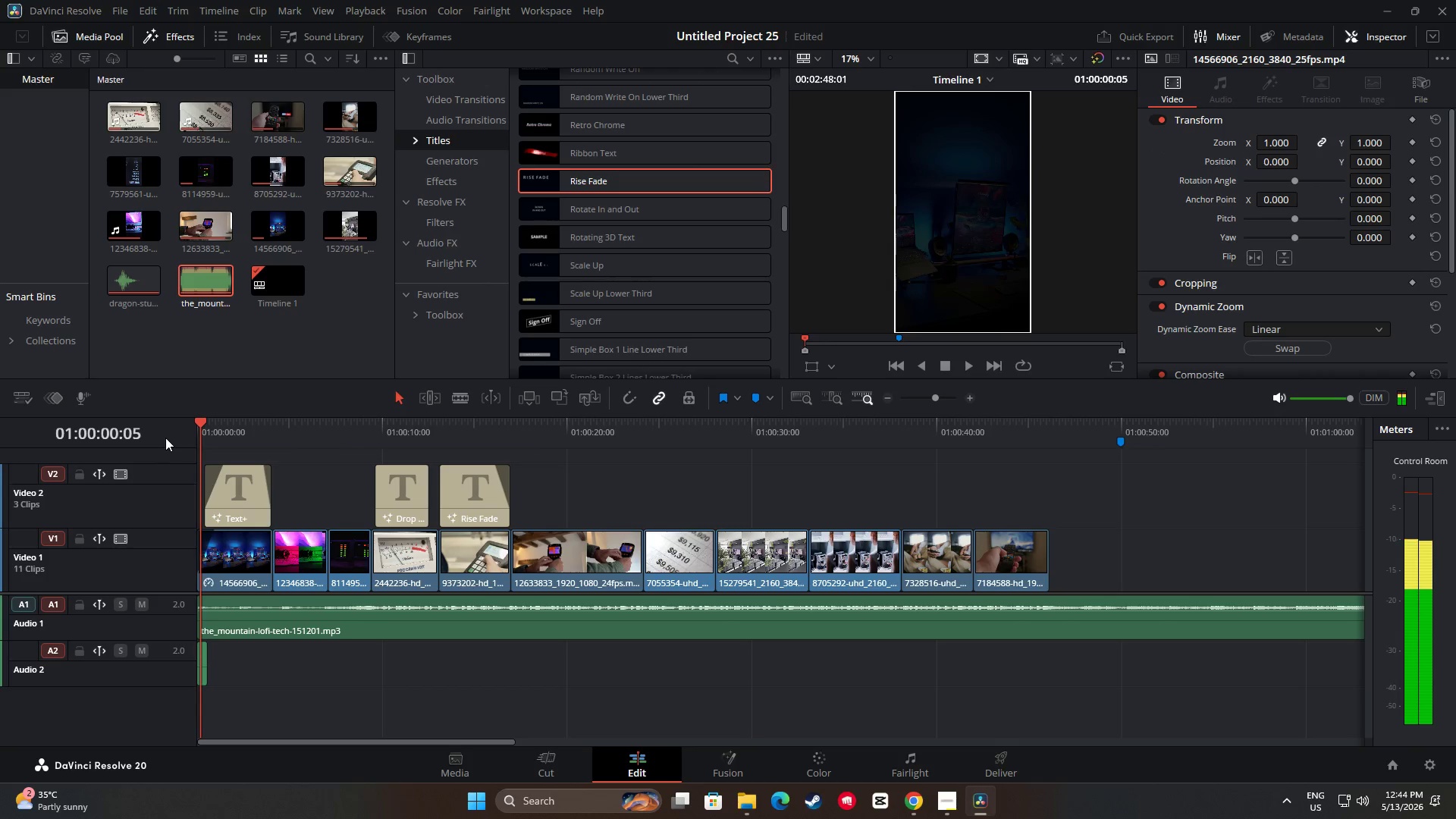 
key(Space)
 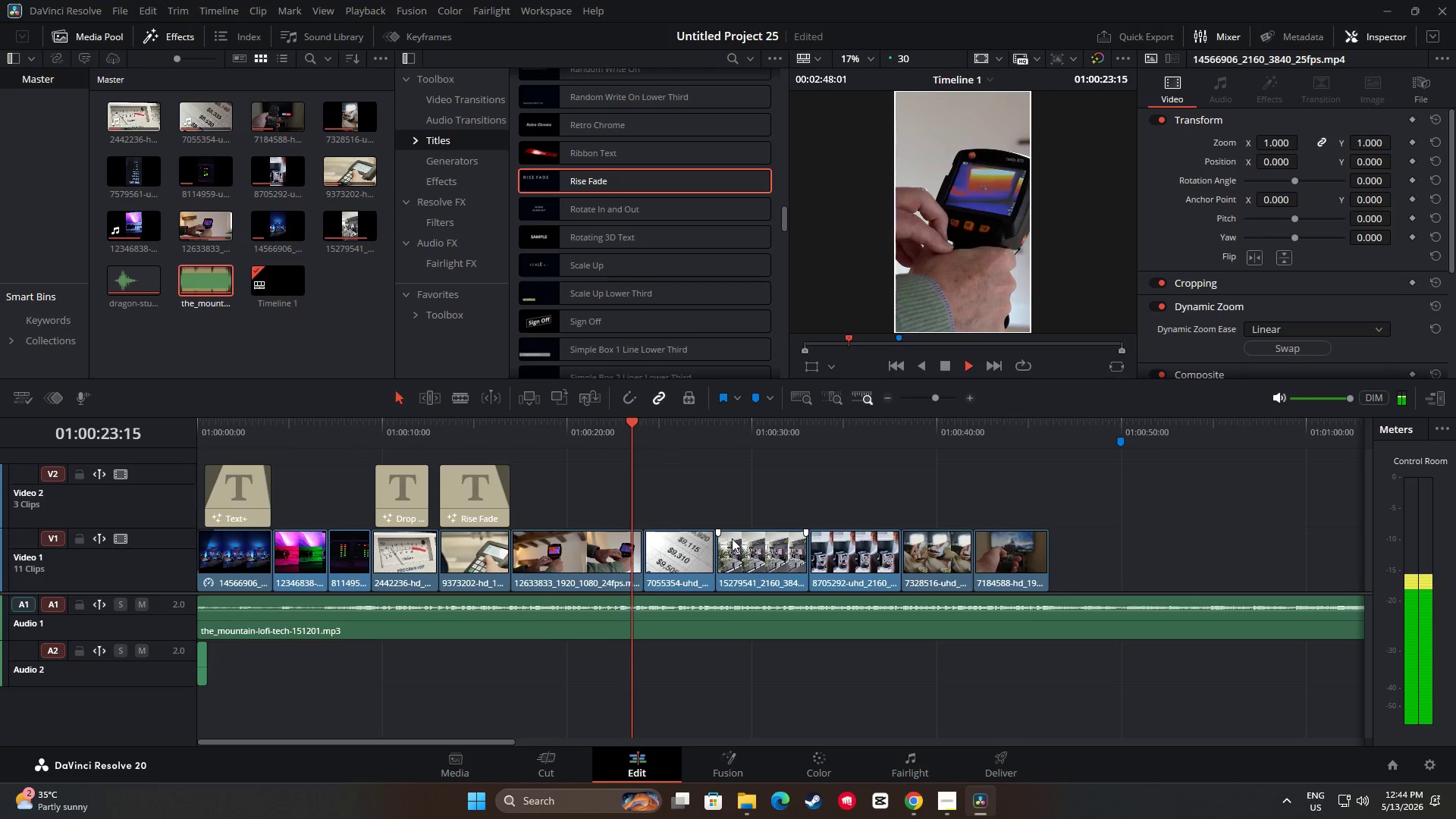 
wait(28.42)
 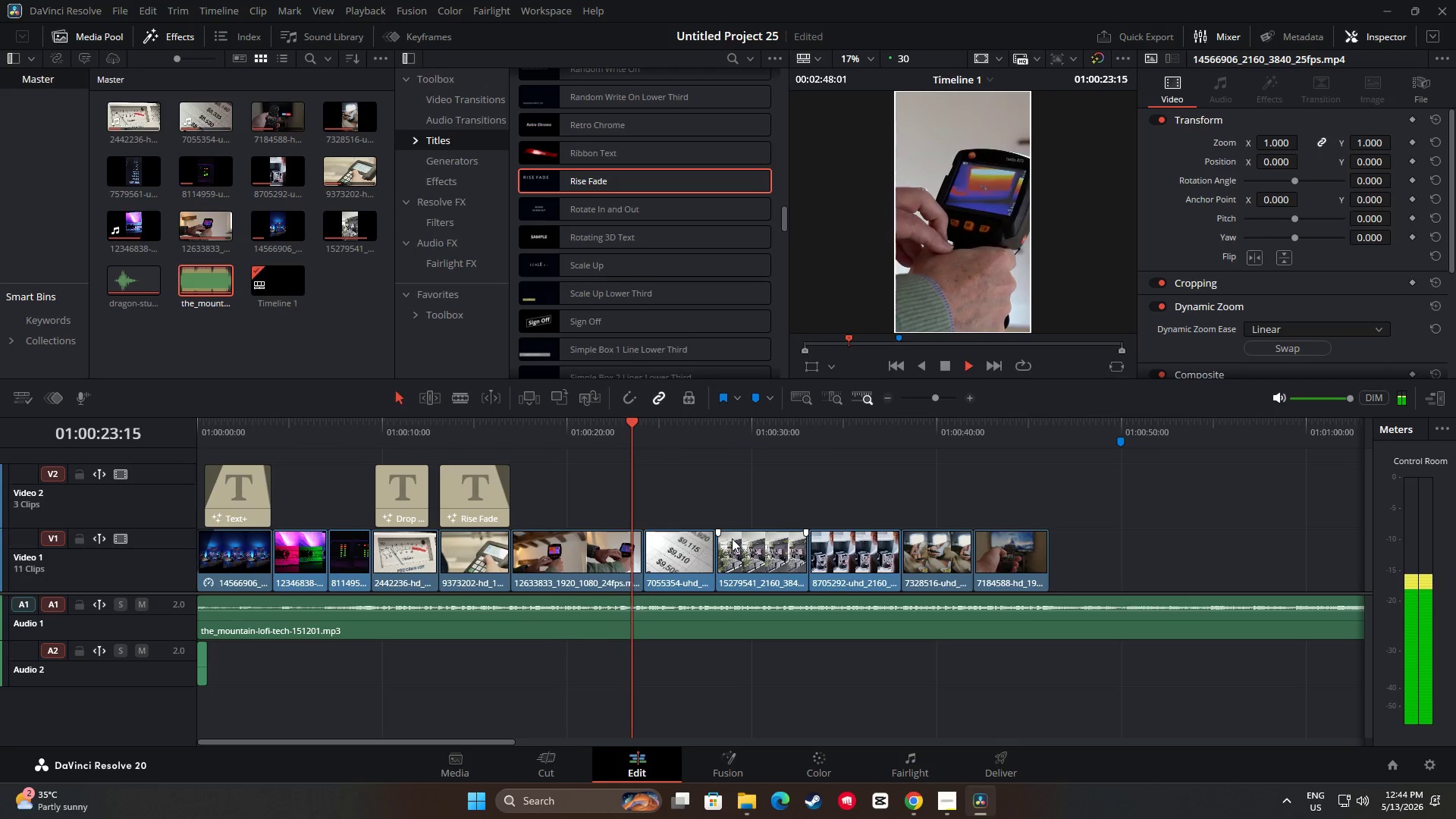 
key(Space)
 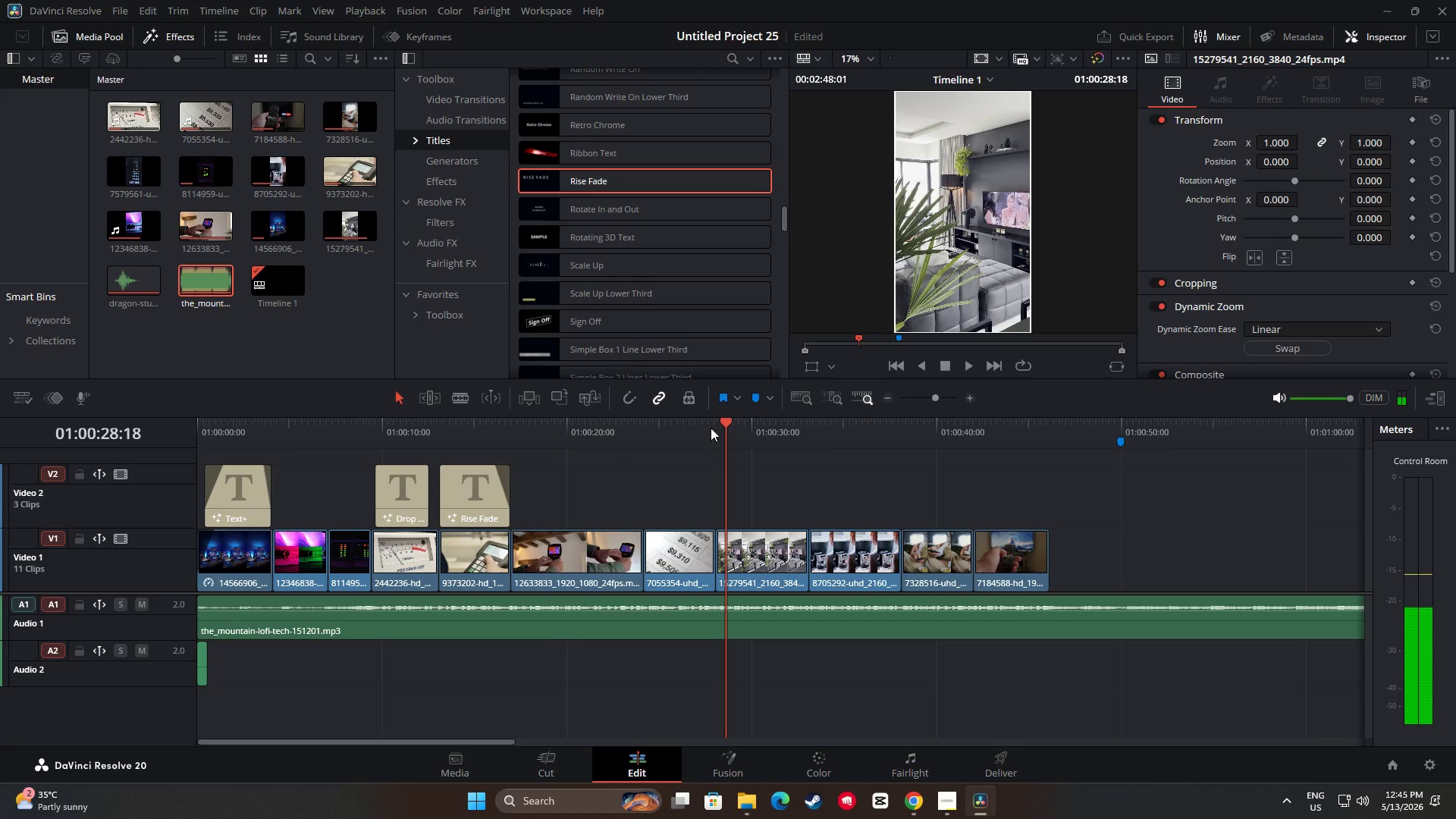 
left_click_drag(start_coordinate=[722, 427], to_coordinate=[483, 460])
 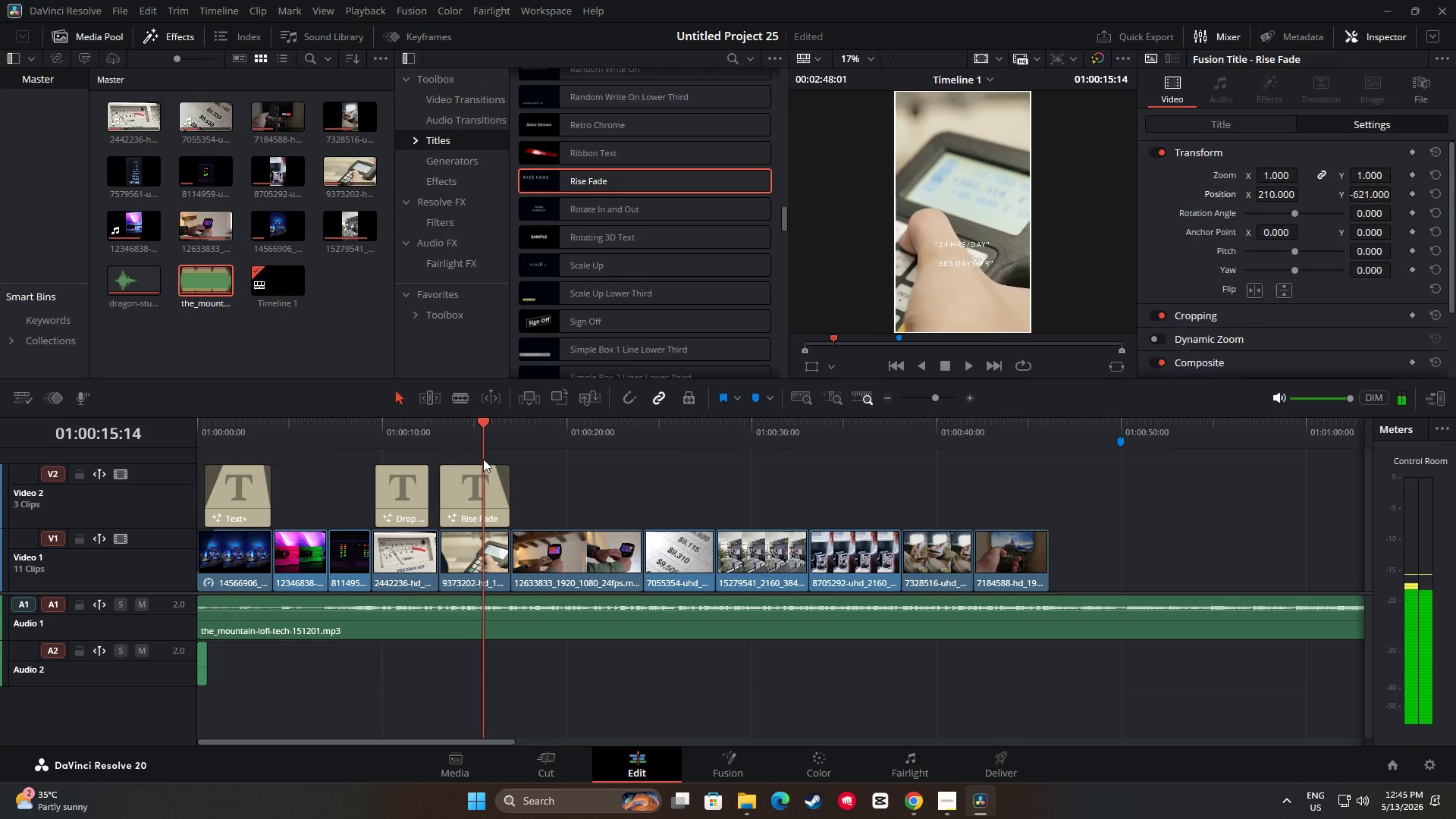 
key(Space)
 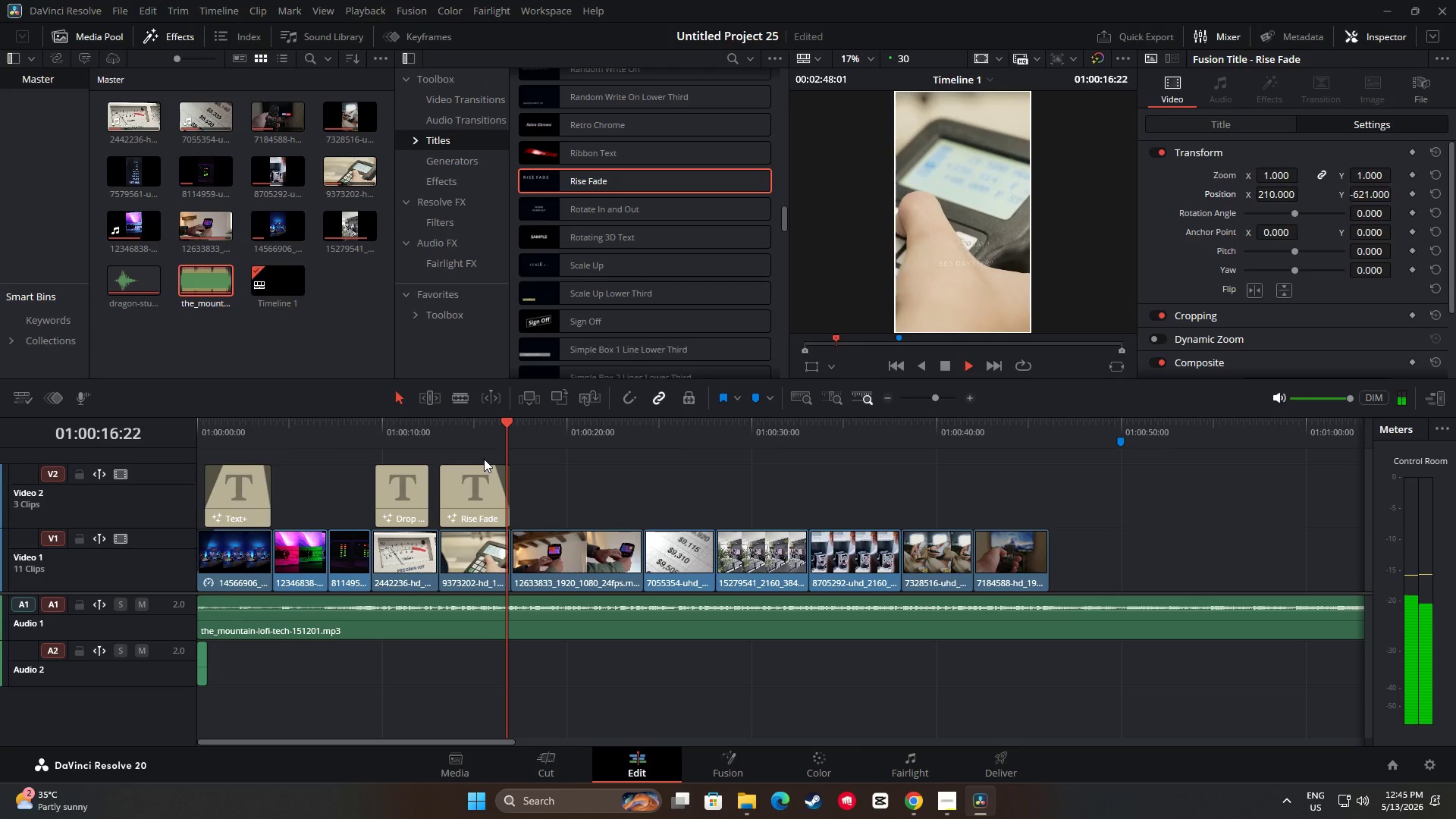 
key(Space)
 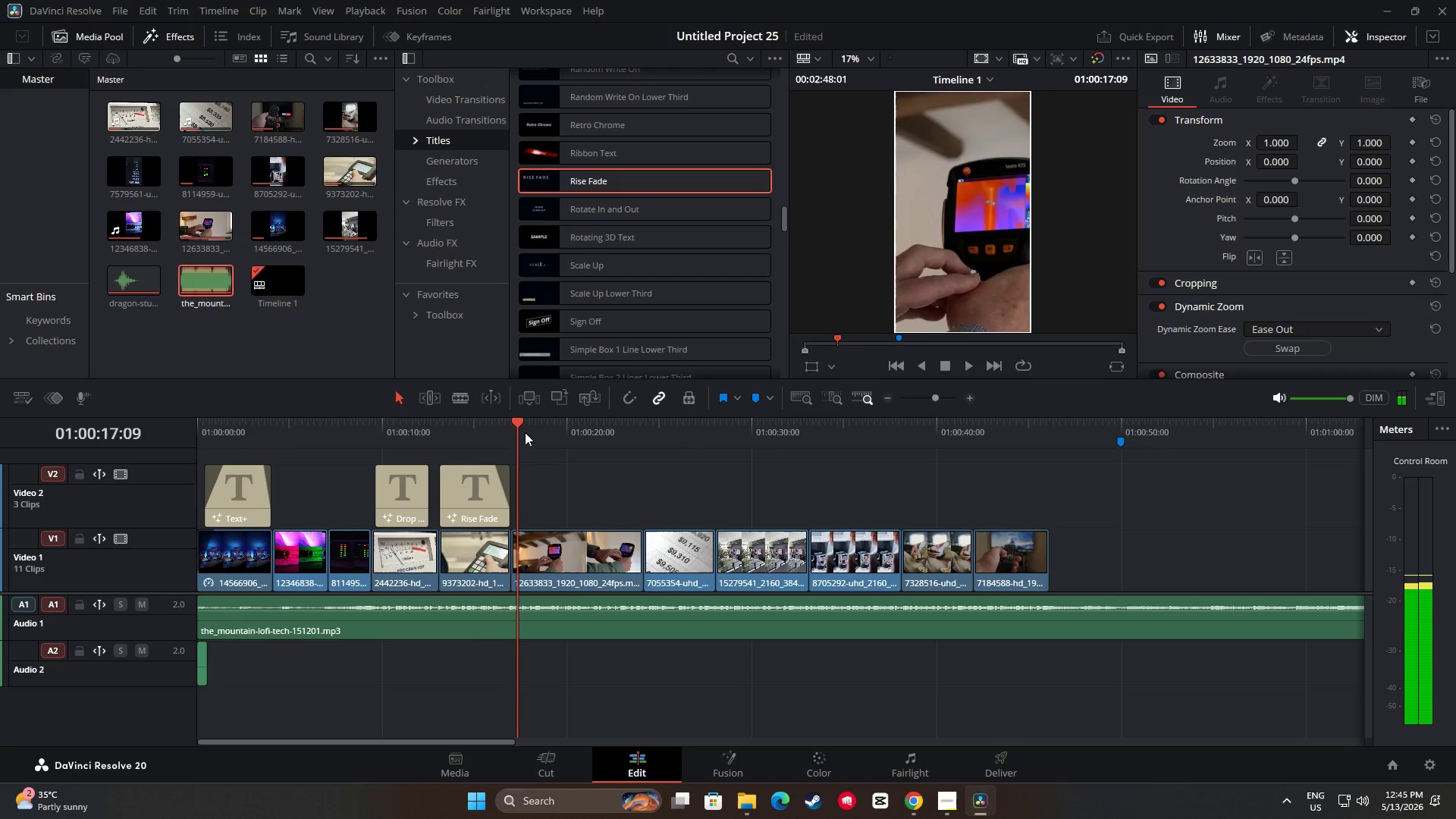 
left_click_drag(start_coordinate=[522, 431], to_coordinate=[432, 434])
 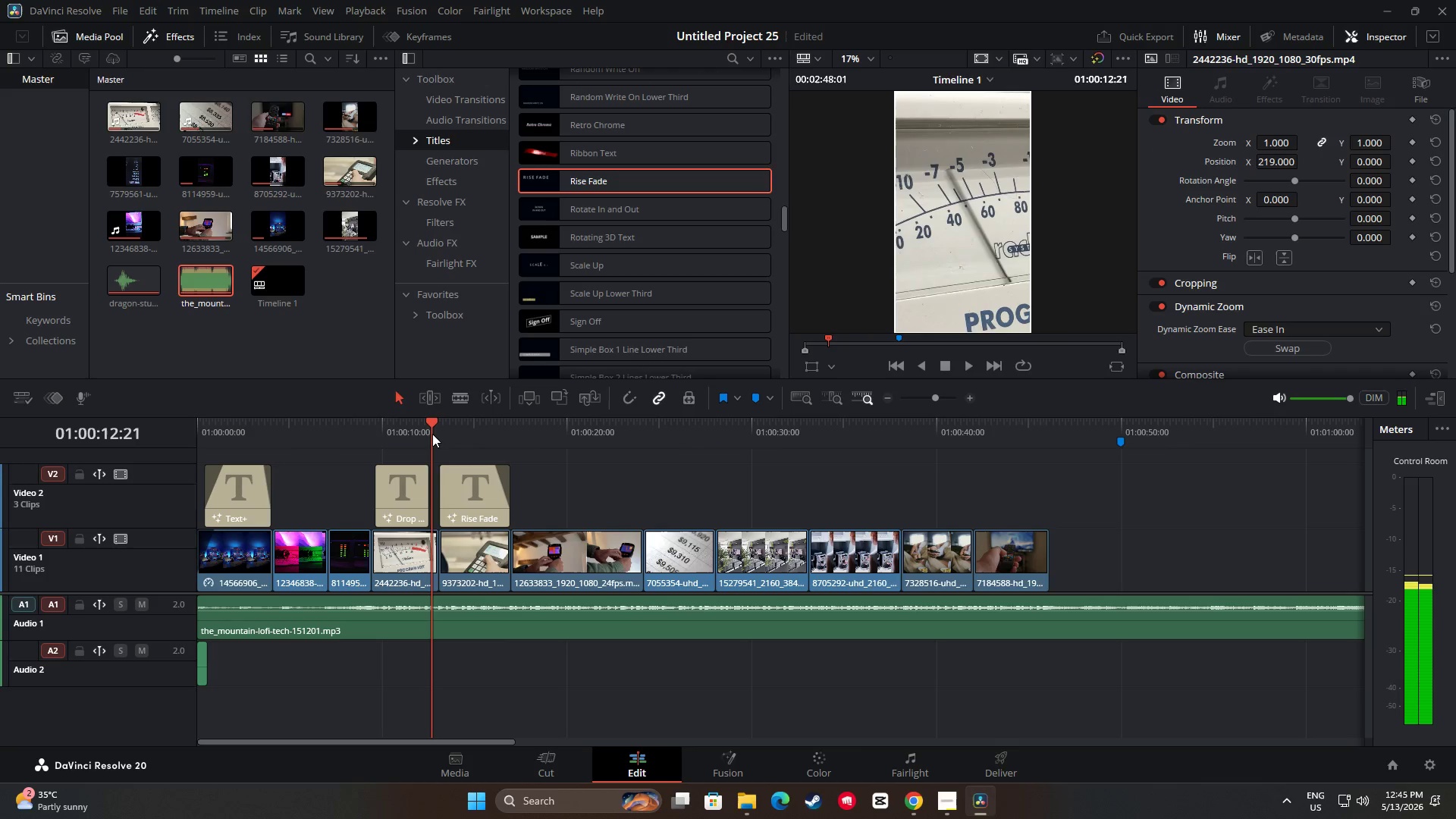 
key(Space)
 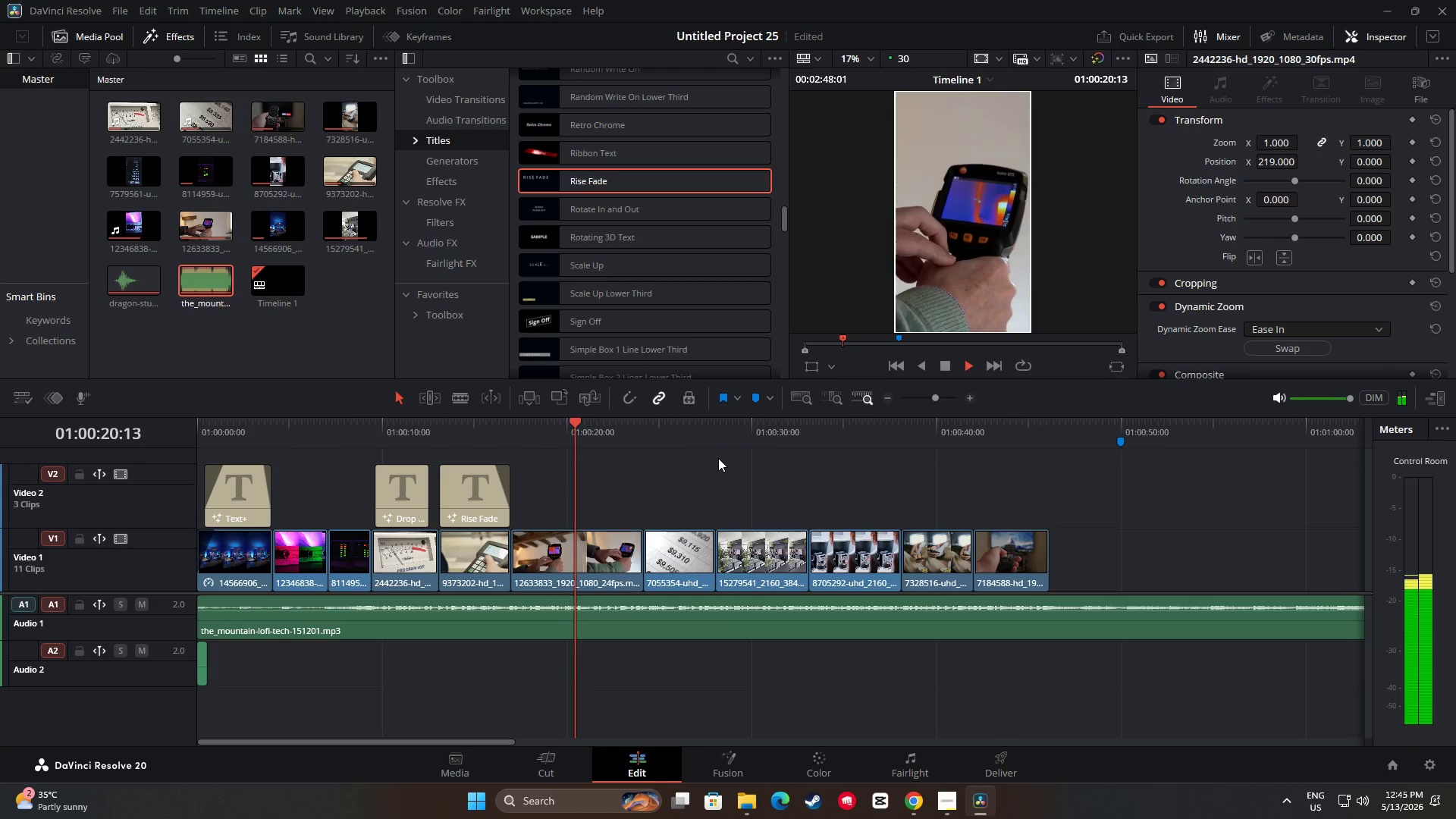 
wait(12.83)
 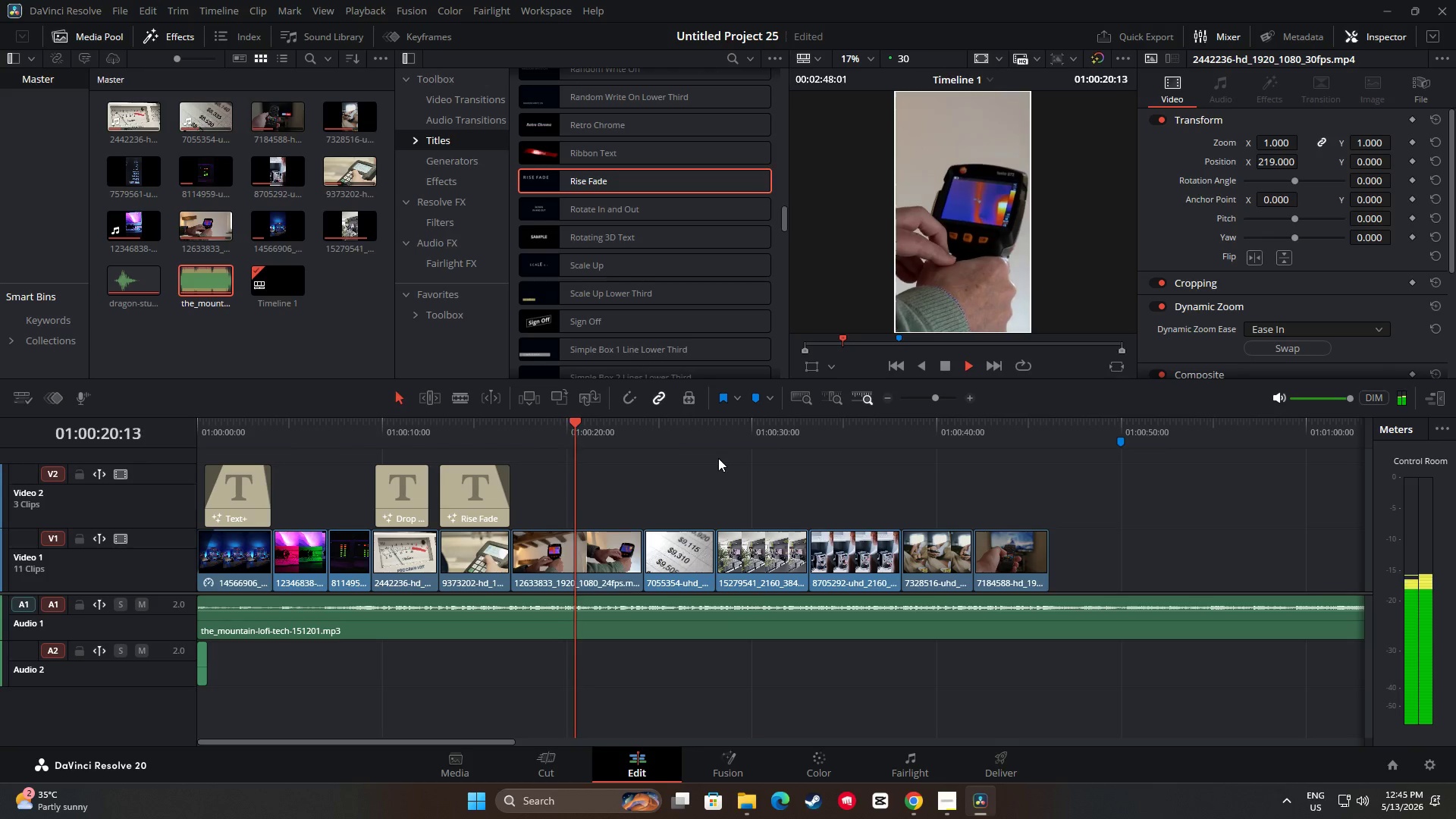 
left_click_drag(start_coordinate=[670, 426], to_coordinate=[493, 437])
 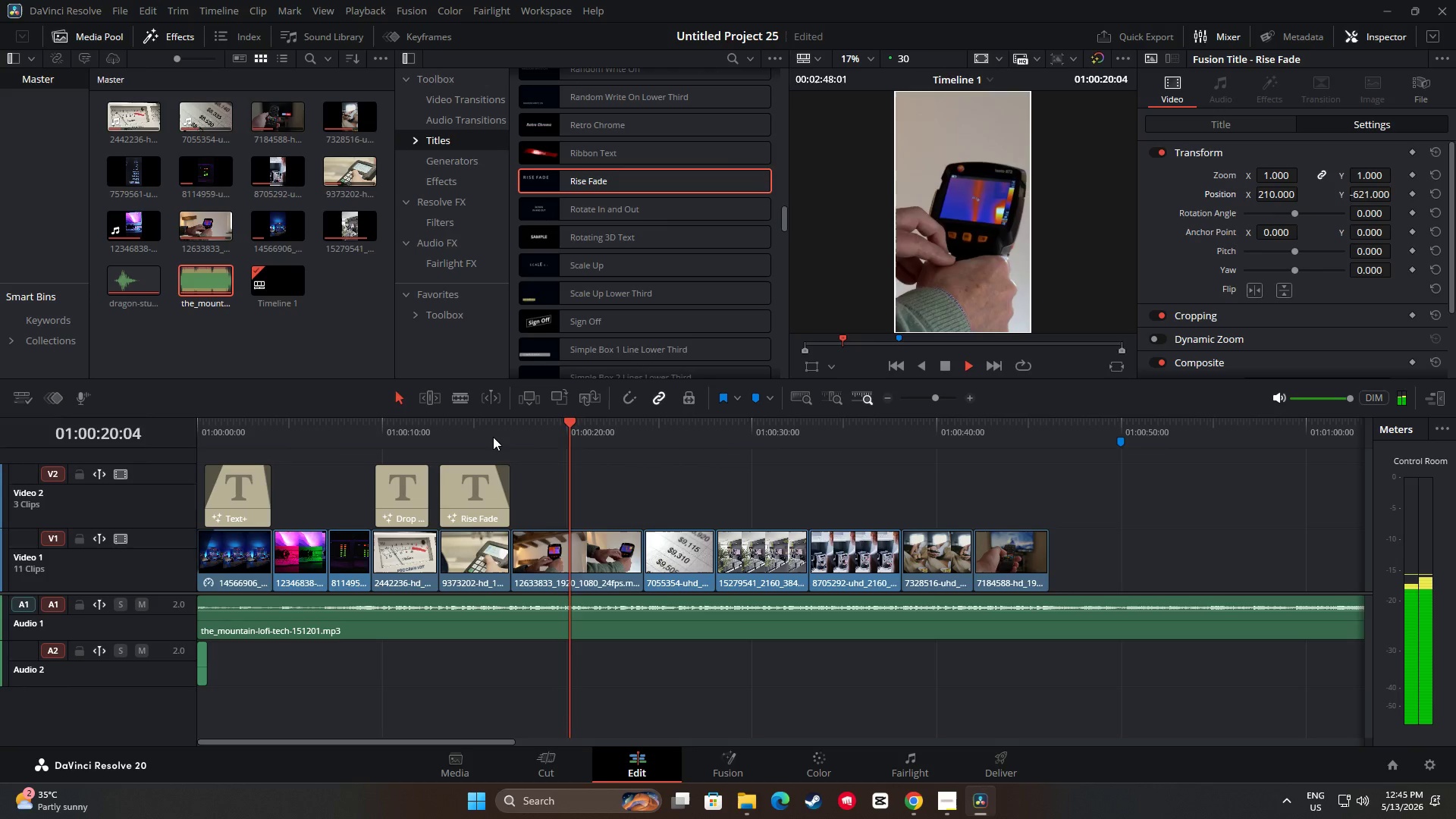 
wait(5.72)
 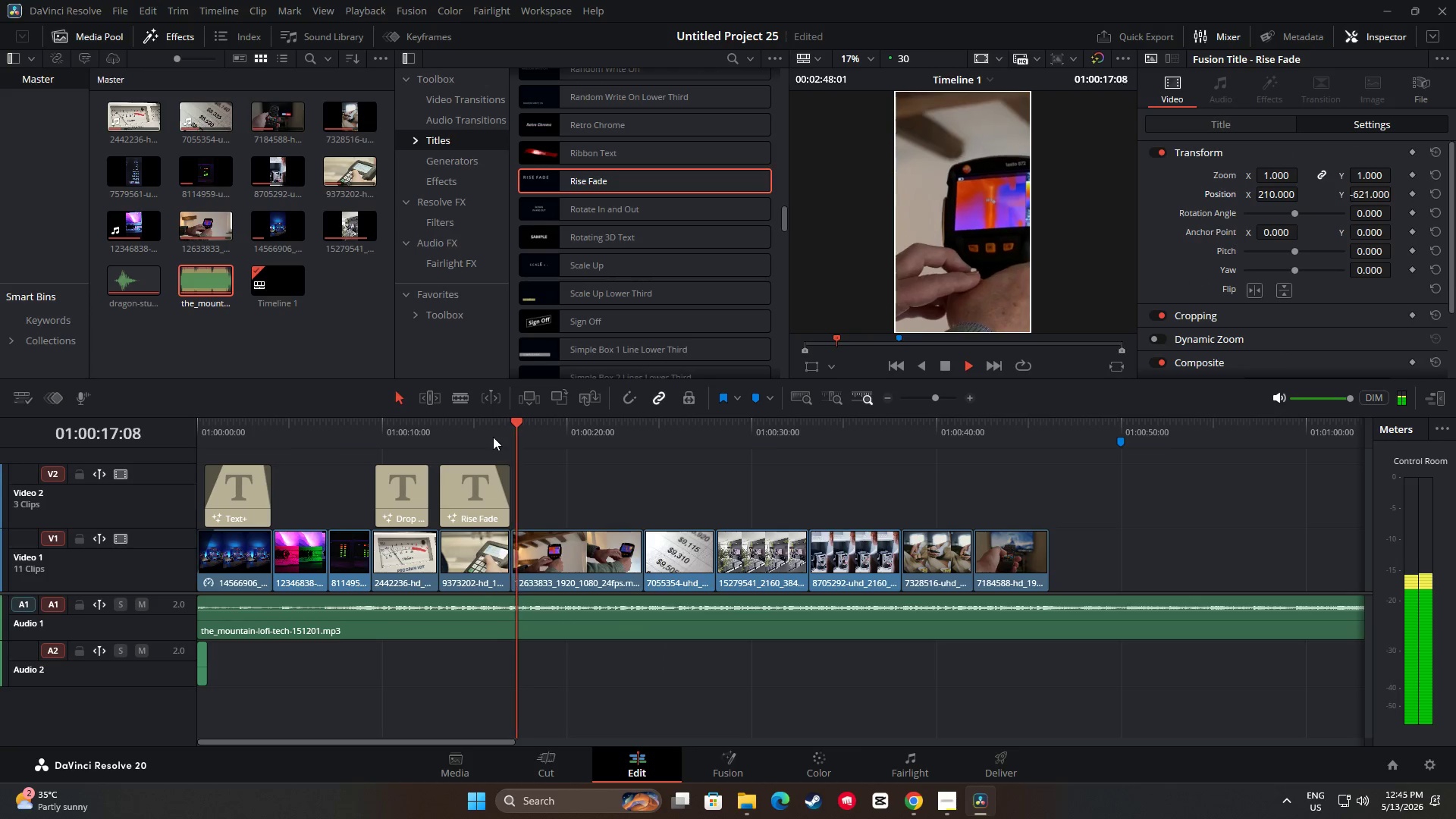 
left_click_drag(start_coordinate=[598, 423], to_coordinate=[165, 427])
 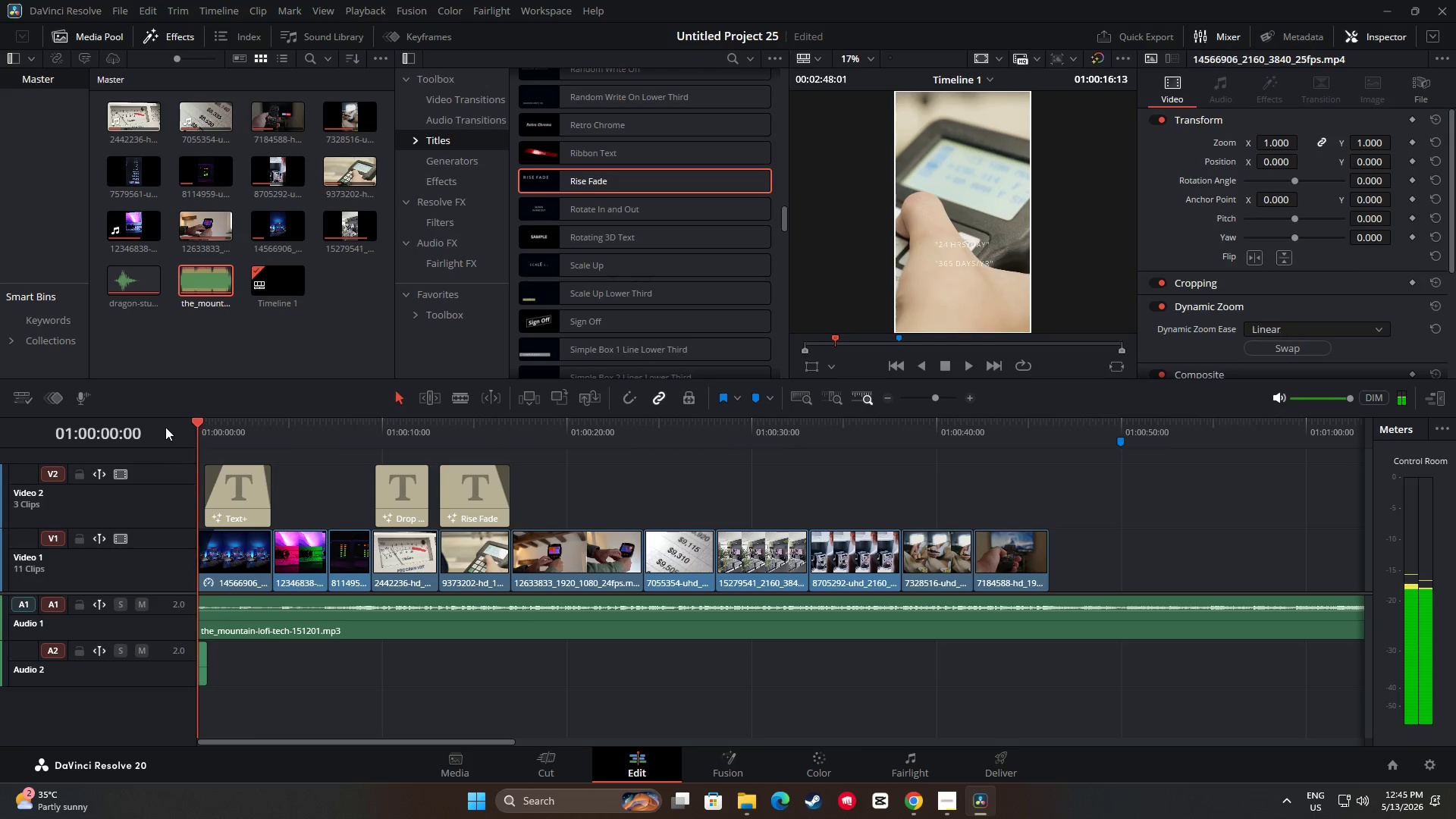 
key(Space)
 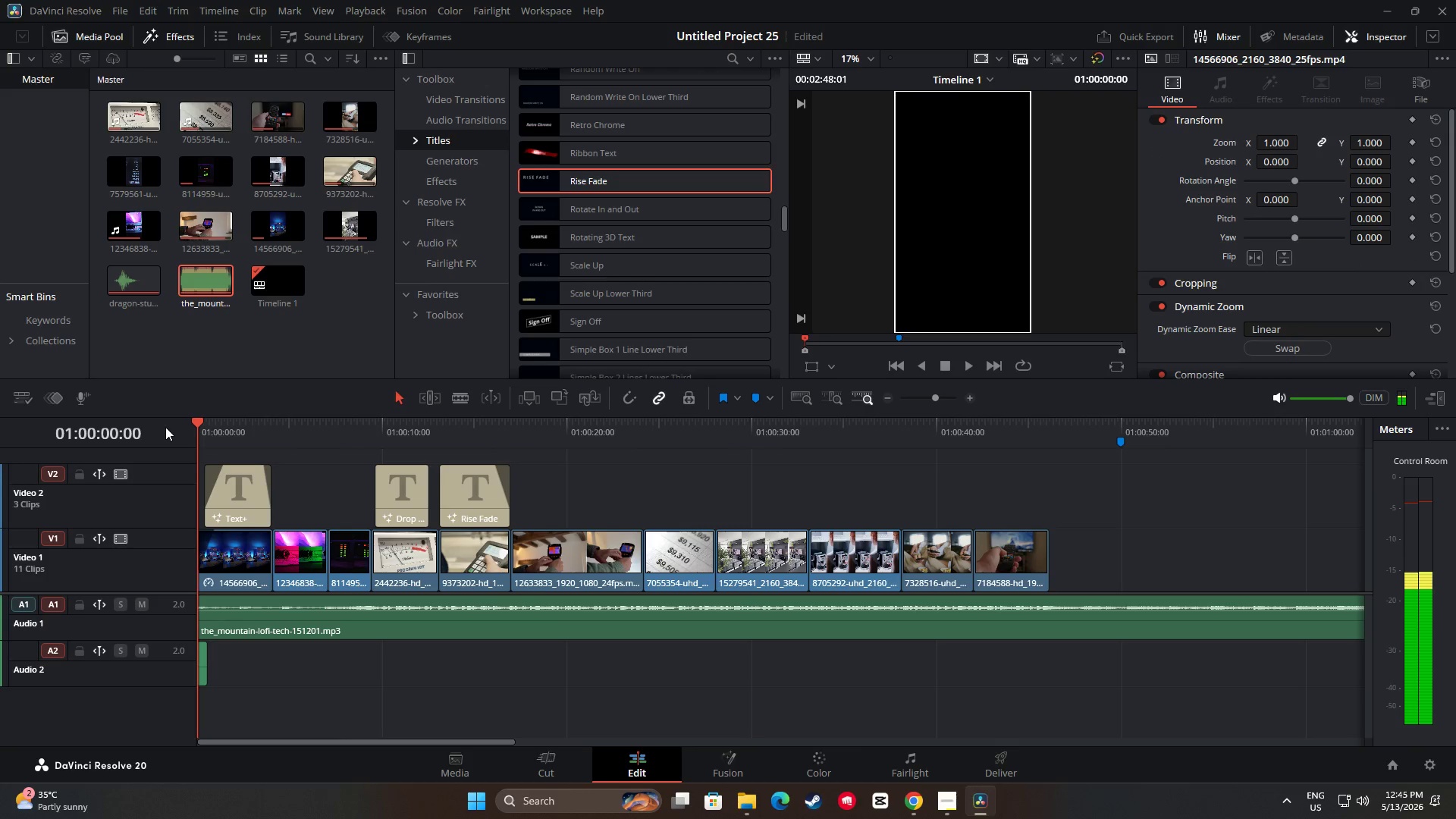 
key(Space)
 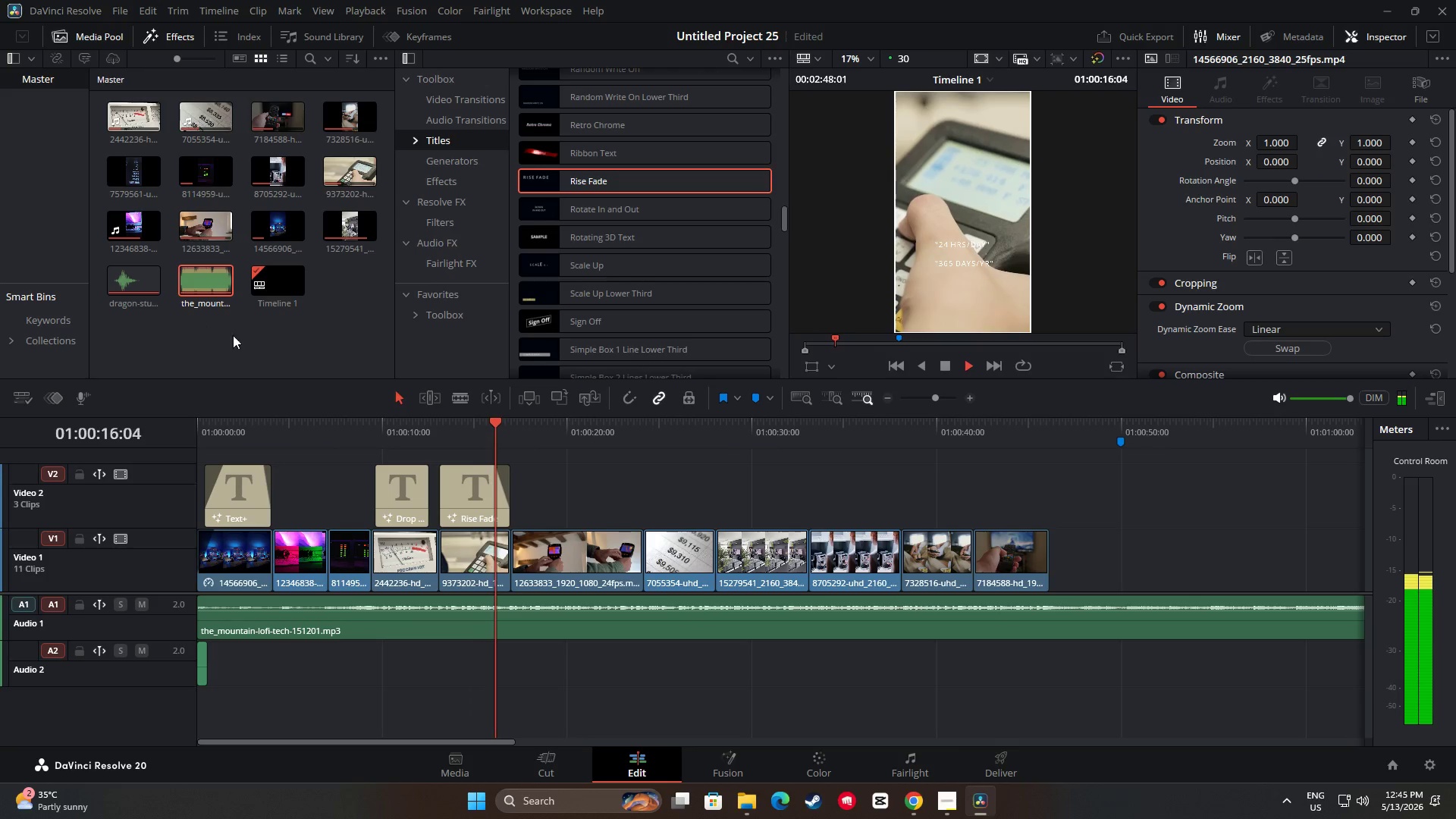 
wait(21.17)
 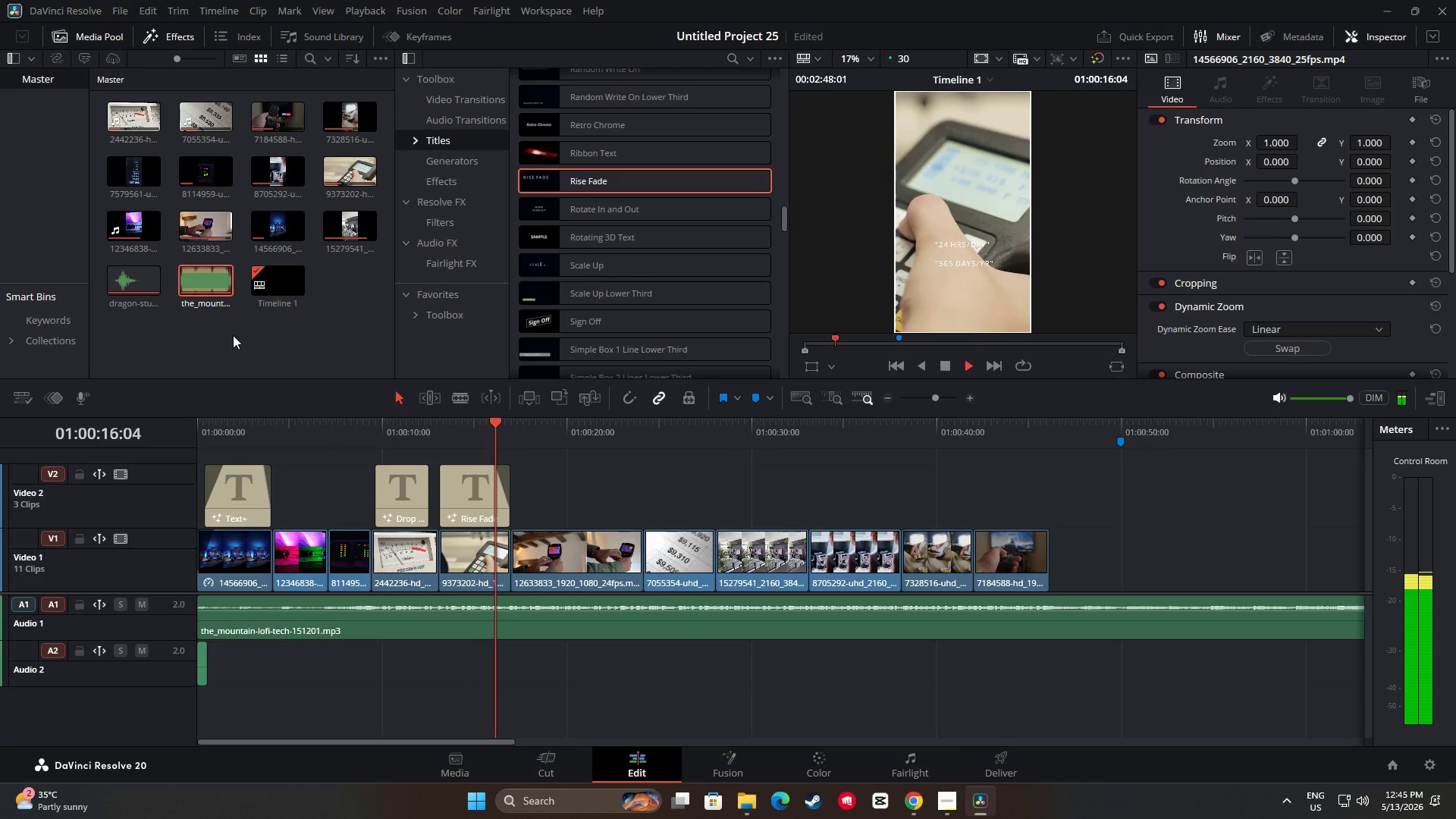 
key(Space)
 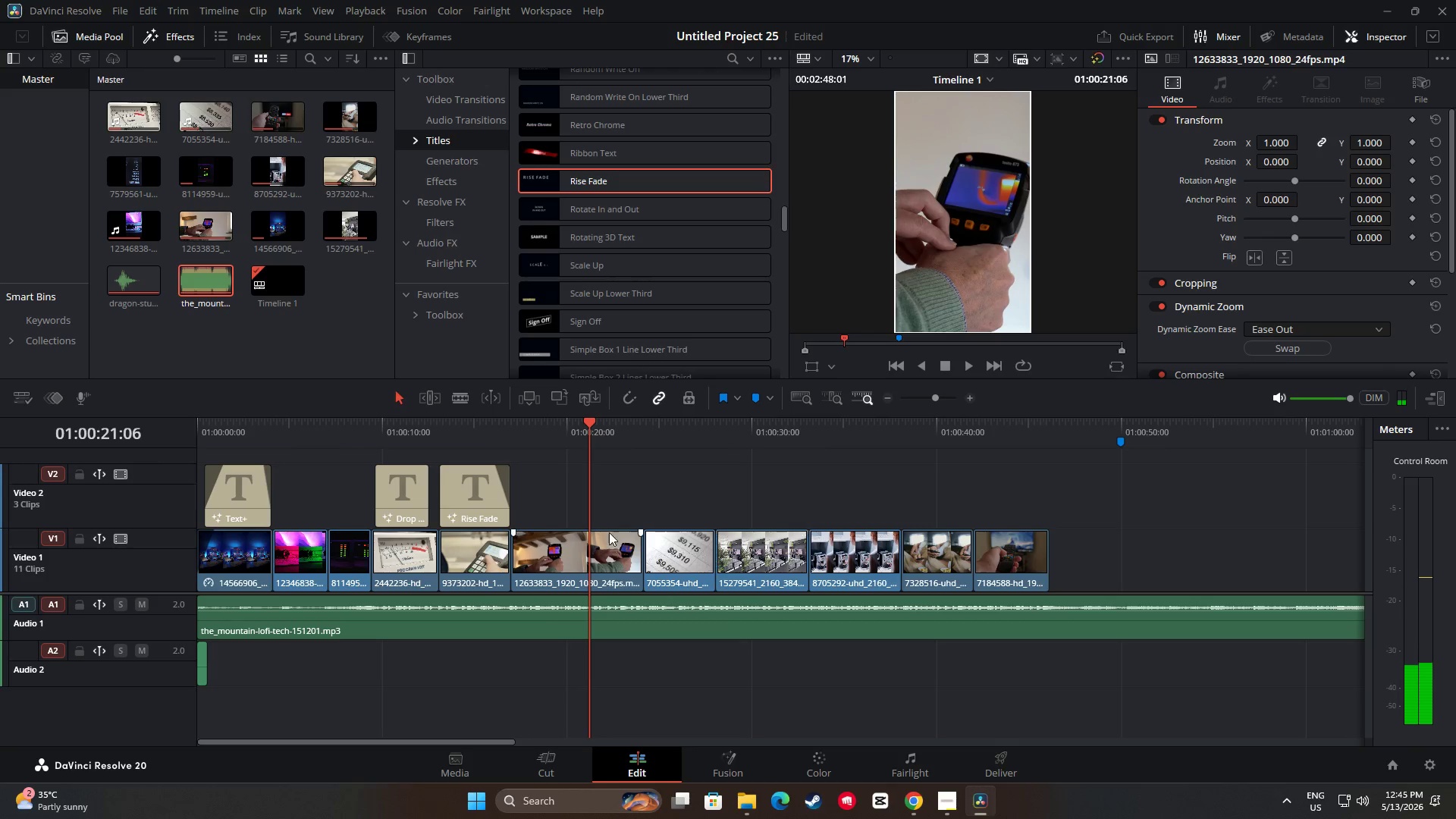 
left_click_drag(start_coordinate=[589, 426], to_coordinate=[487, 438])
 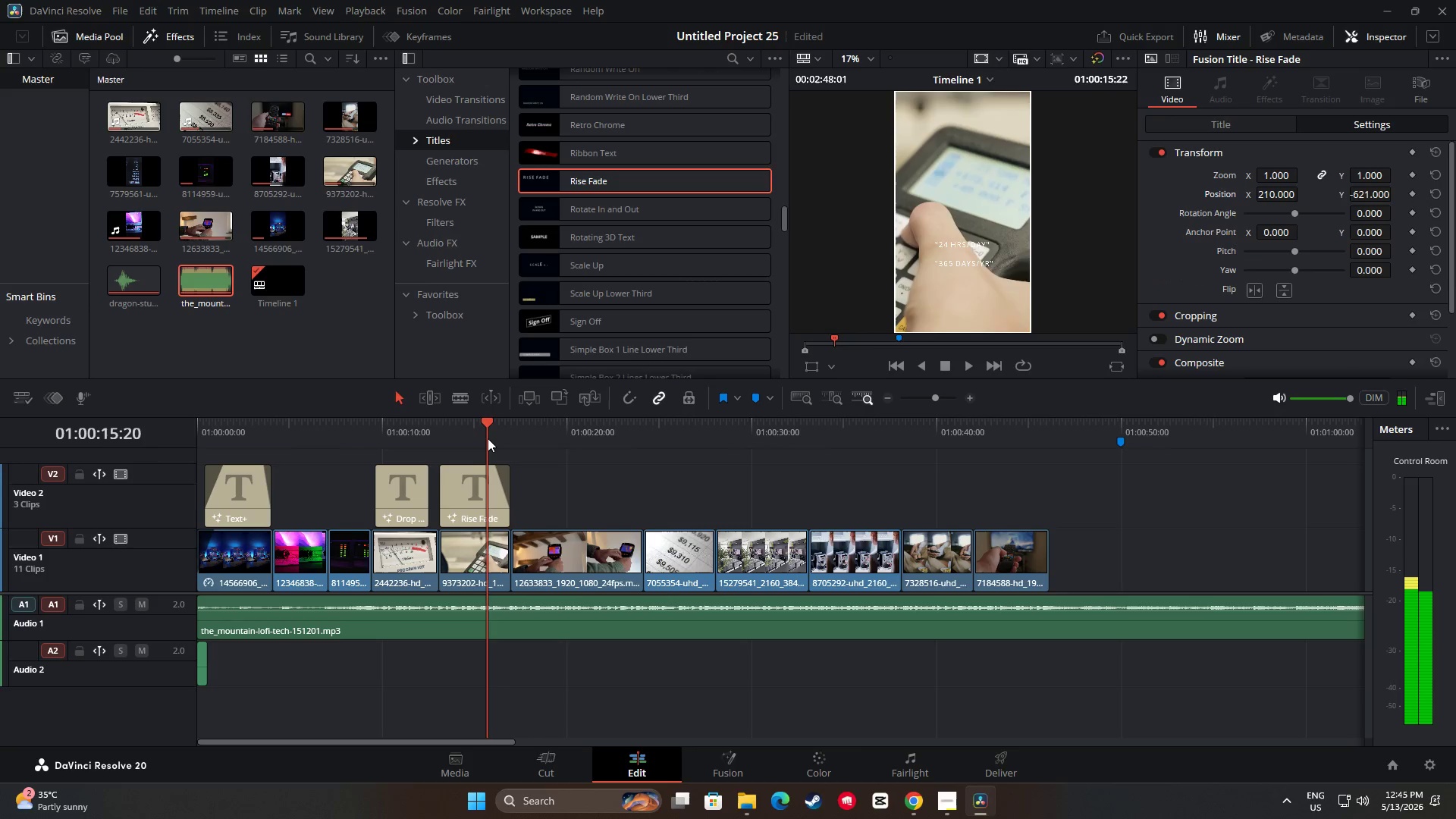 
key(Space)
 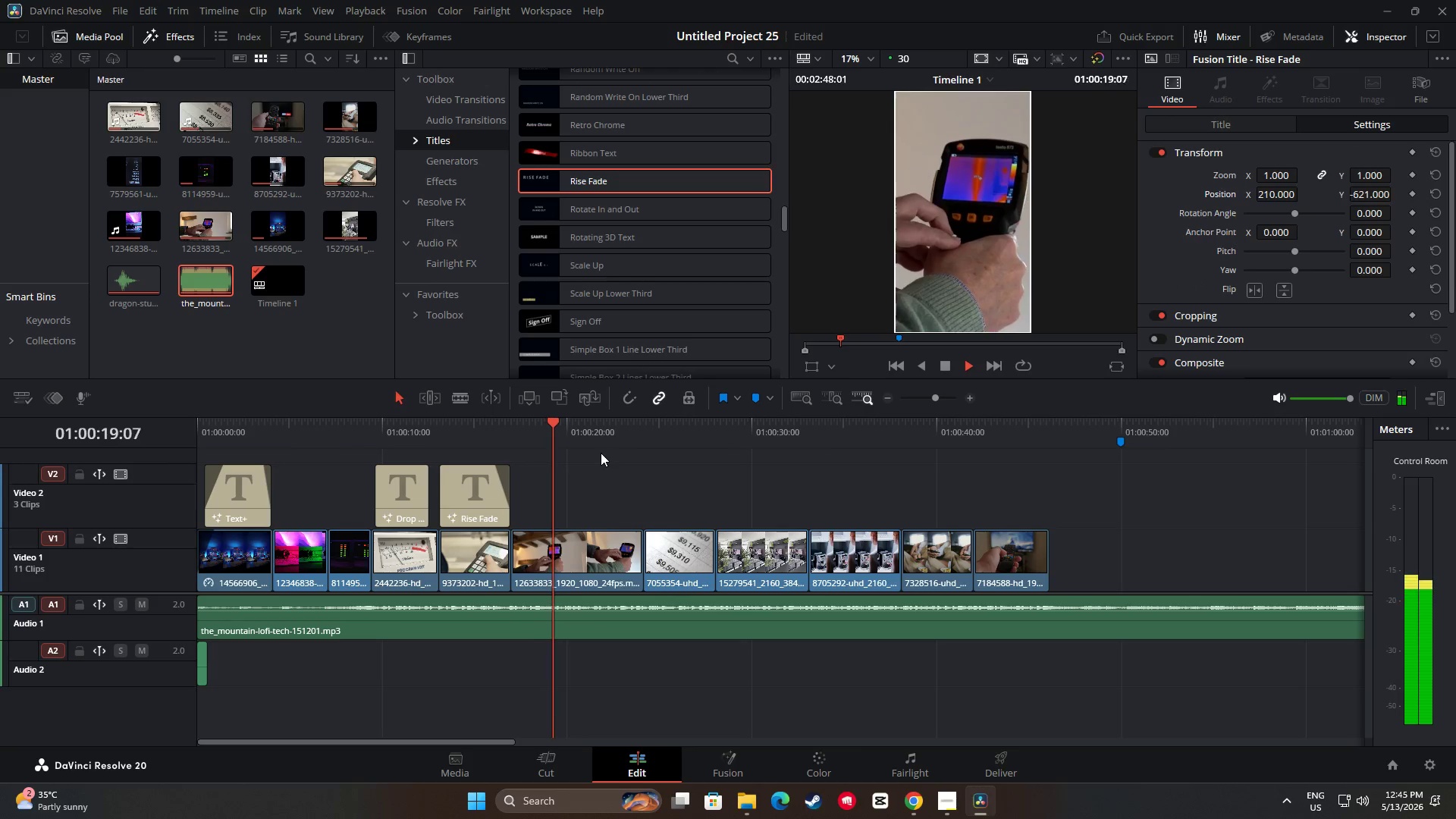 
key(Space)
 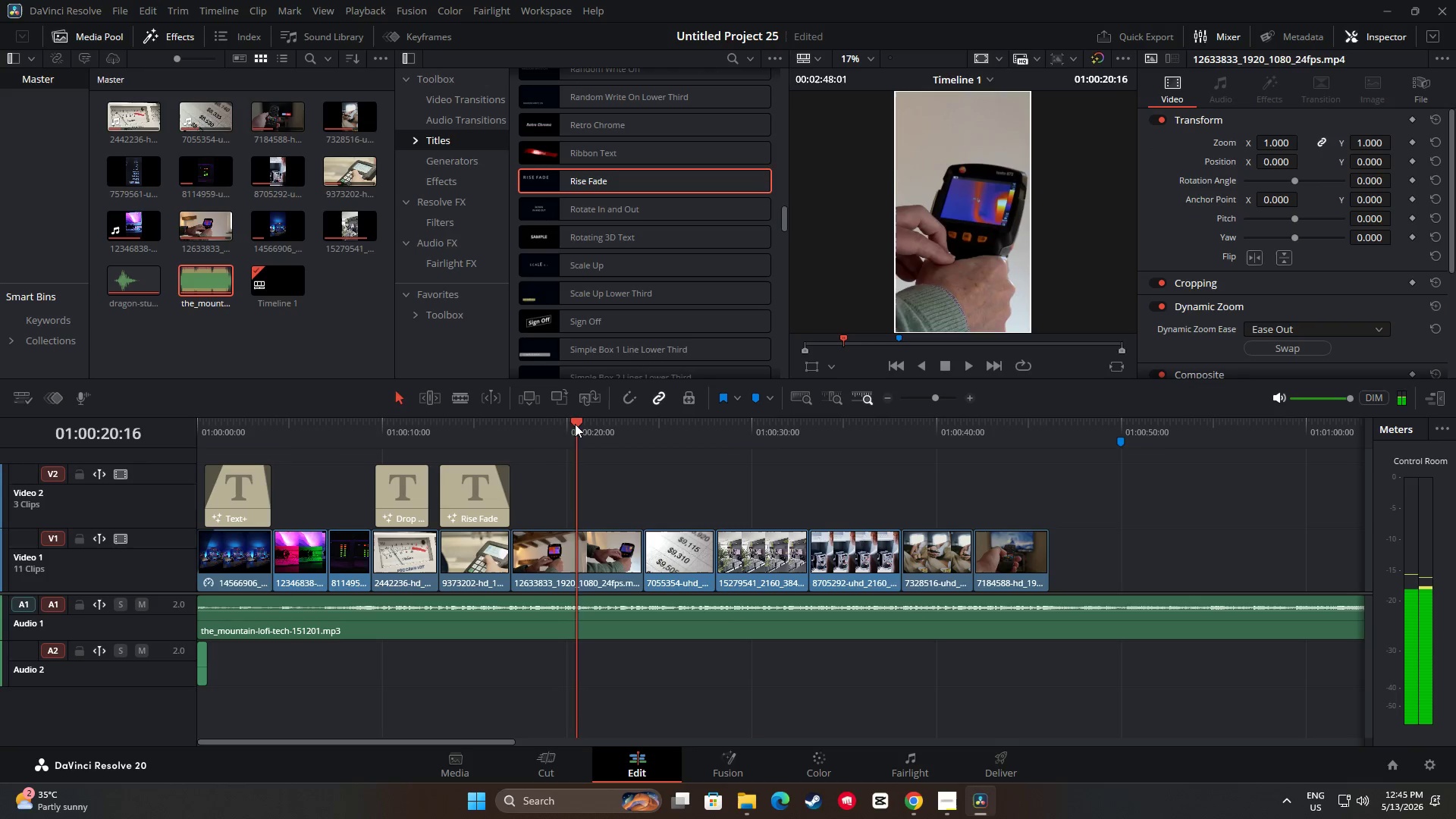 
left_click_drag(start_coordinate=[575, 424], to_coordinate=[436, 437])
 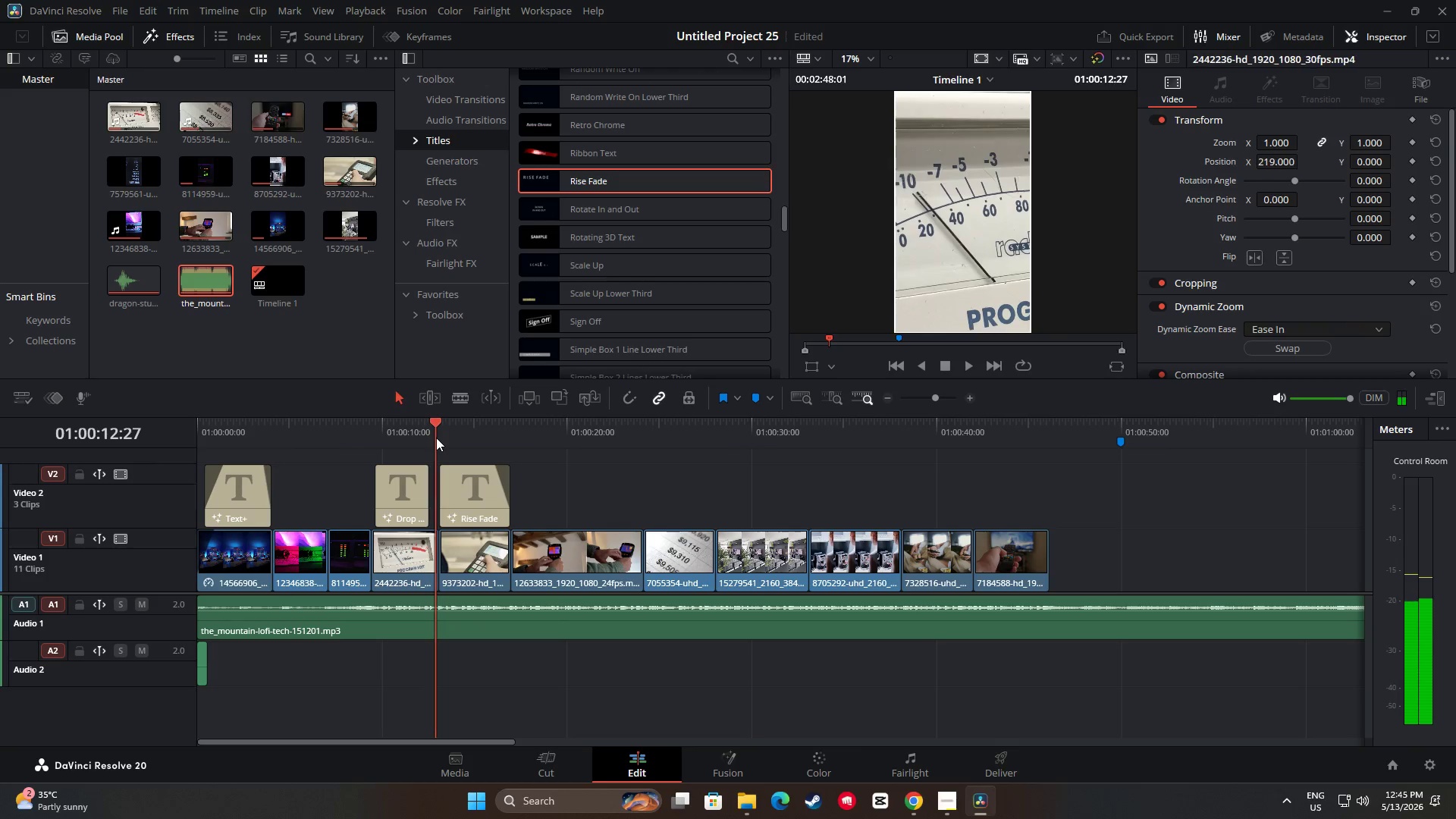 
key(Space)
 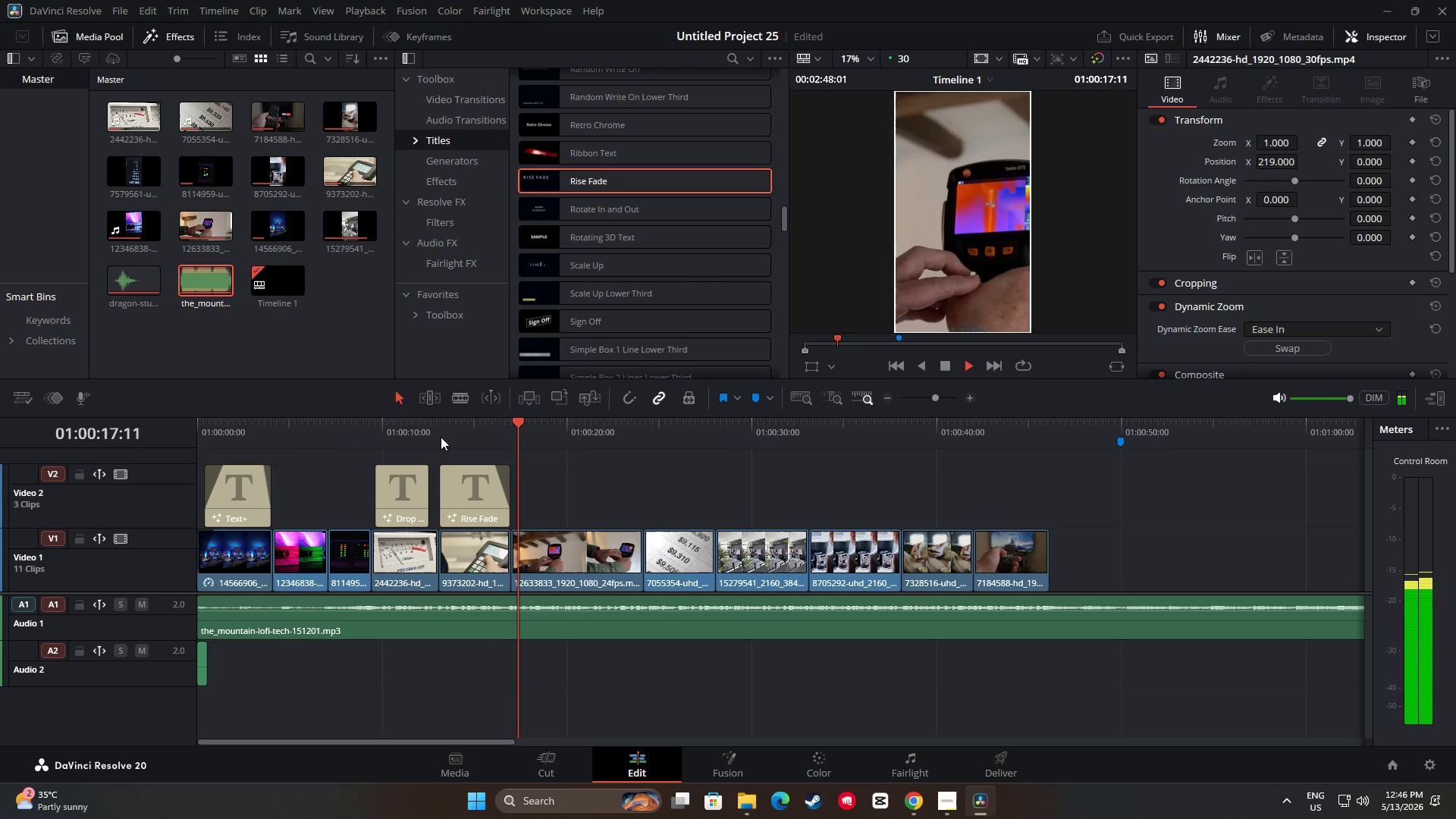 
wait(6.0)
 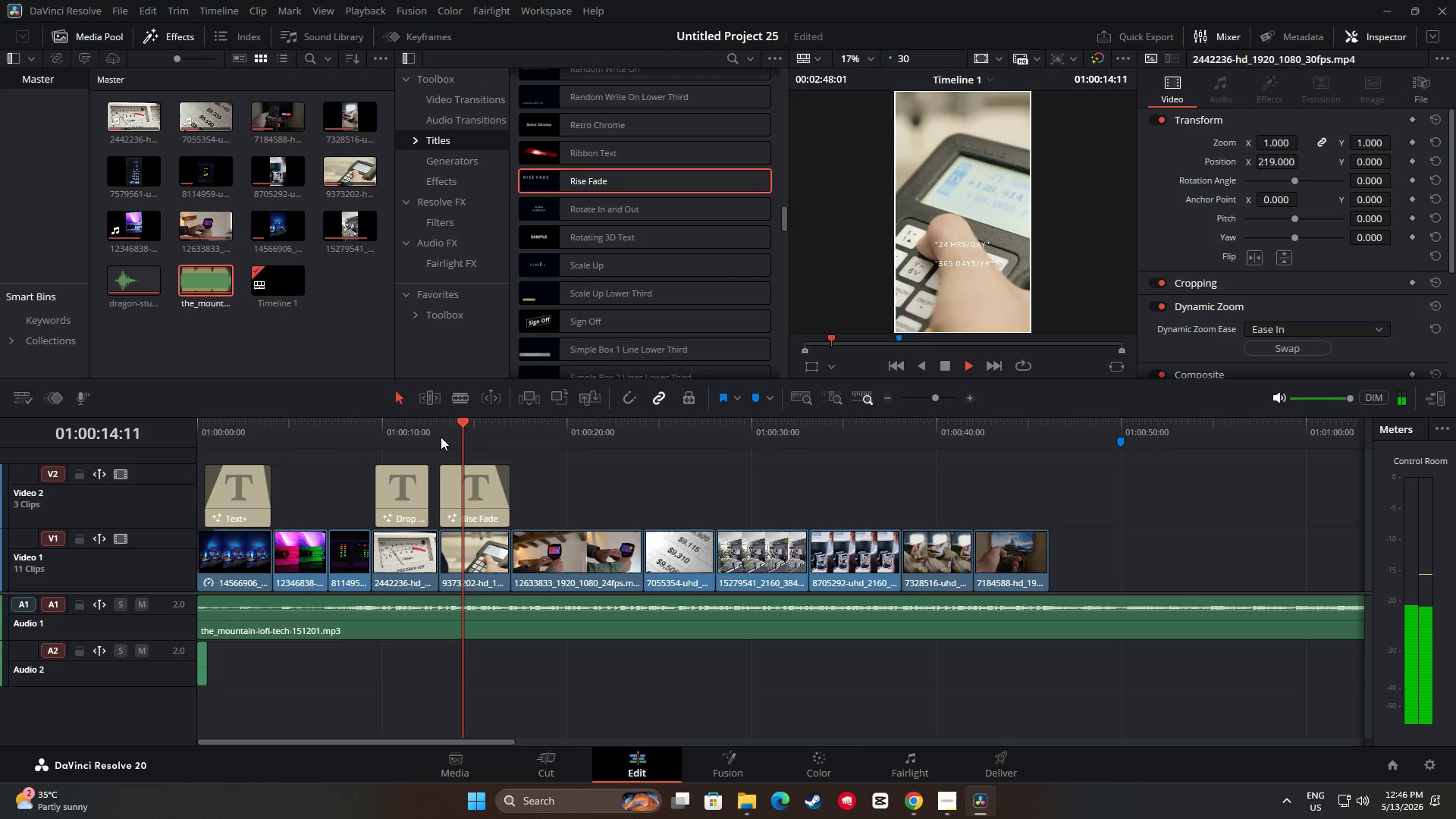 
key(Space)
 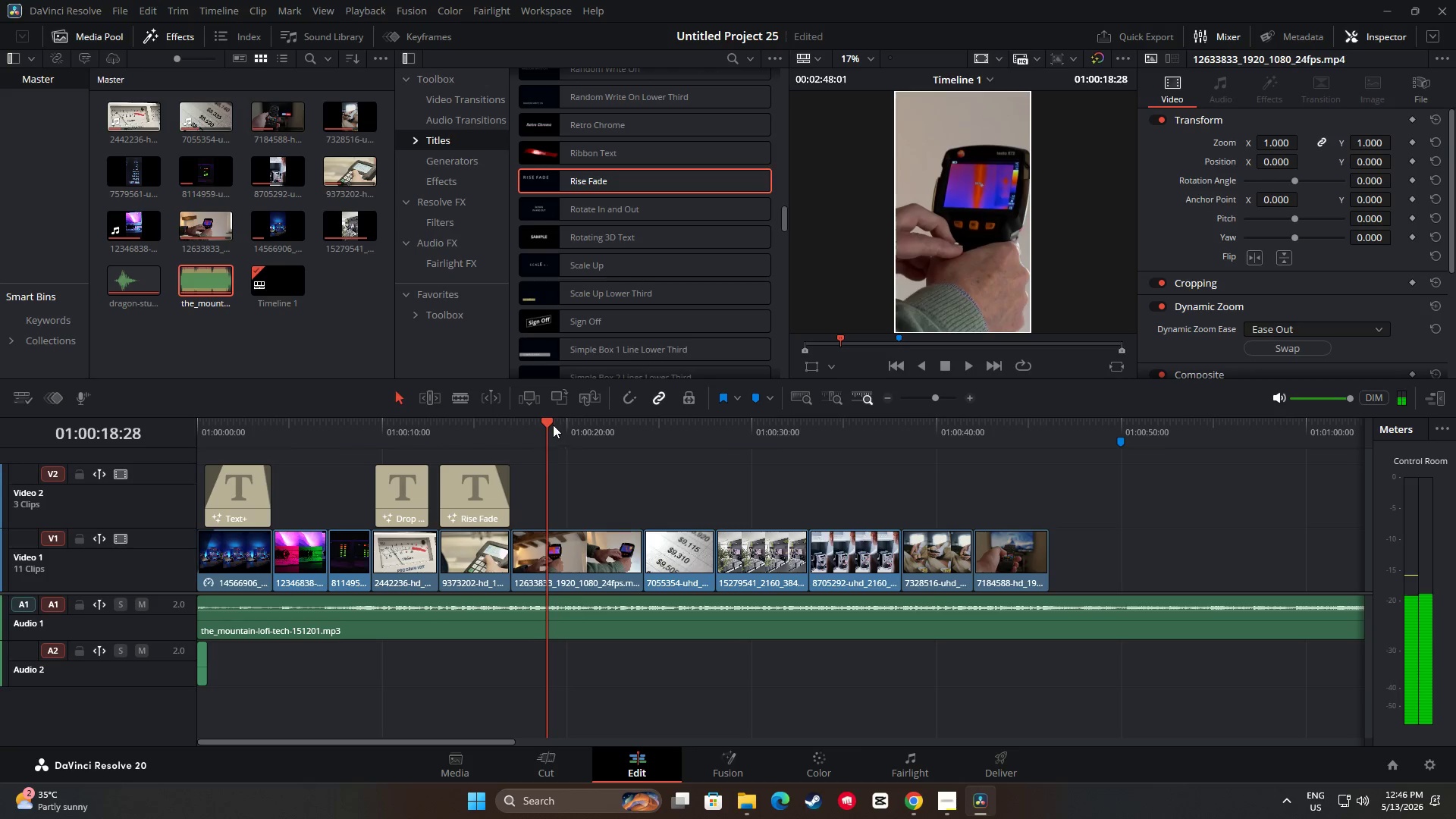 
left_click_drag(start_coordinate=[551, 425], to_coordinate=[430, 430])
 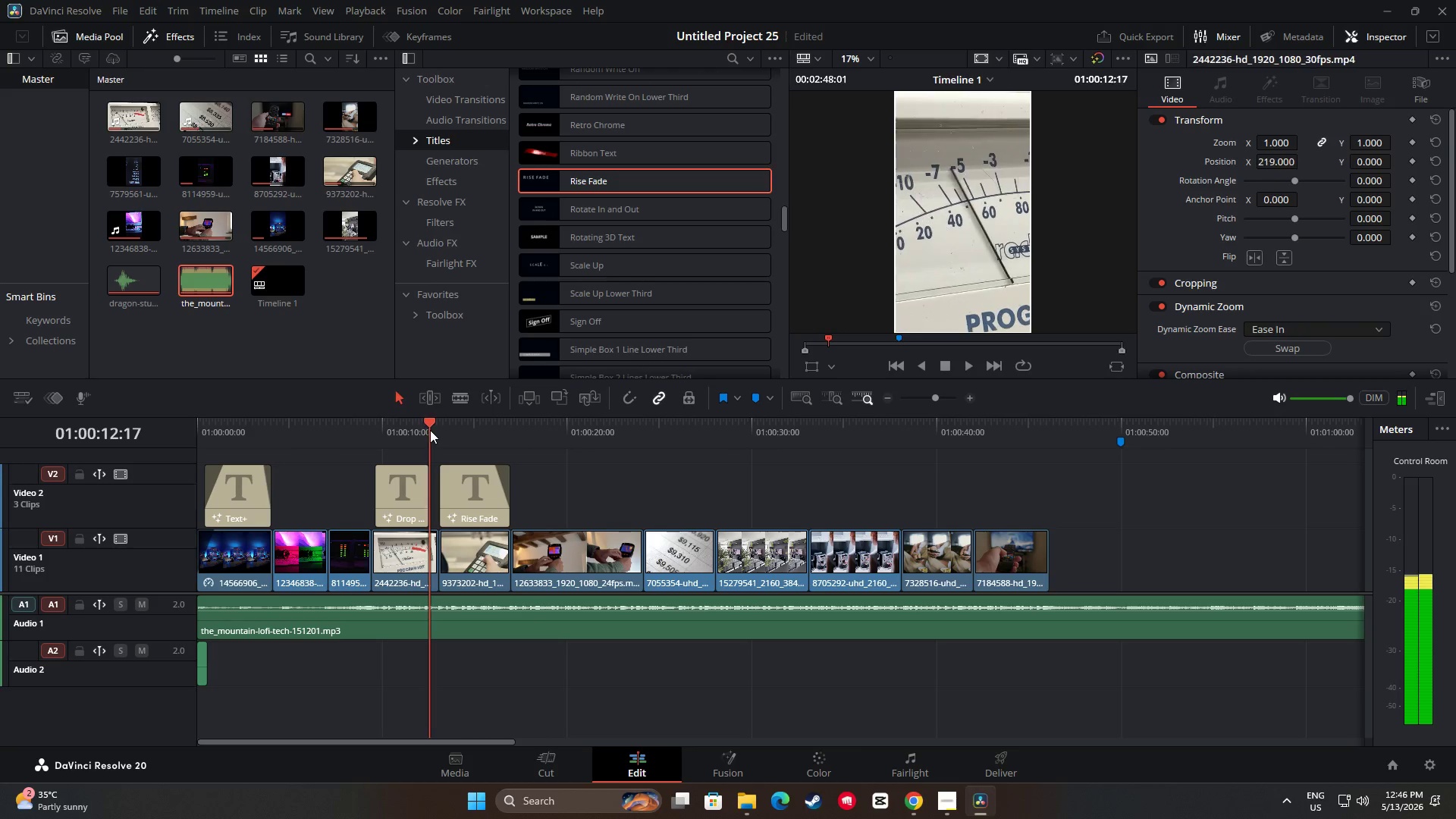 
key(Space)
 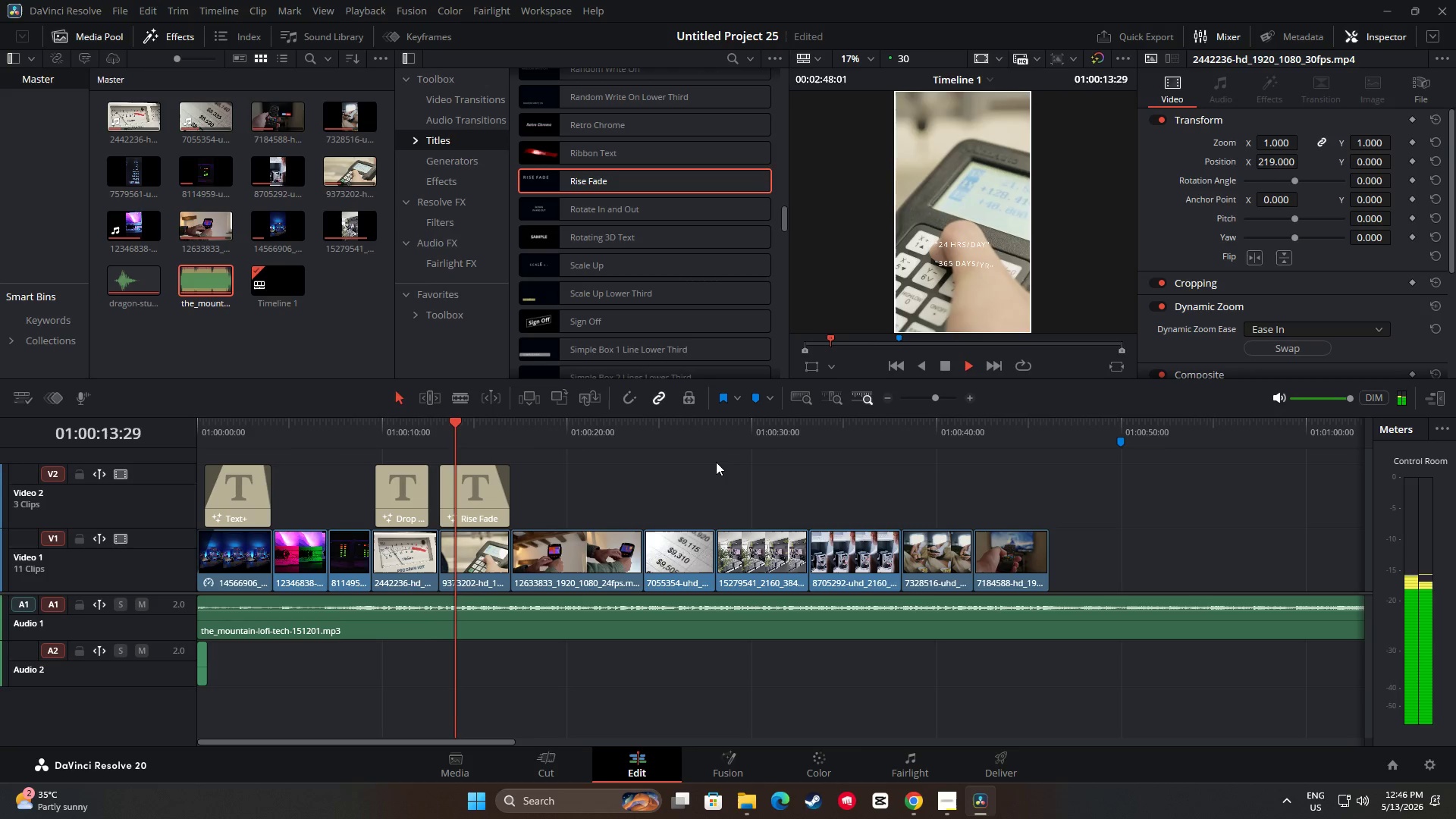 
key(Space)
 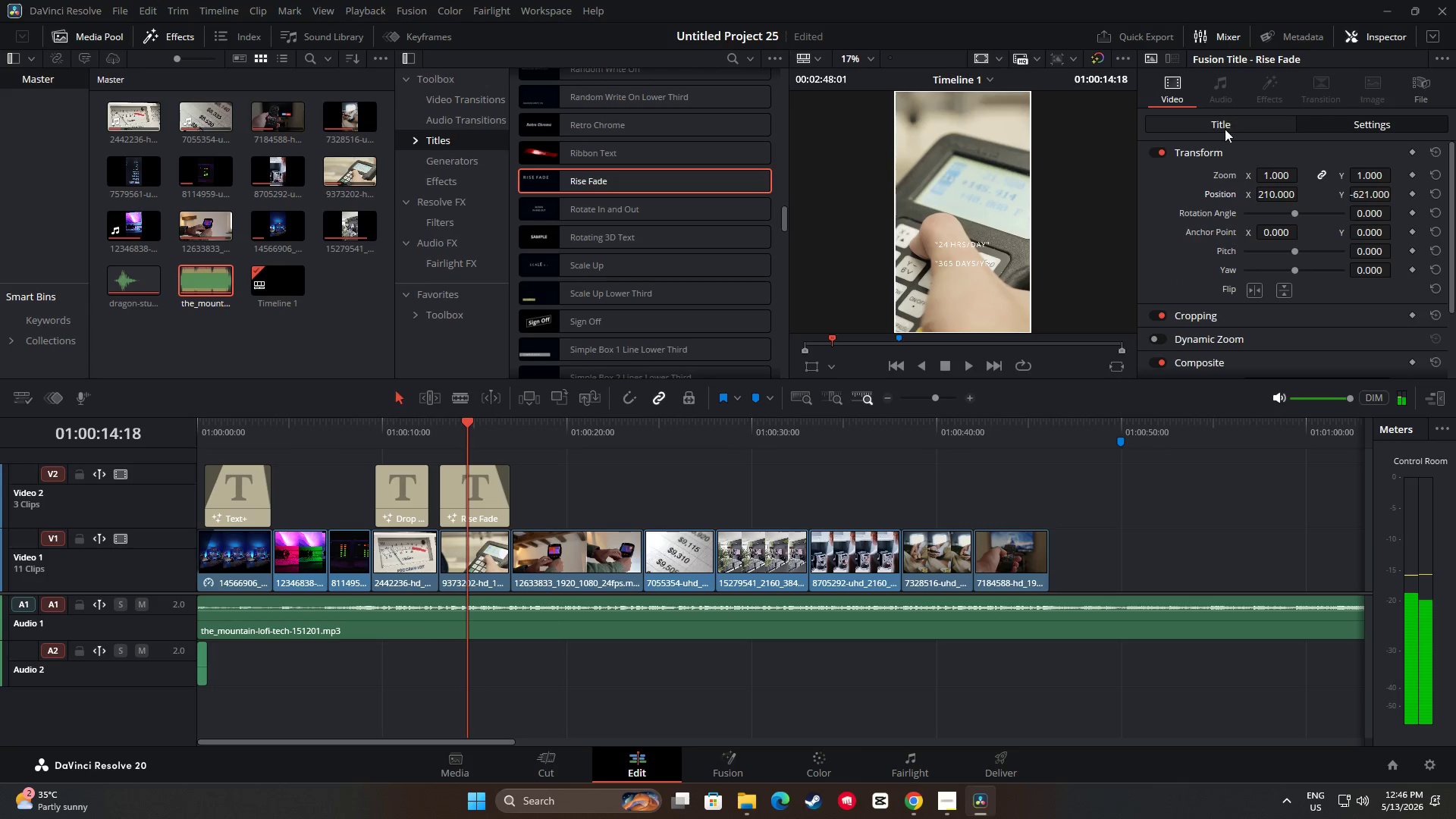 
left_click([1225, 121])
 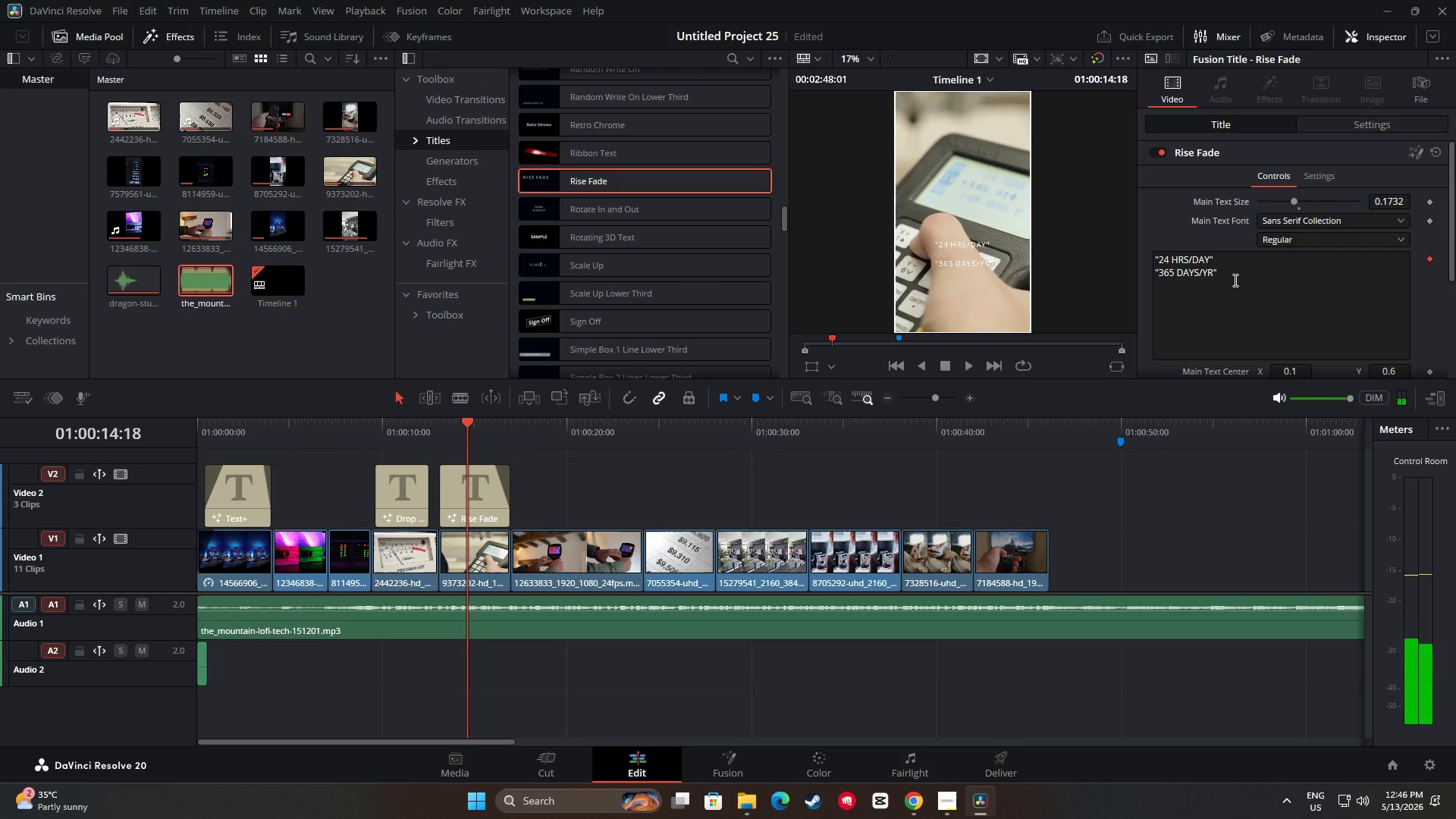 
left_click_drag(start_coordinate=[1235, 276], to_coordinate=[1141, 275])
 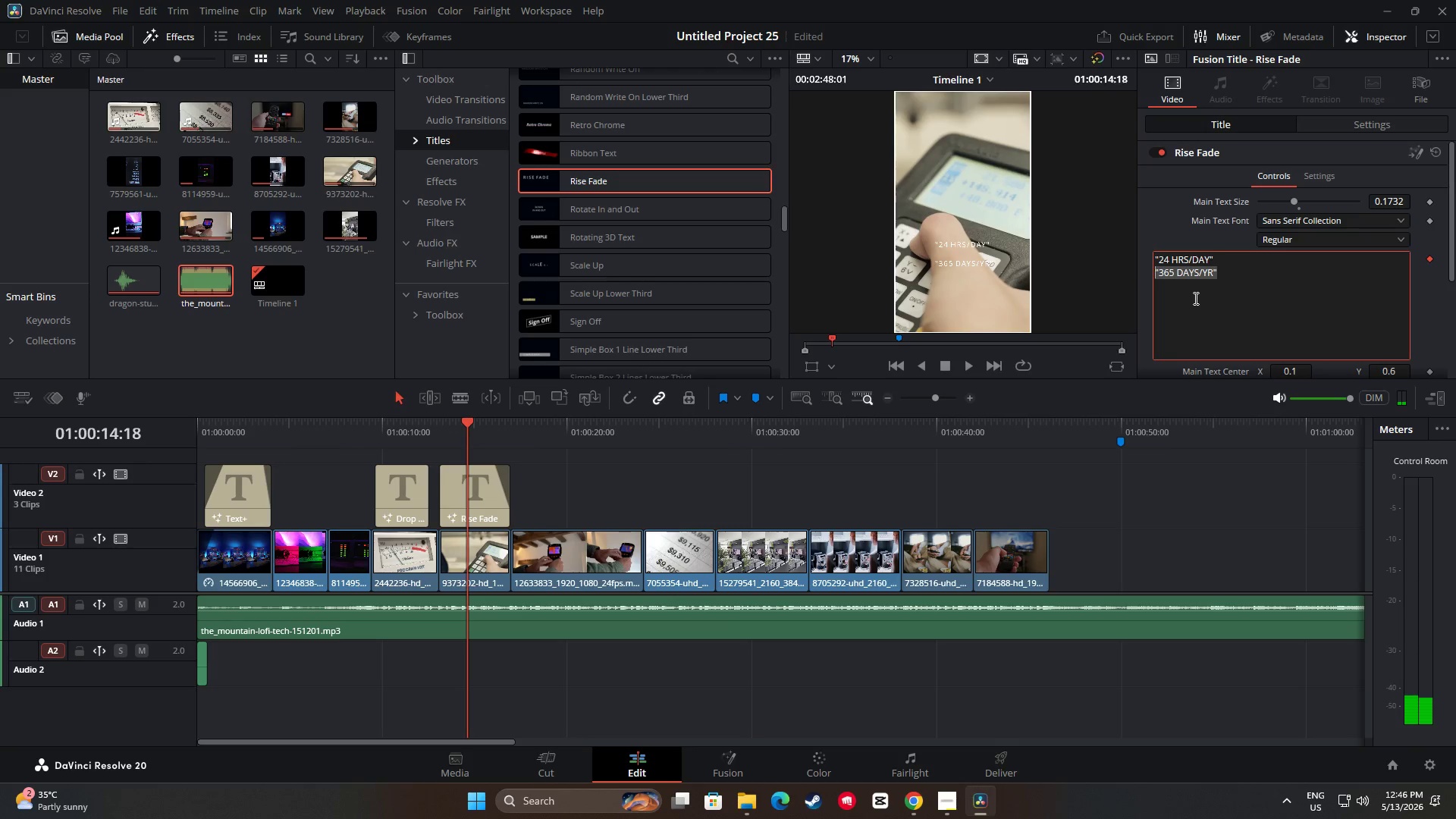 
key(Backspace)
 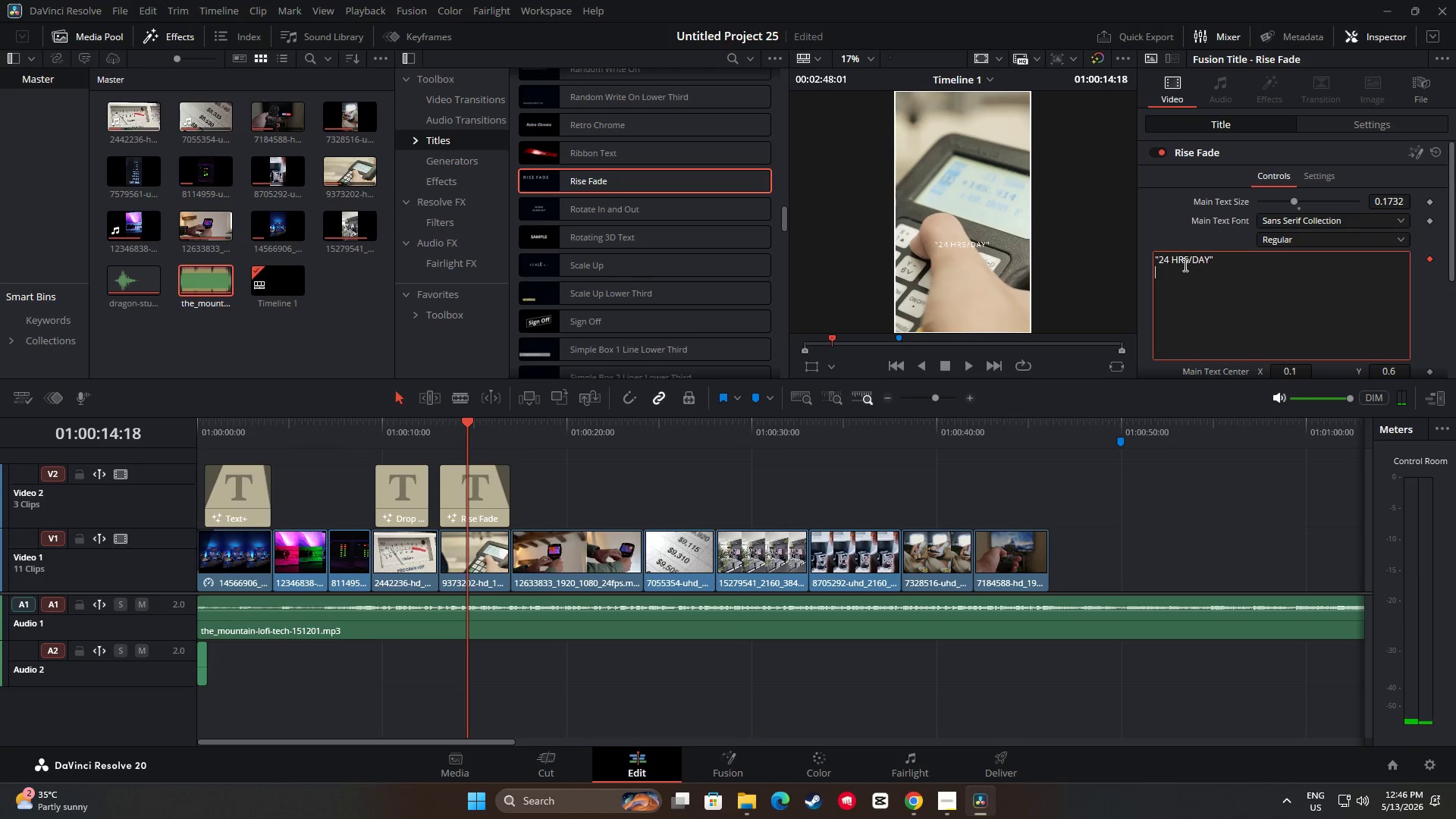 
left_click([1181, 260])
 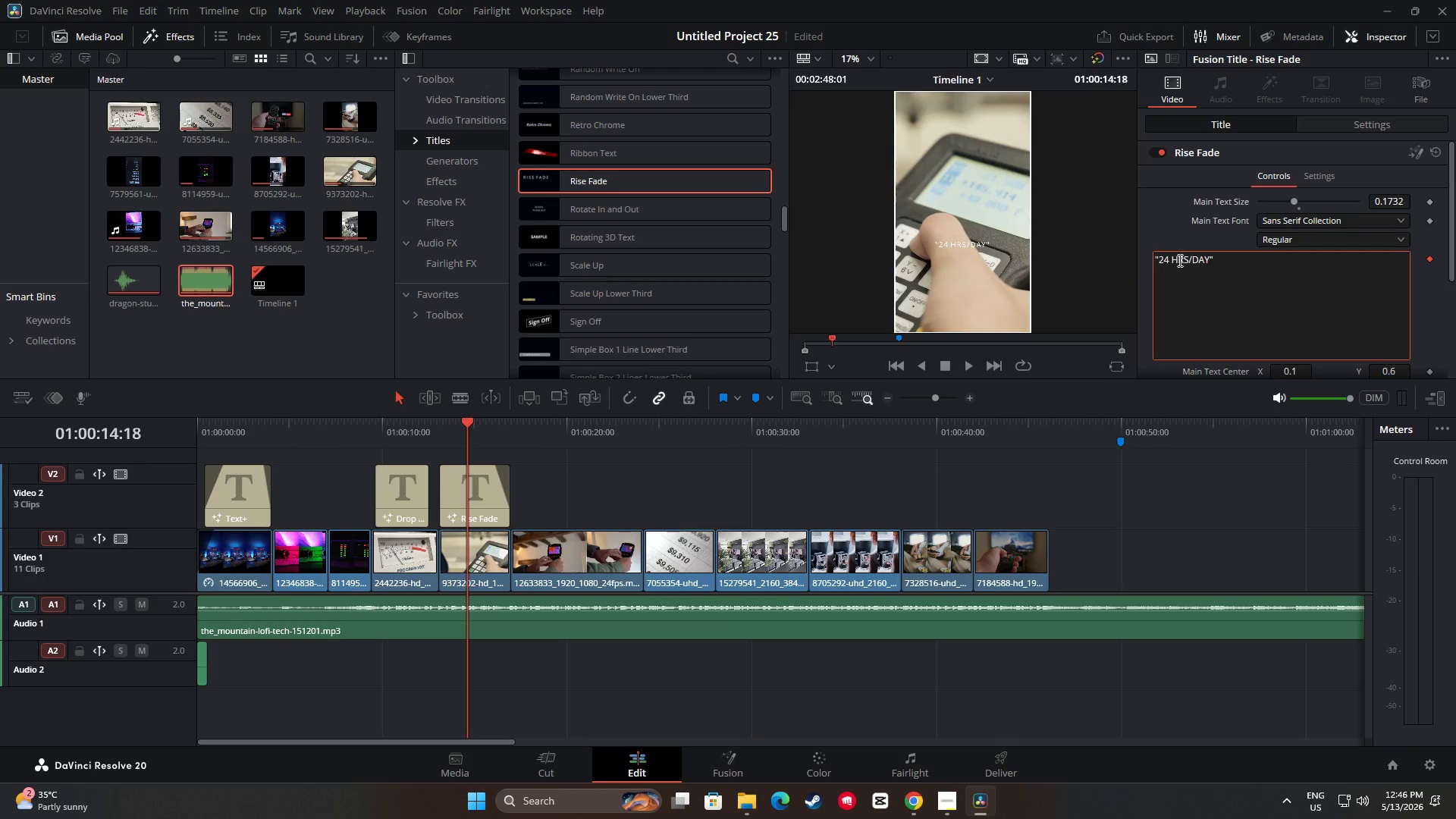 
left_click([1178, 260])
 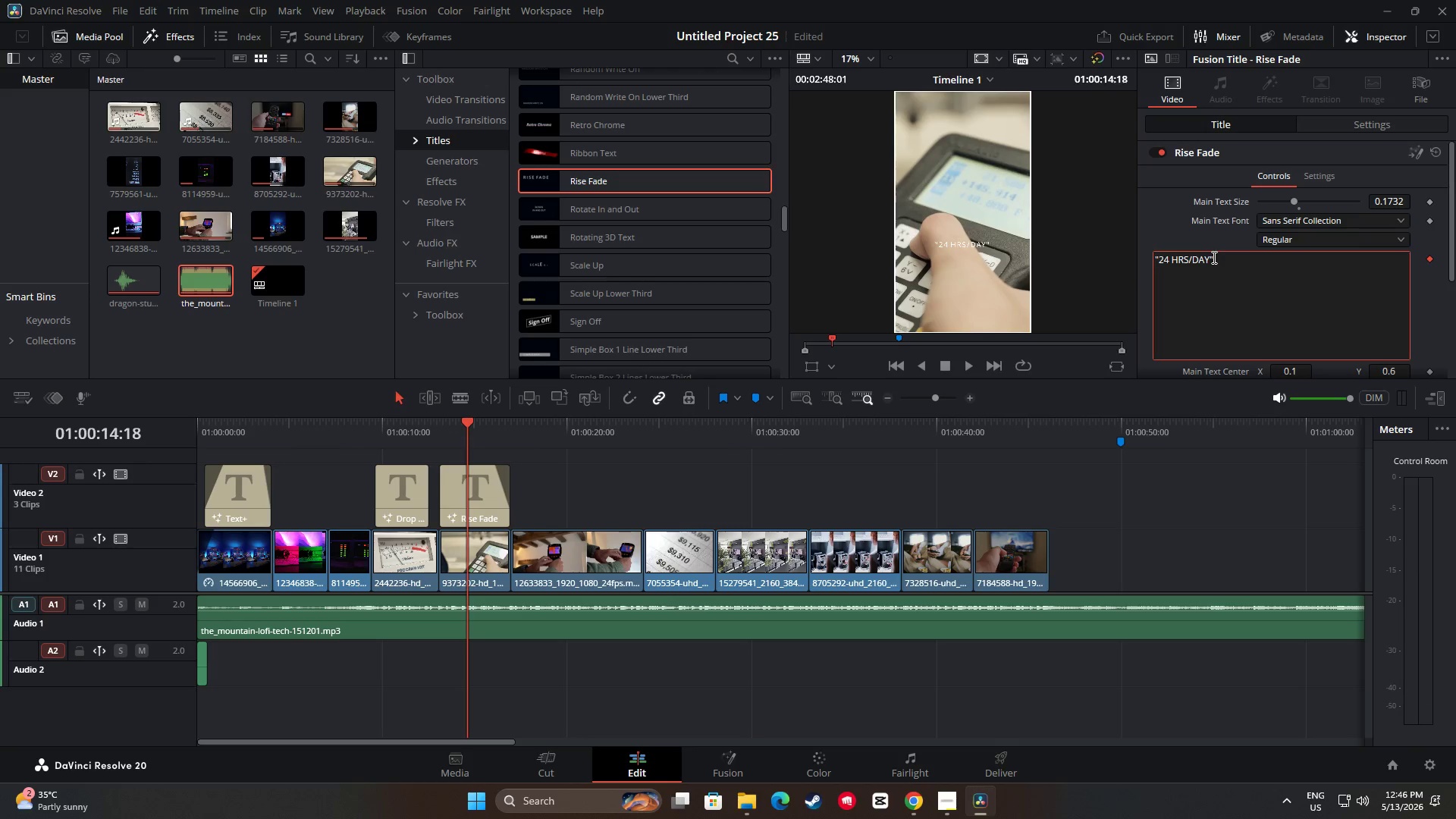 
type(OU)
 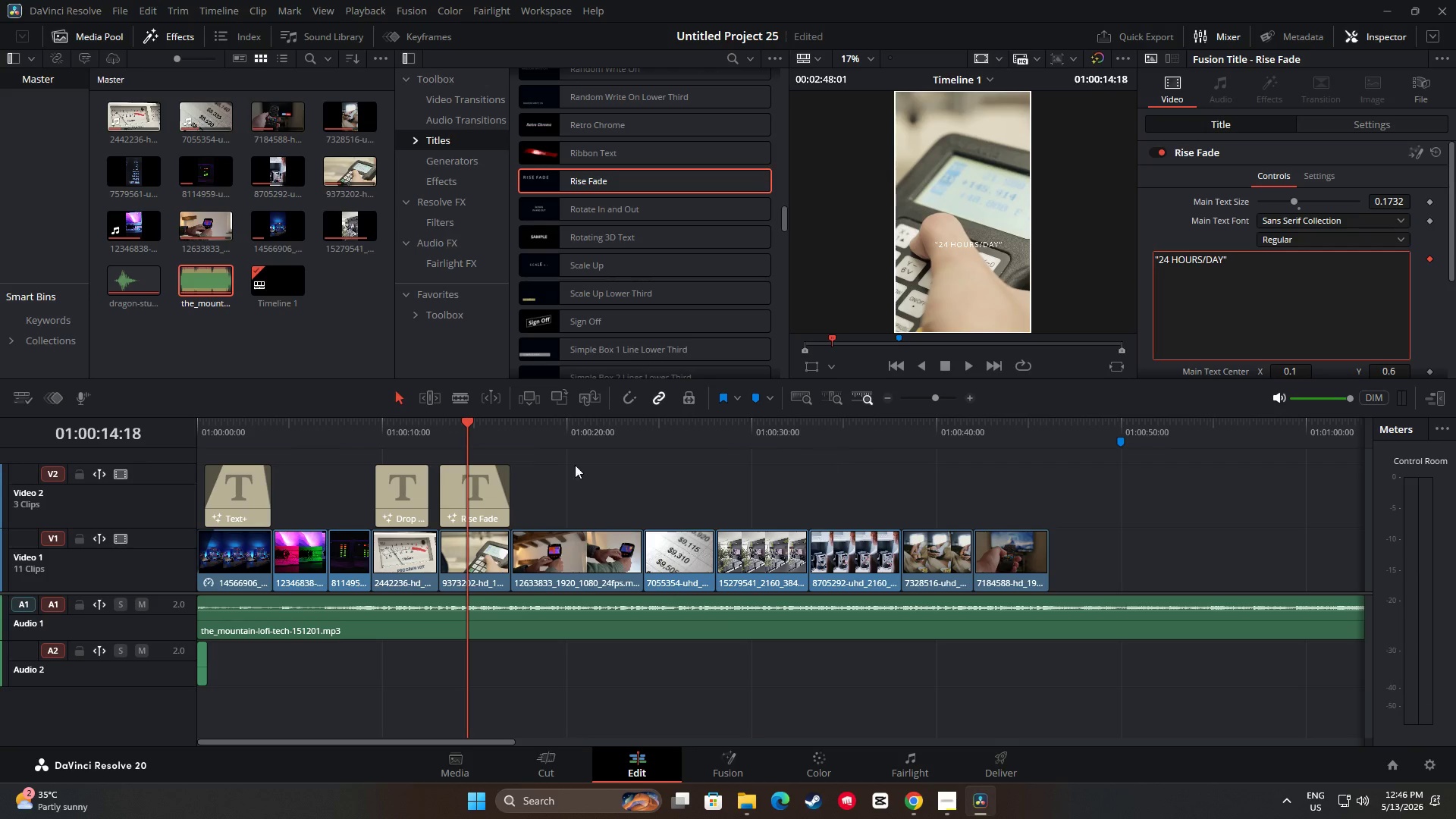 
left_click_drag(start_coordinate=[475, 424], to_coordinate=[437, 428])
 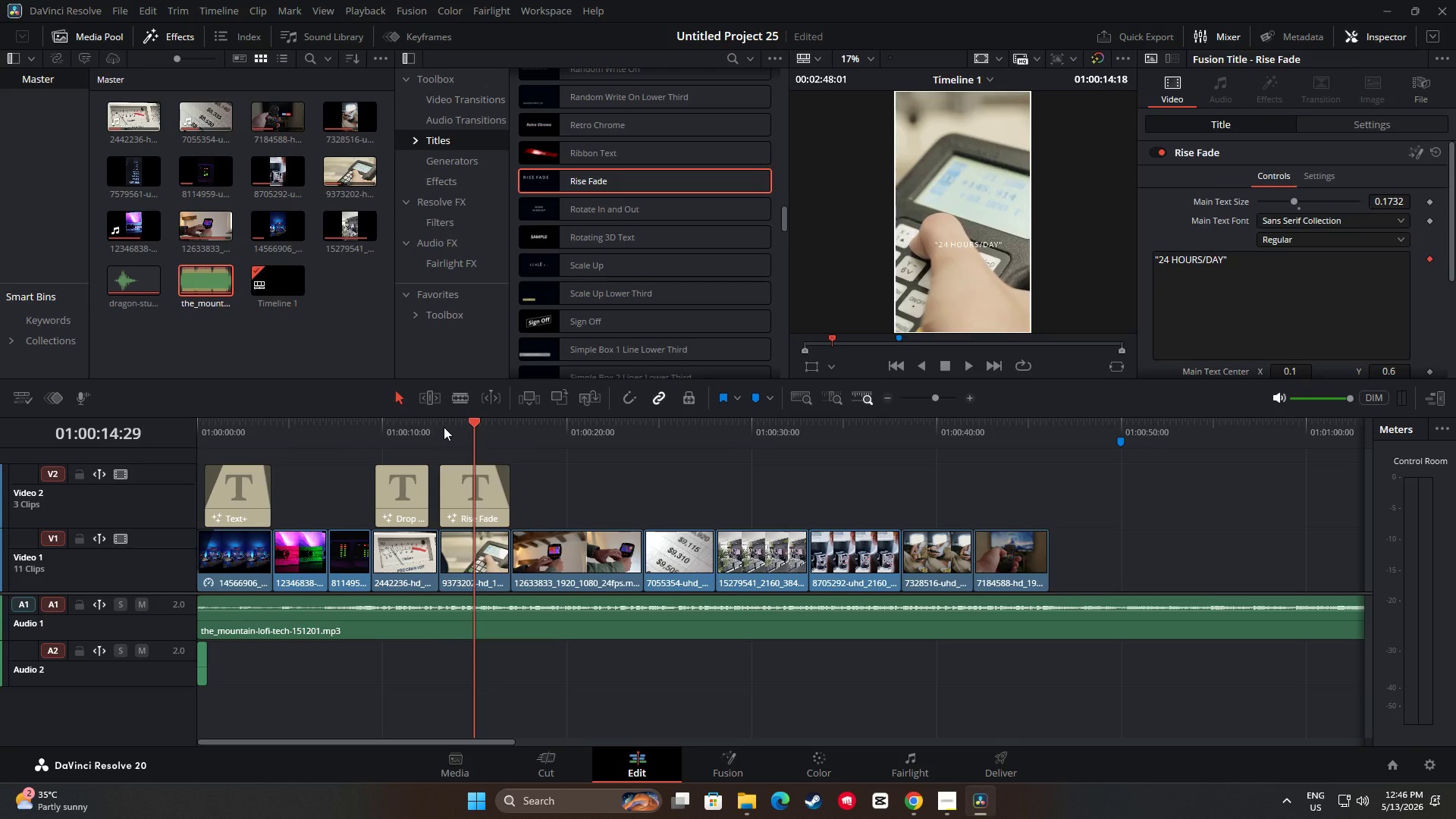 
key(Space)
 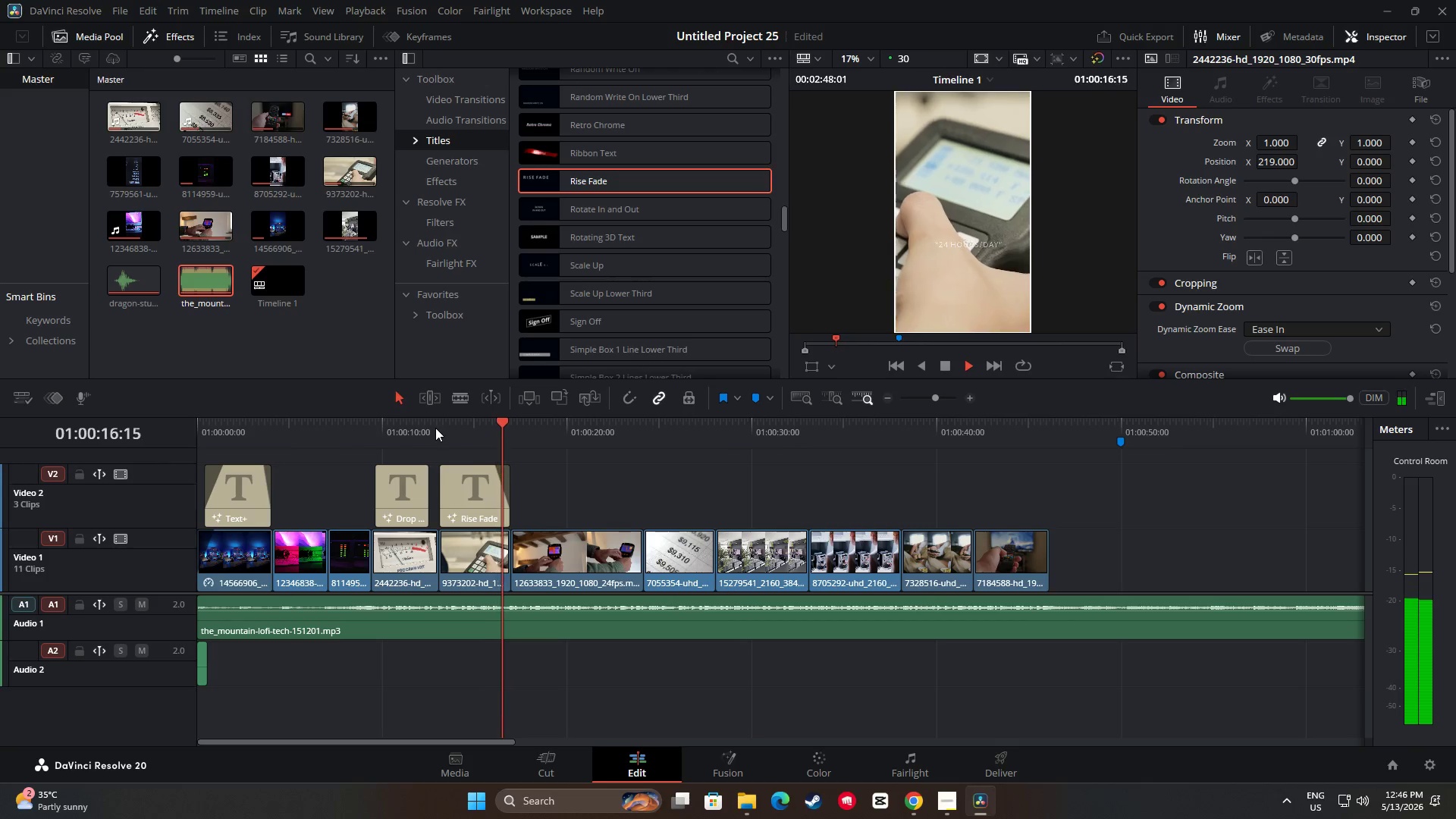 
key(Space)
 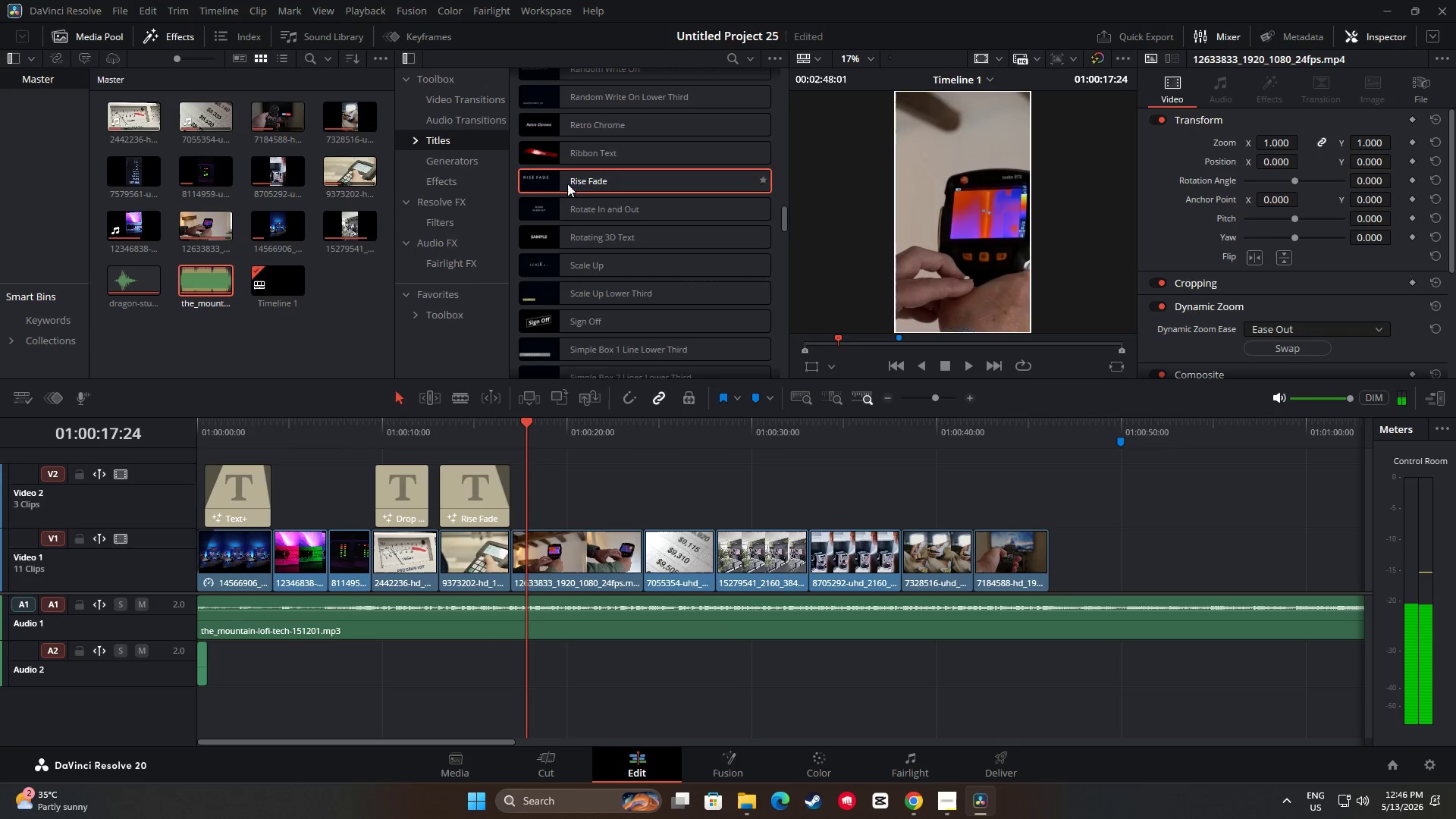 
left_click_drag(start_coordinate=[567, 177], to_coordinate=[530, 482])
 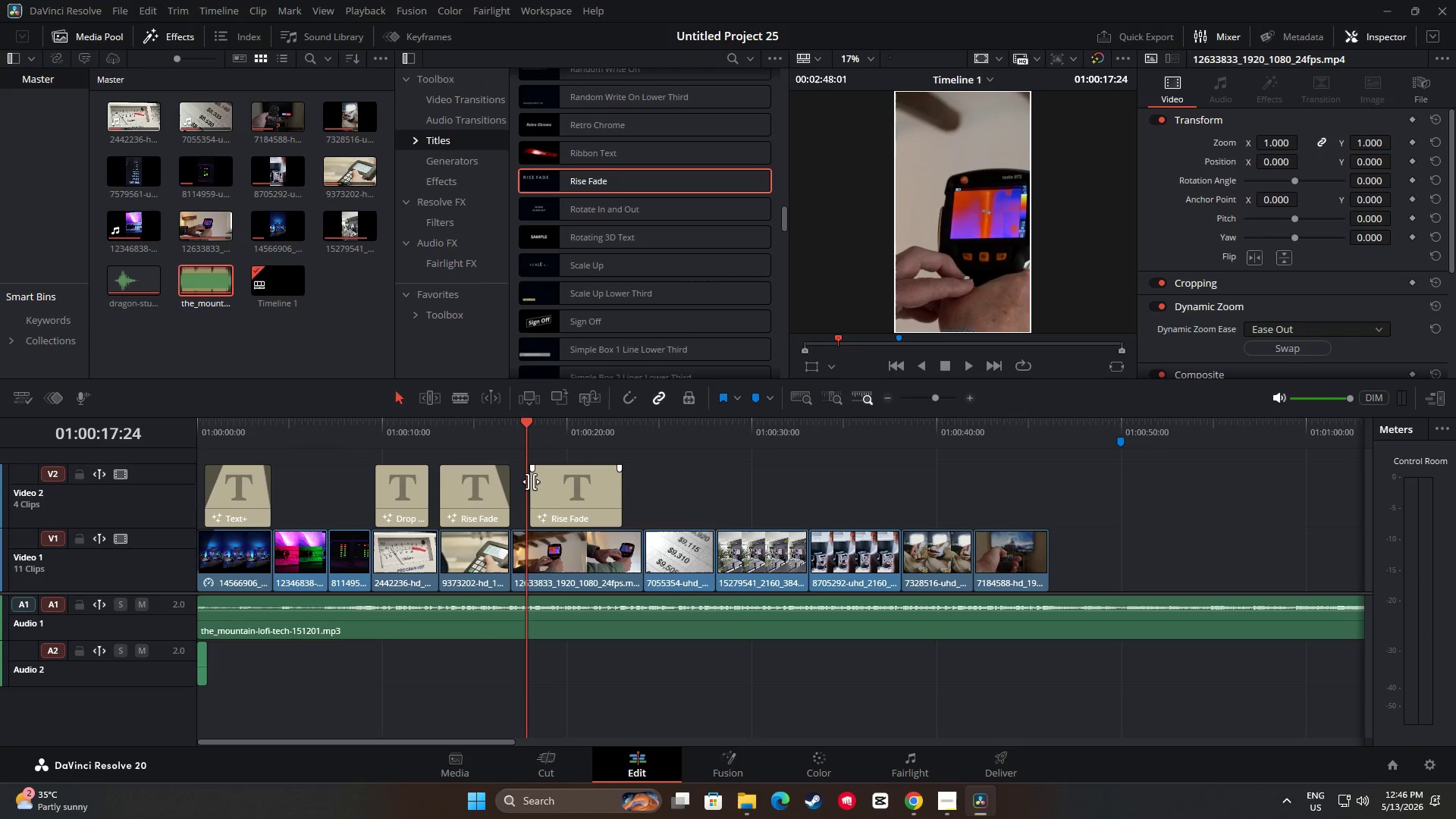 
left_click_drag(start_coordinate=[639, 561], to_coordinate=[617, 563])
 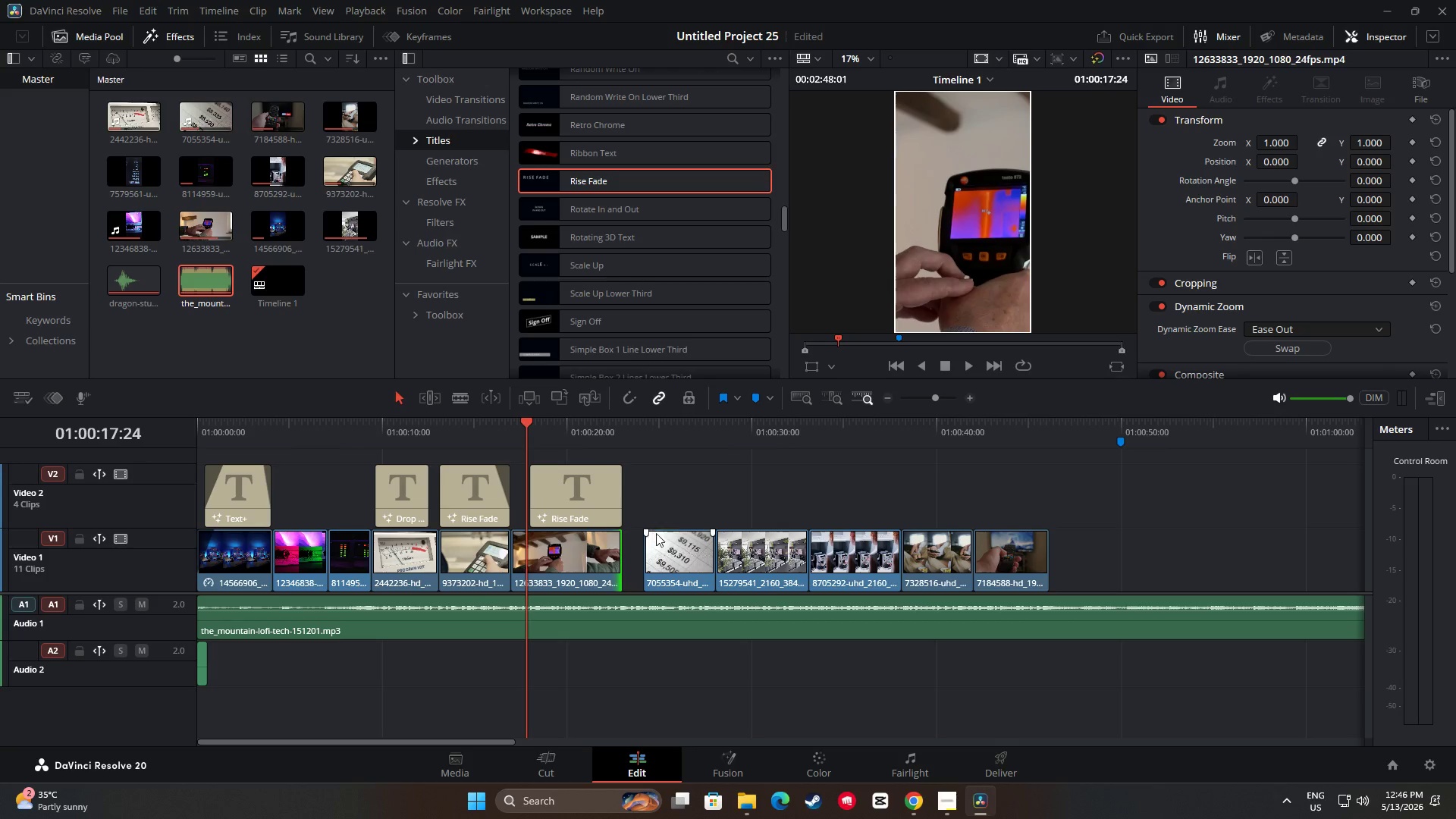 
left_click_drag(start_coordinate=[651, 546], to_coordinate=[631, 546])
 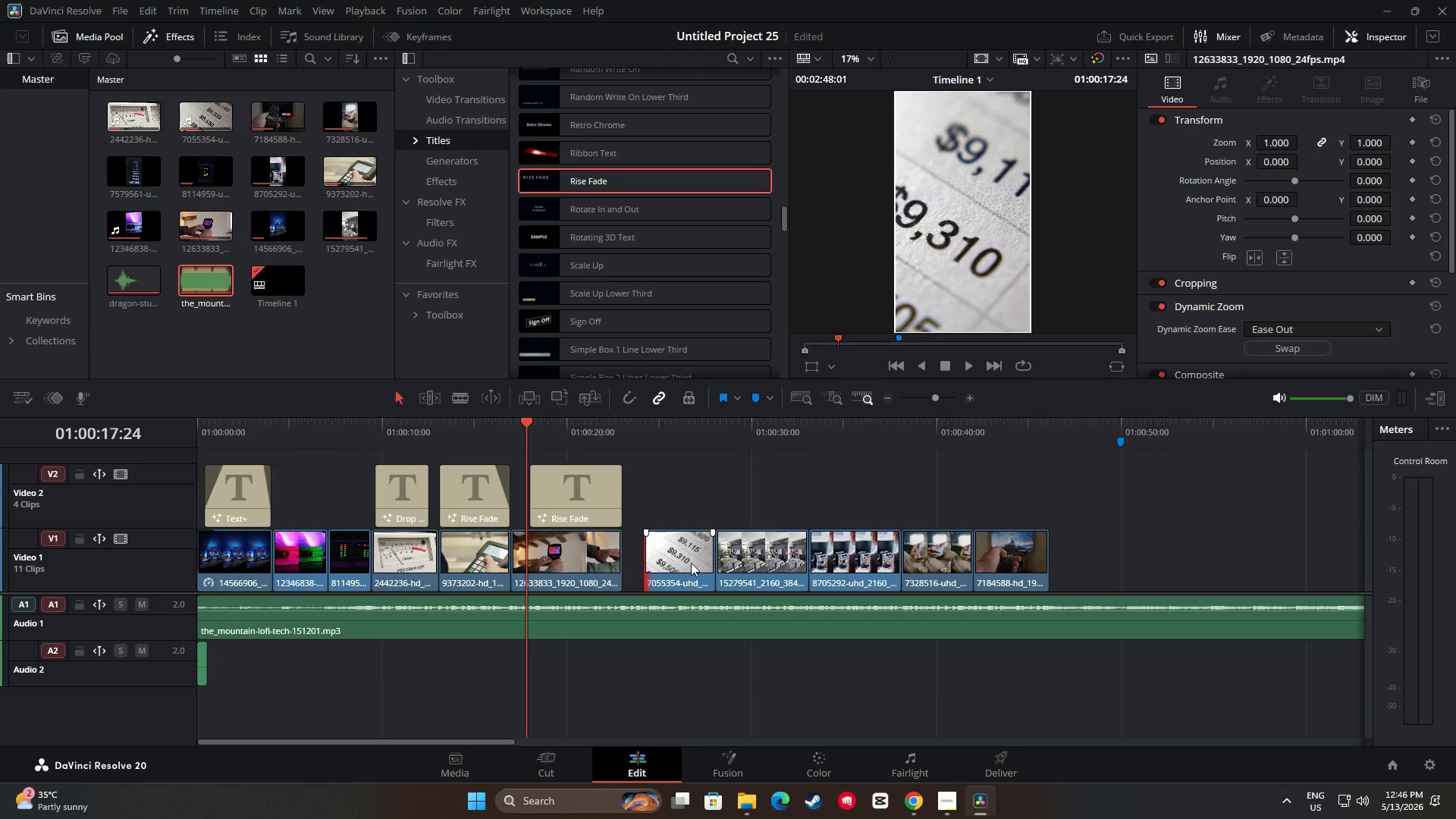 
left_click_drag(start_coordinate=[689, 563], to_coordinate=[667, 561])
 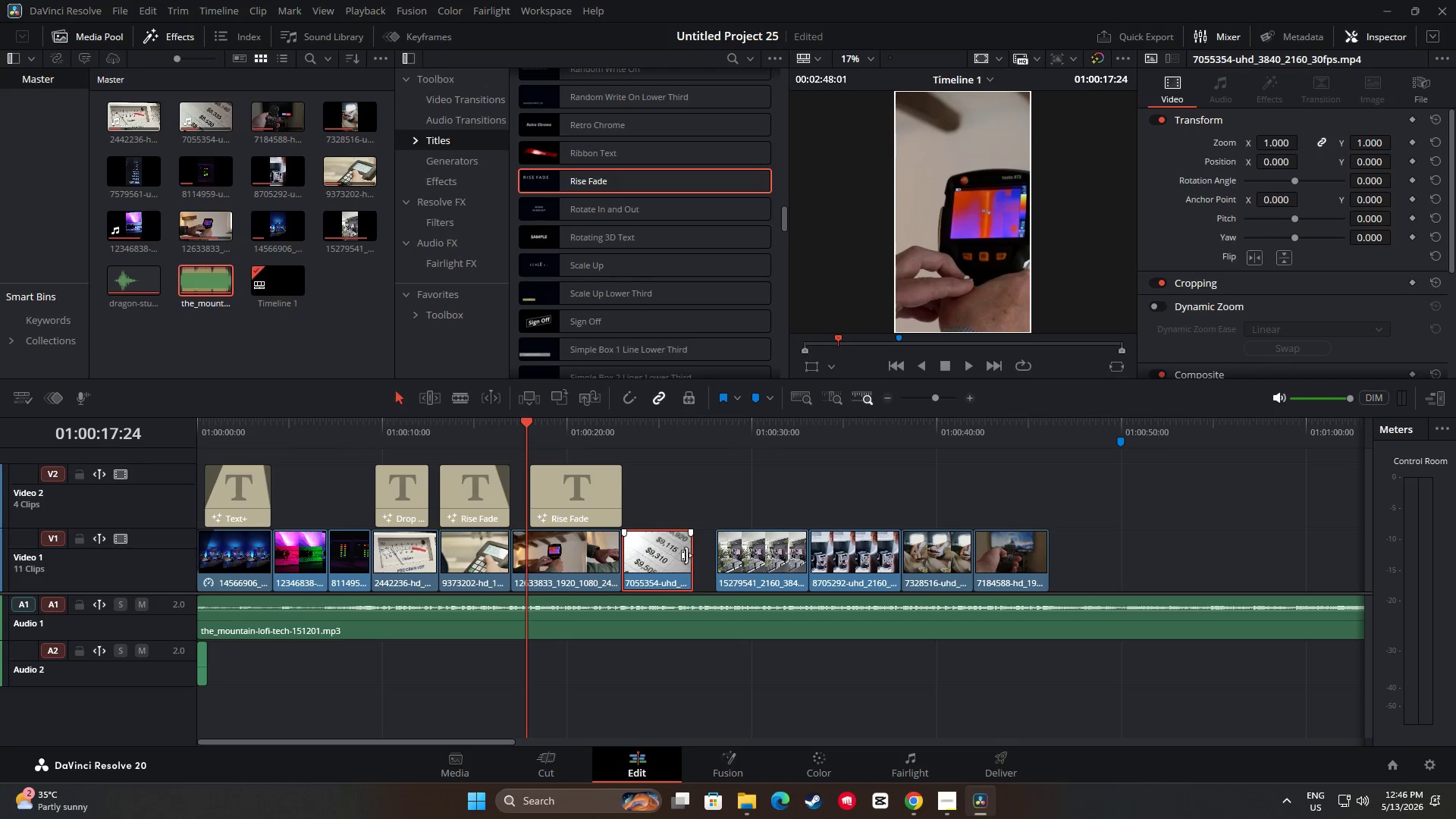 
left_click_drag(start_coordinate=[689, 555], to_coordinate=[711, 556])
 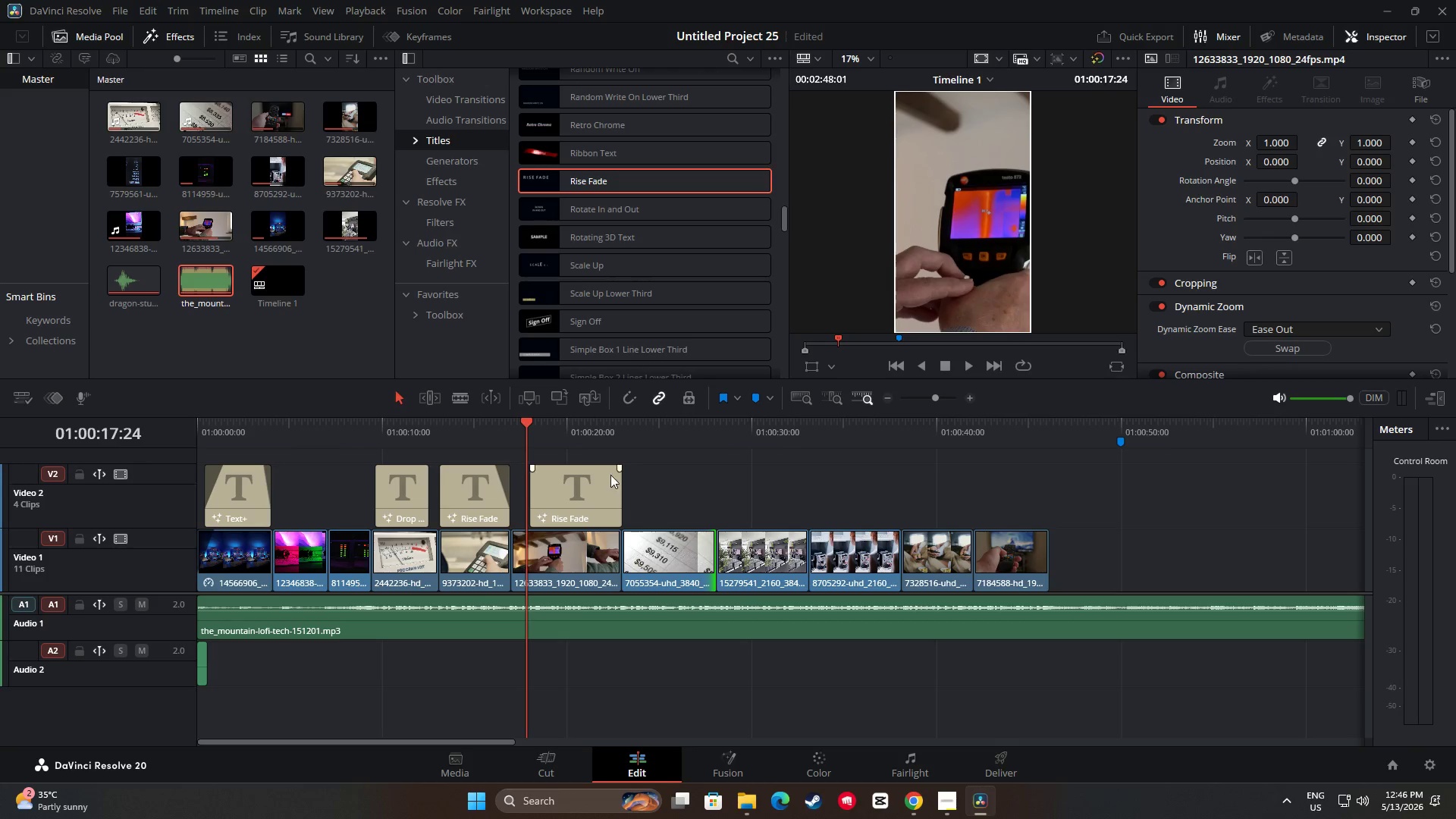 
key(Space)
 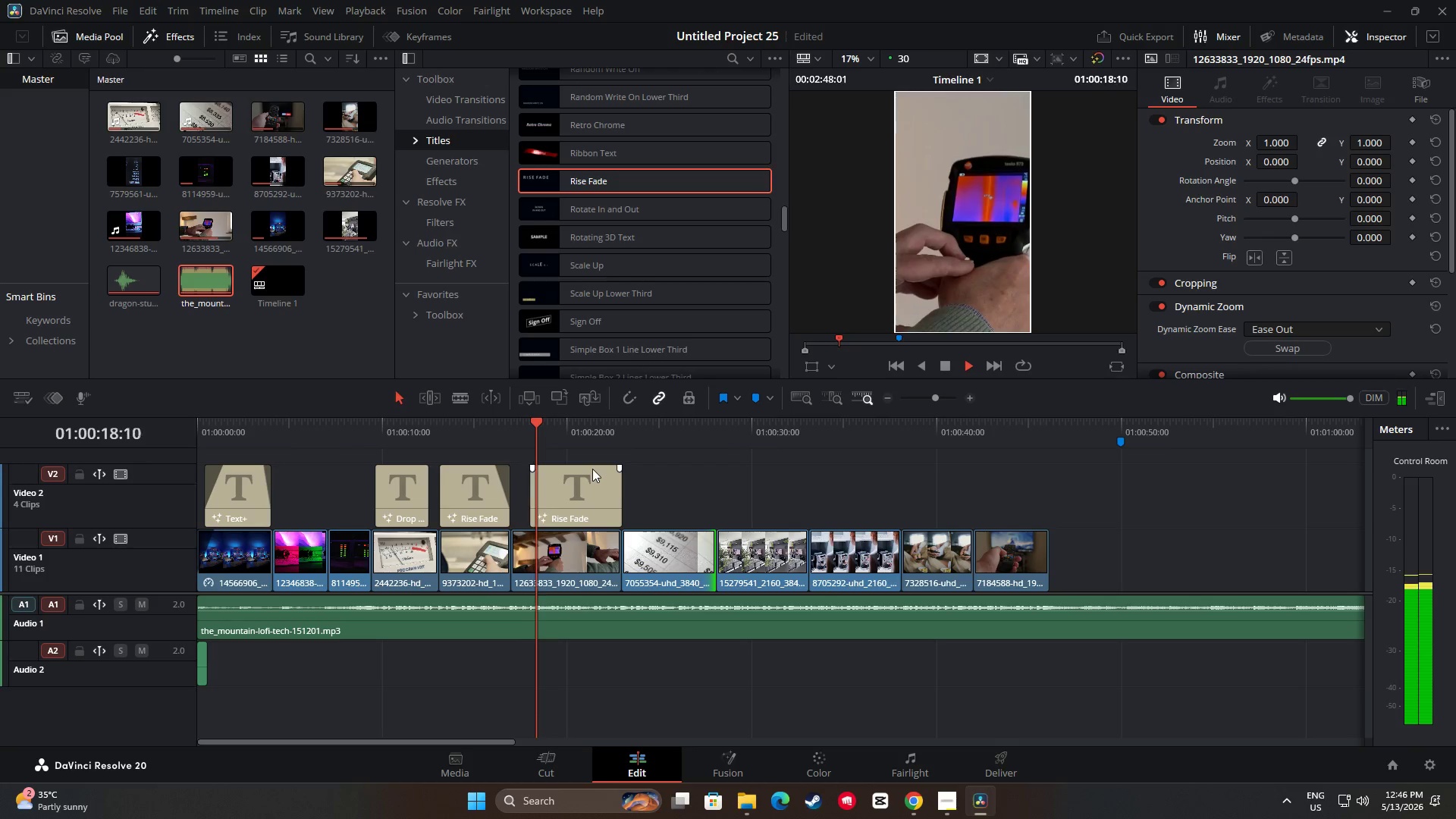 
key(Space)
 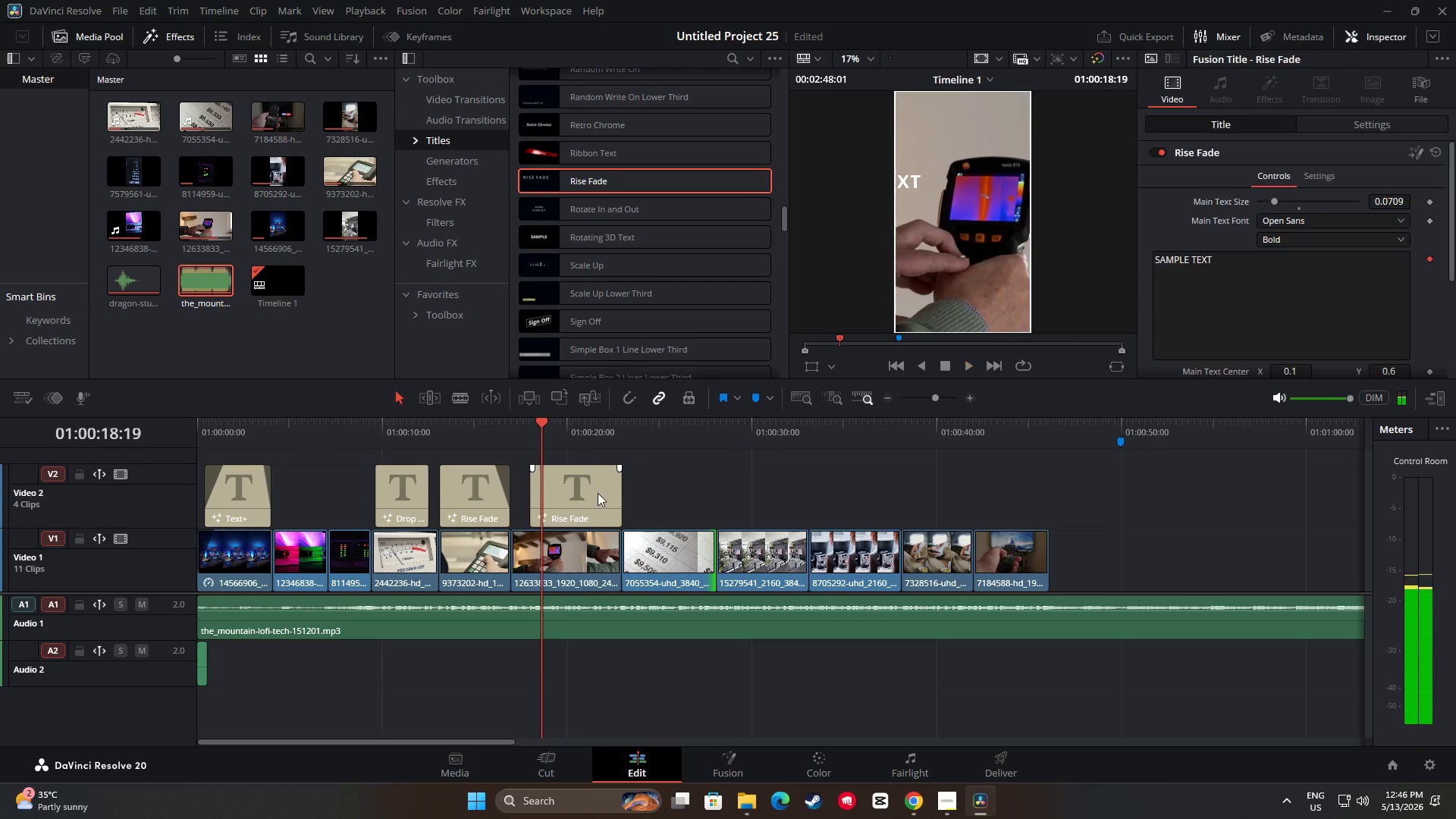 
left_click_drag(start_coordinate=[601, 501], to_coordinate=[592, 497])
 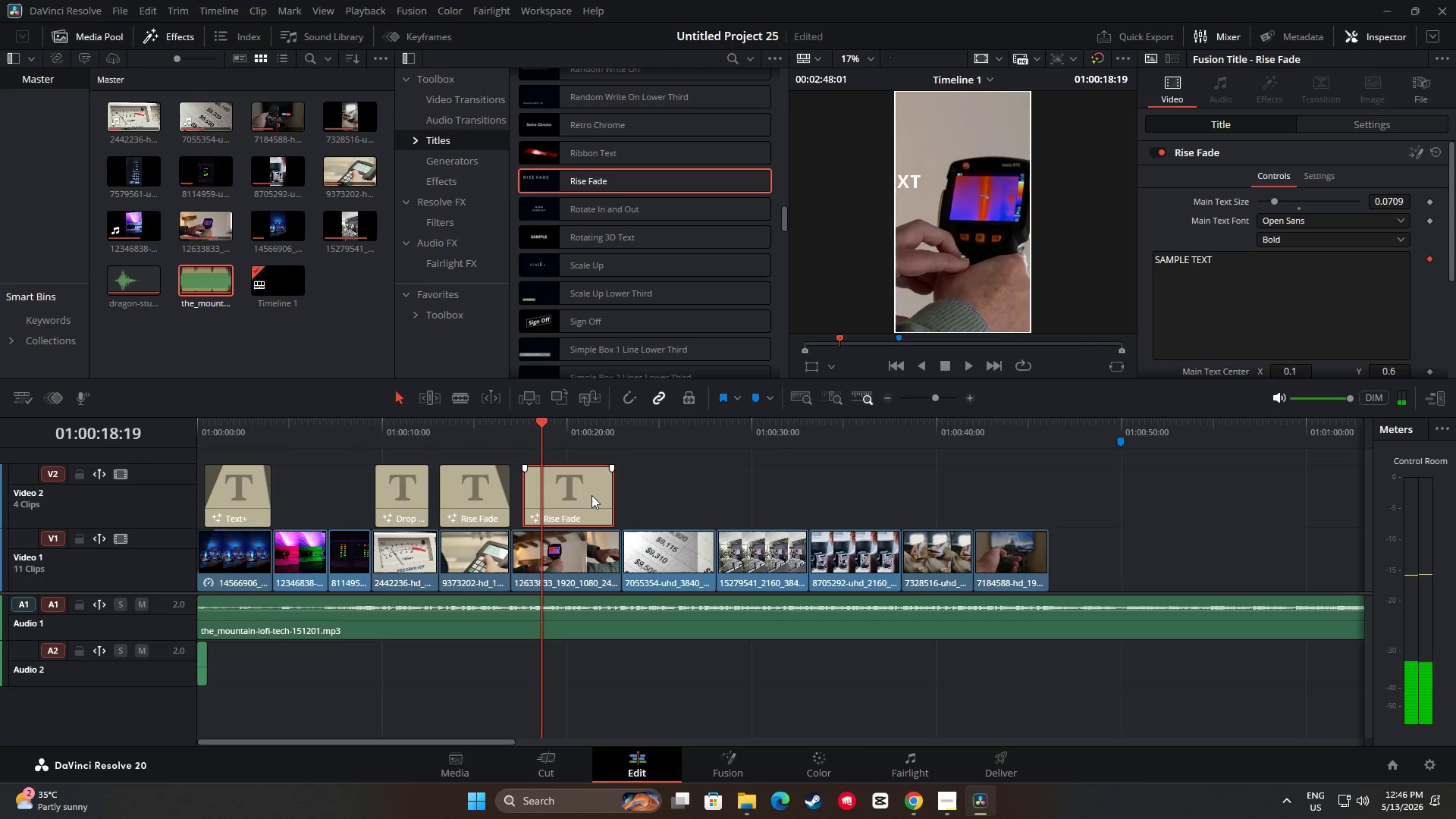 
left_click([591, 494])
 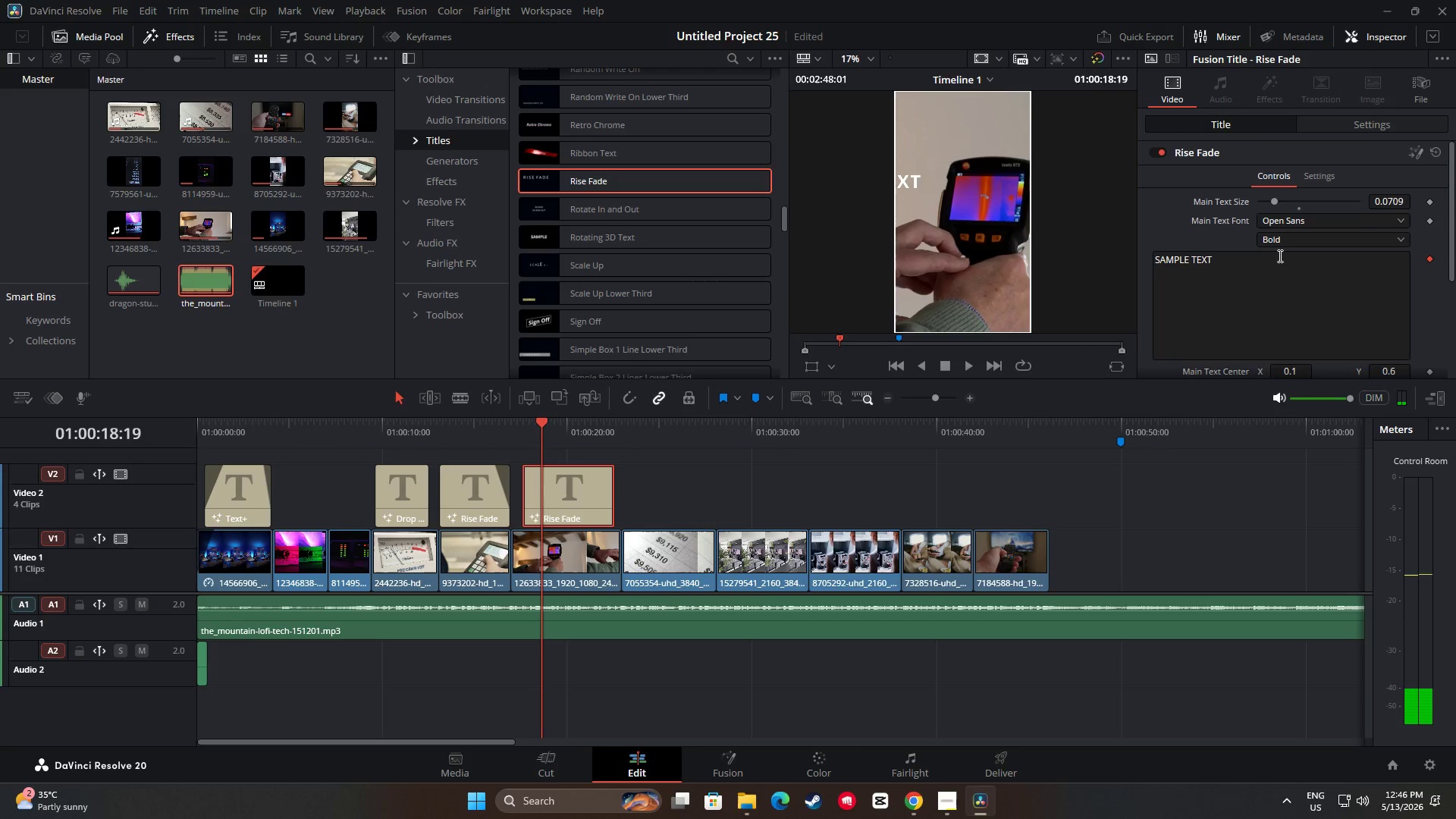 
left_click_drag(start_coordinate=[1239, 255], to_coordinate=[1110, 253])
 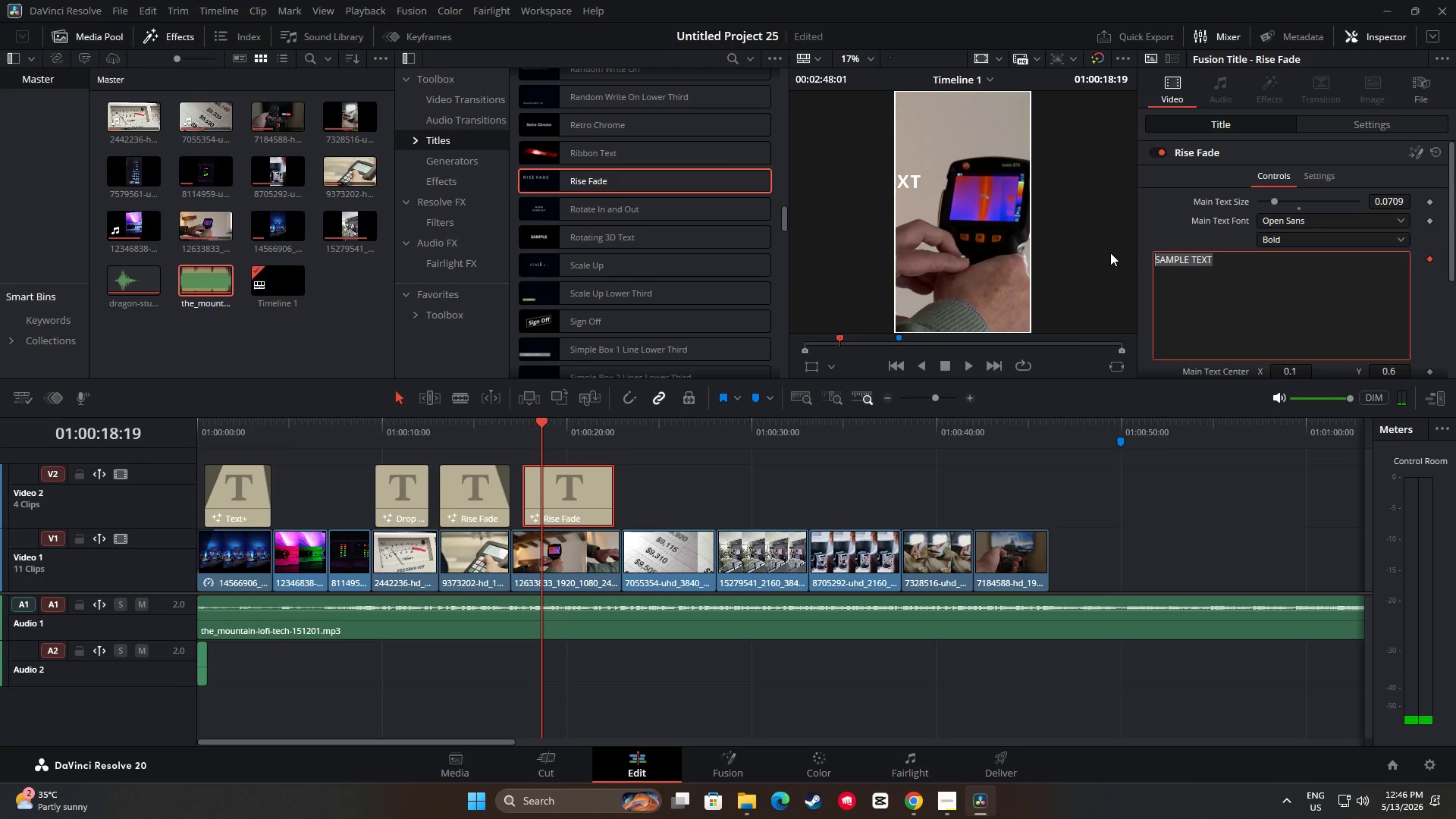 
key(Backspace)
 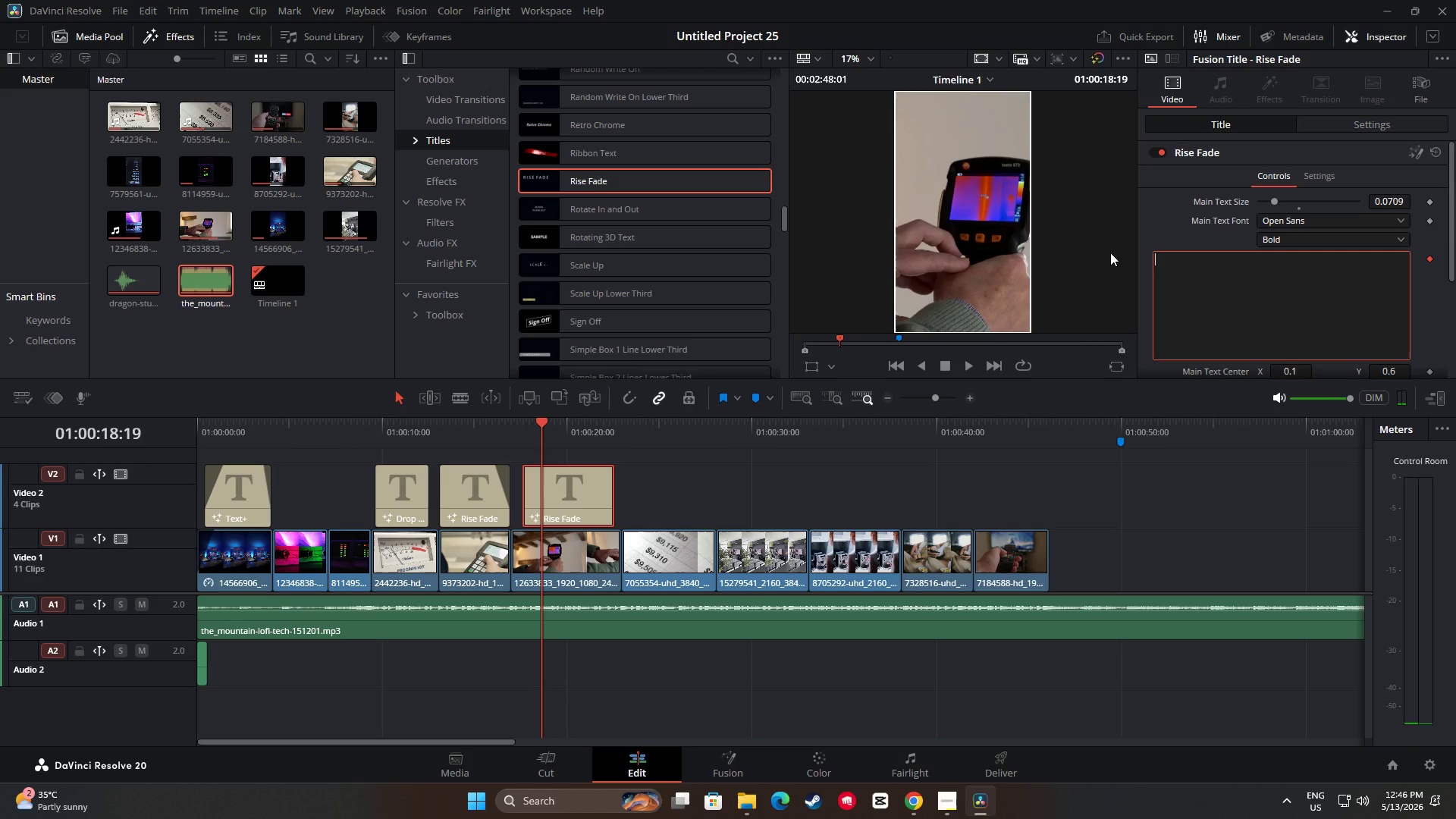 
key(Shift+Quote)
 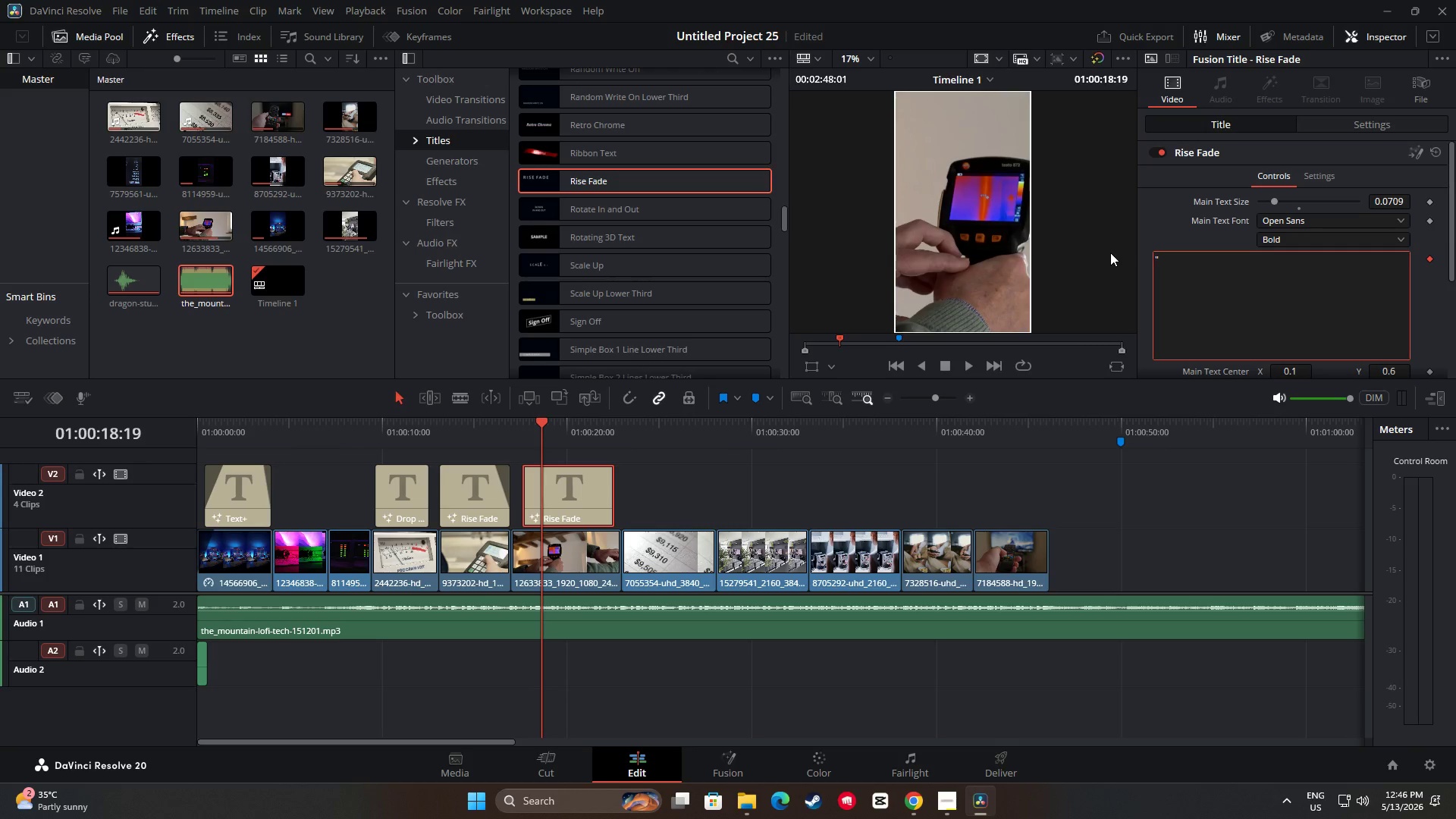 
type(365 DAYS/YEAR")
 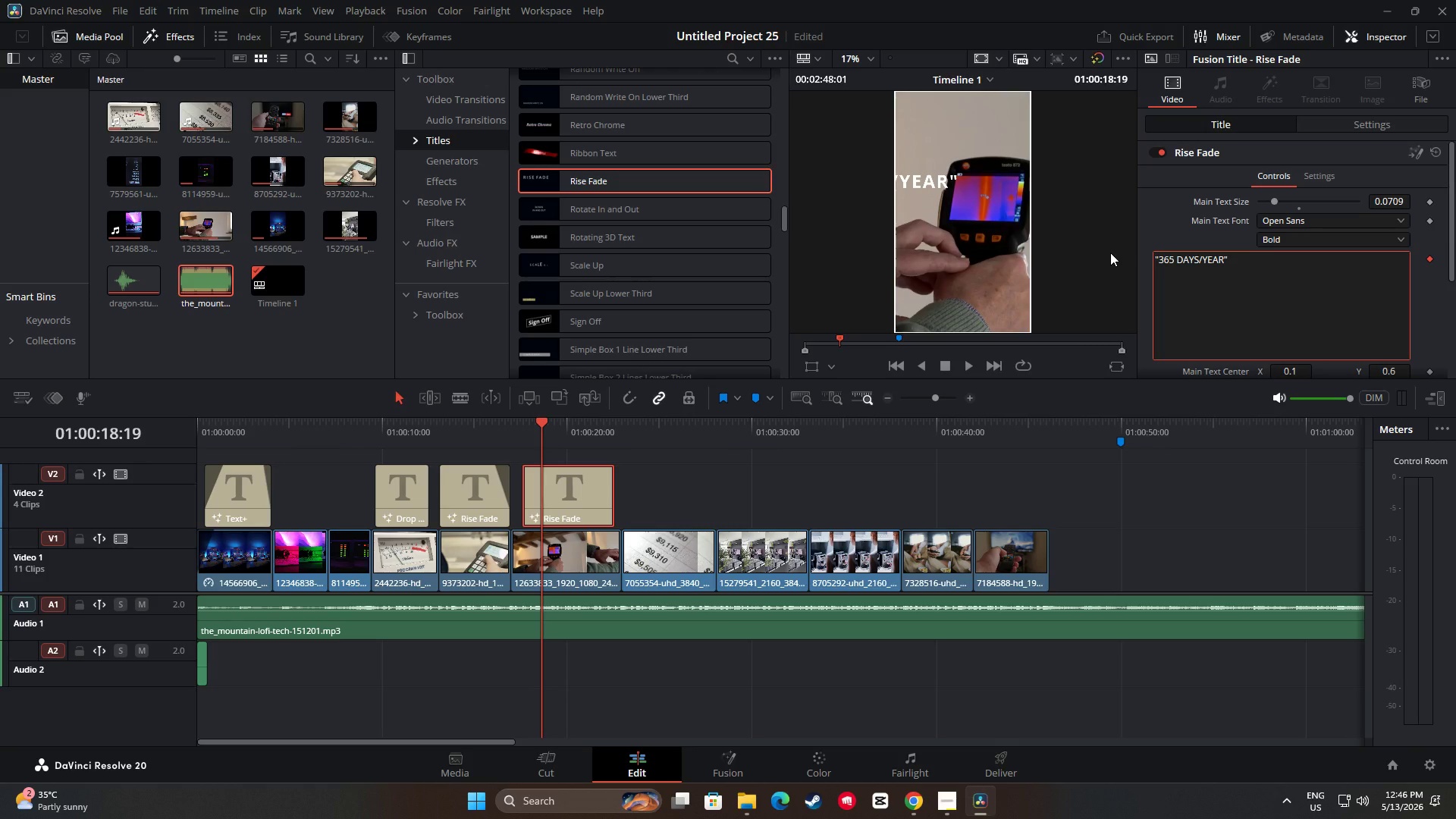 
wait(7.11)
 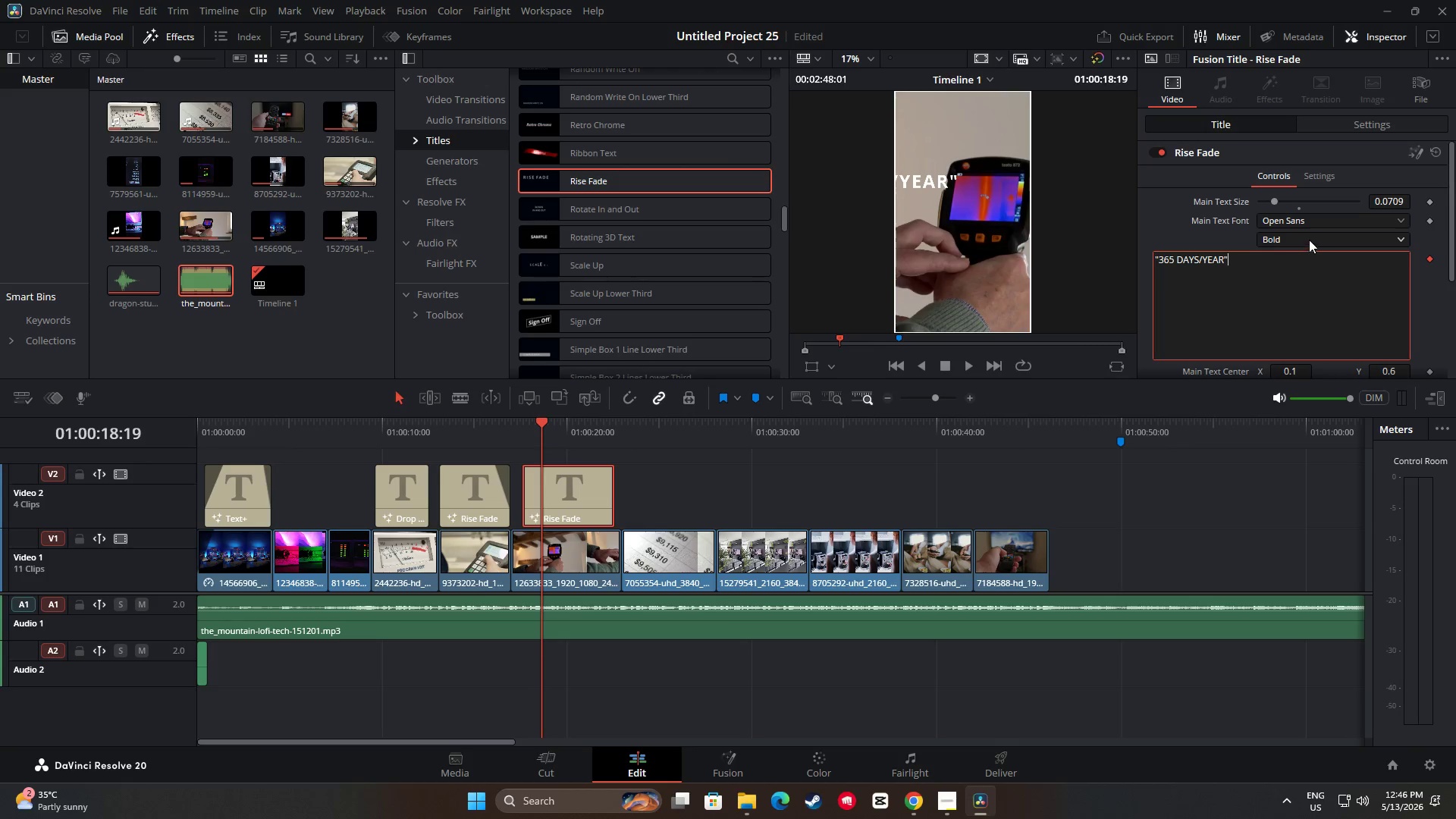 
left_click_drag(start_coordinate=[1364, 198], to_coordinate=[1402, 201])
 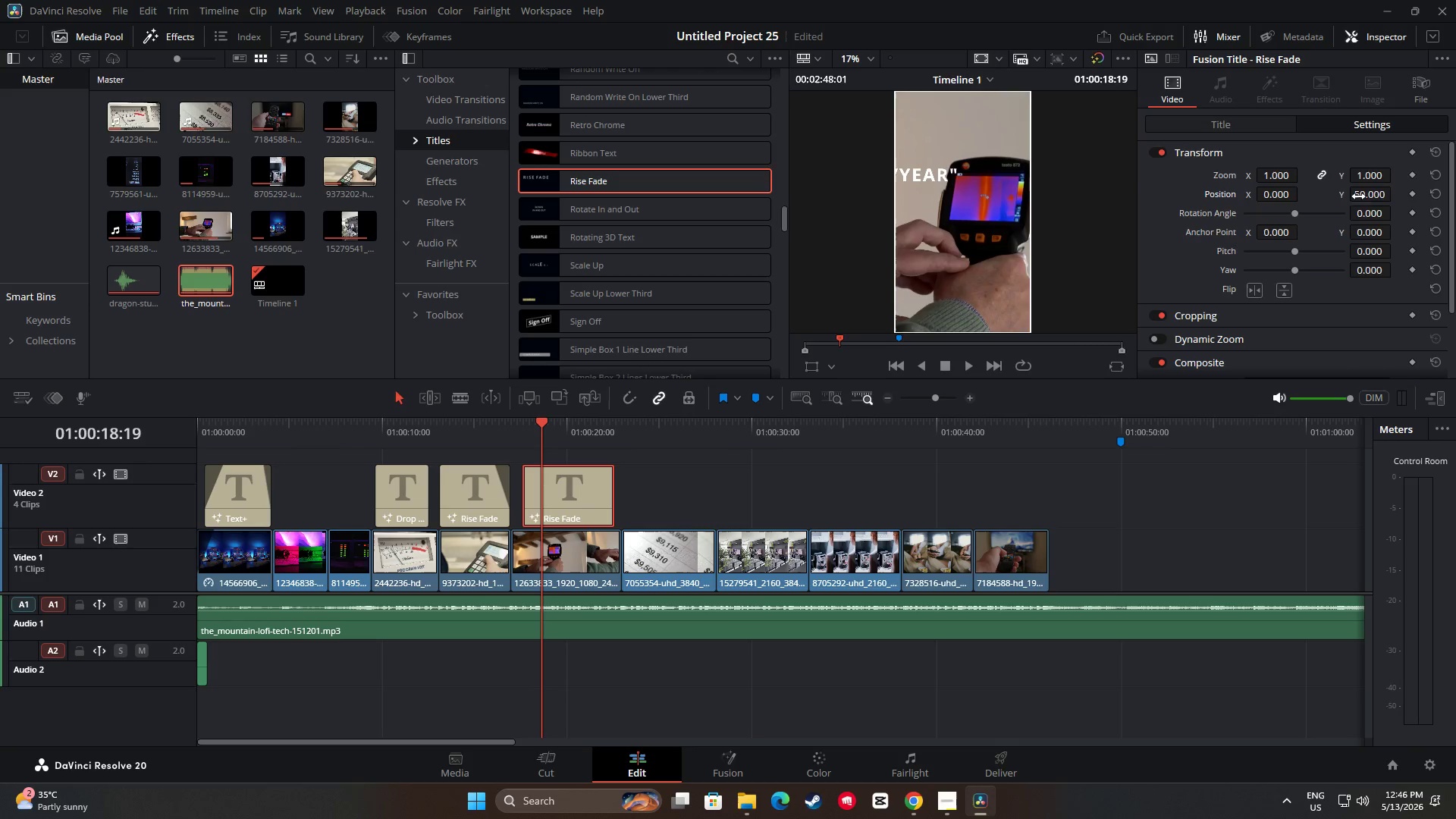 
left_click_drag(start_coordinate=[1373, 193], to_coordinate=[1180, 206])
 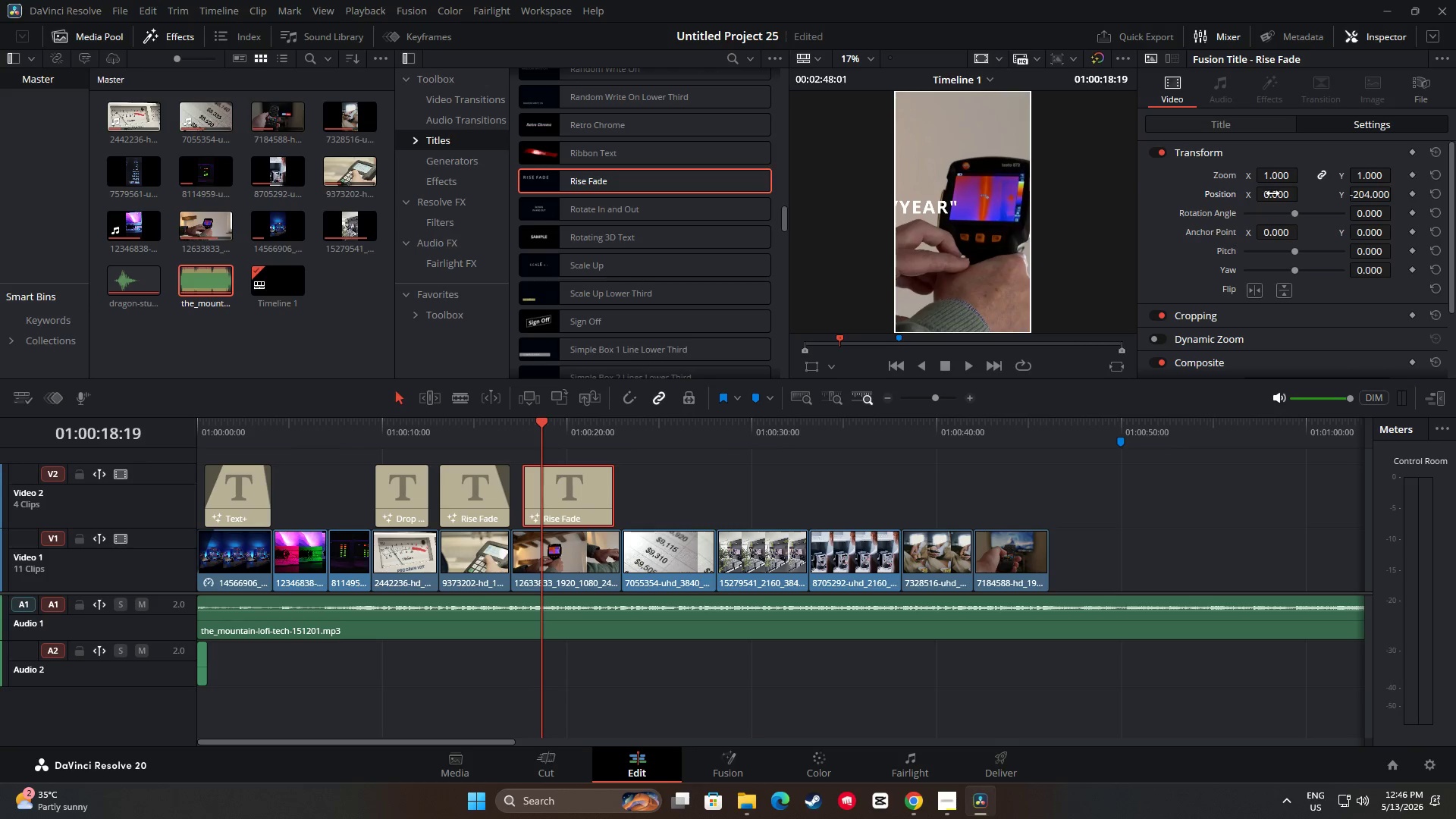 
left_click_drag(start_coordinate=[1272, 196], to_coordinate=[733, 408])
 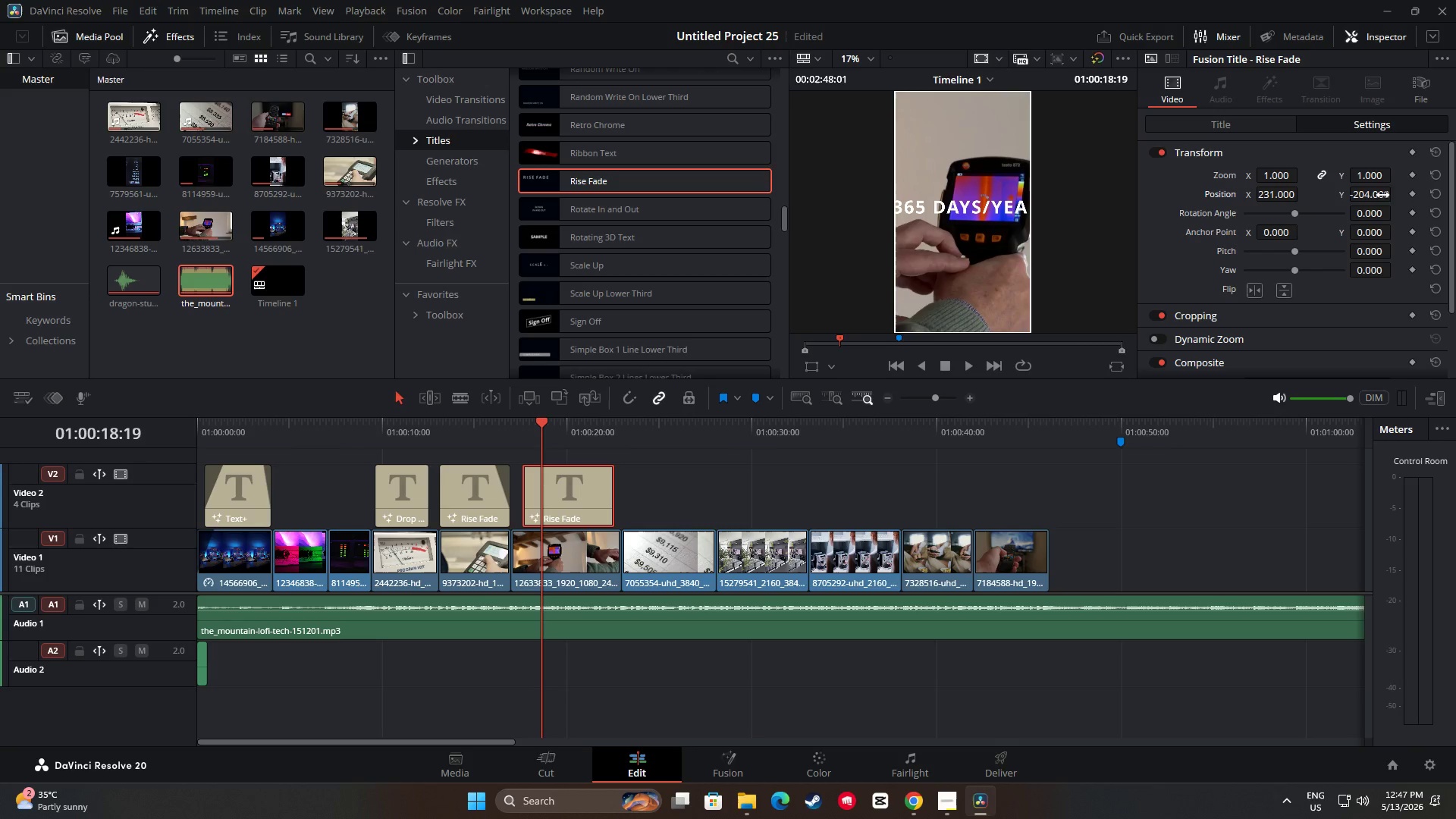 
left_click_drag(start_coordinate=[1382, 195], to_coordinate=[1306, 195])
 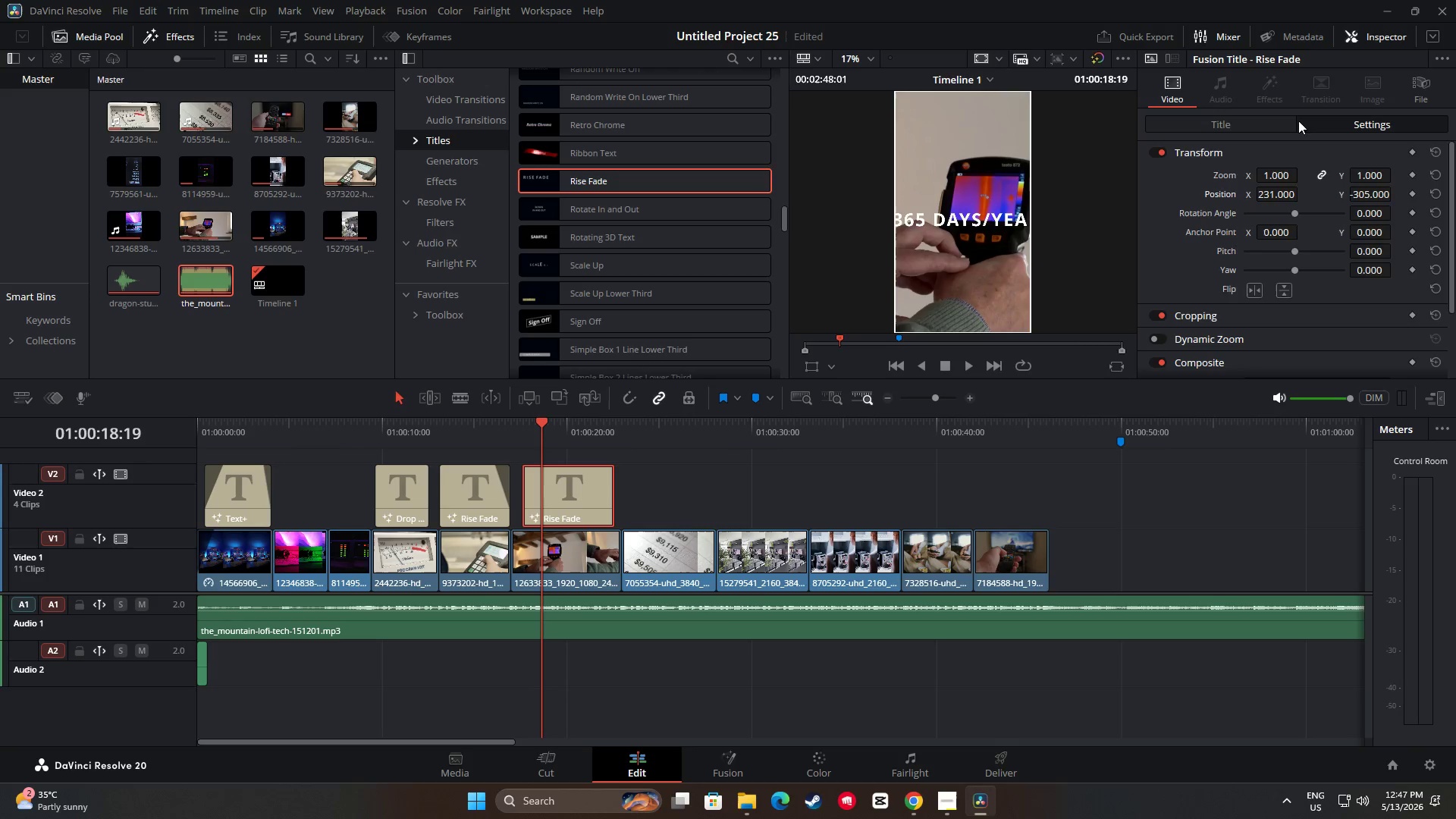 
left_click([1262, 118])
 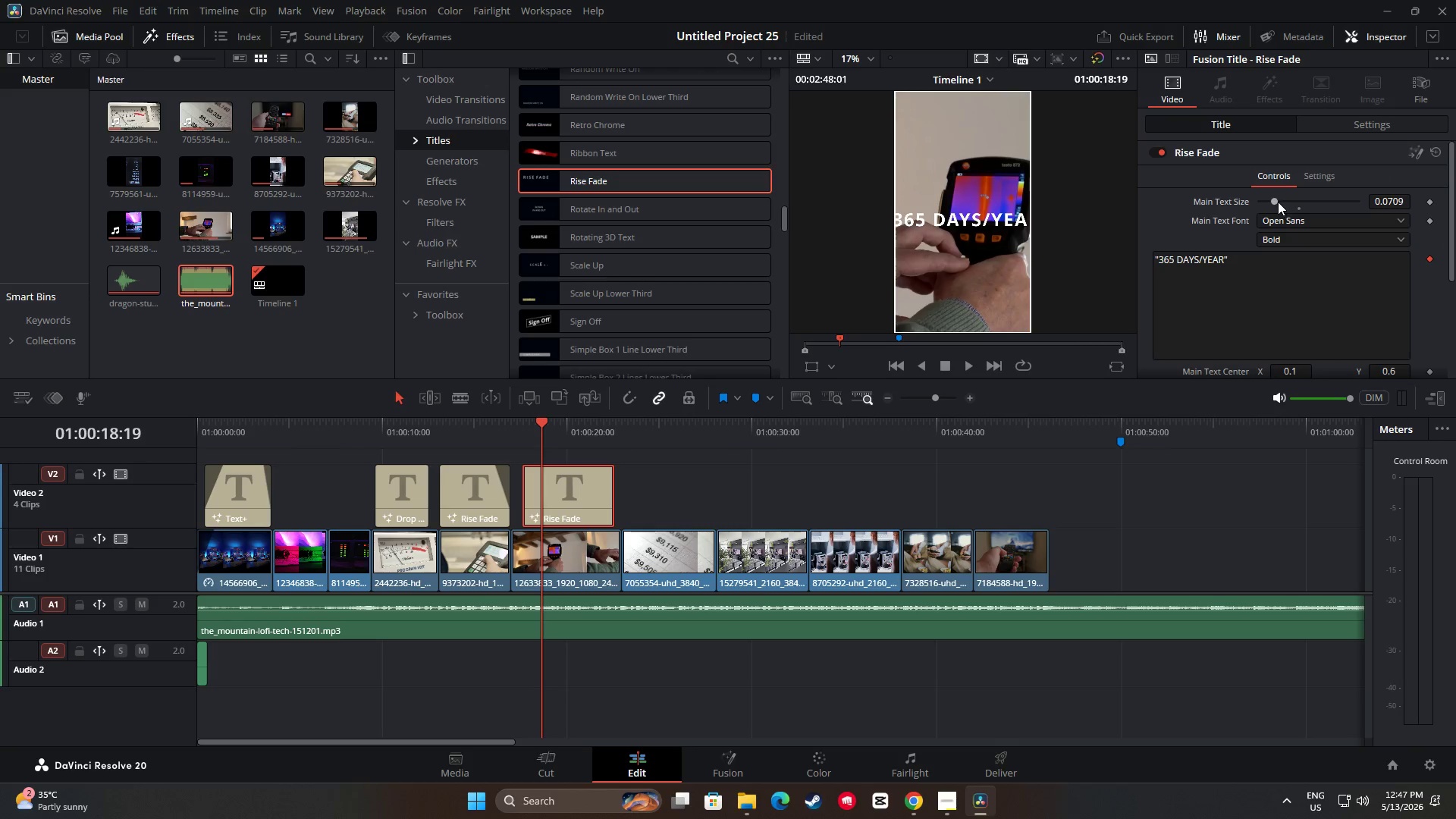 
left_click_drag(start_coordinate=[1276, 202], to_coordinate=[1270, 201])
 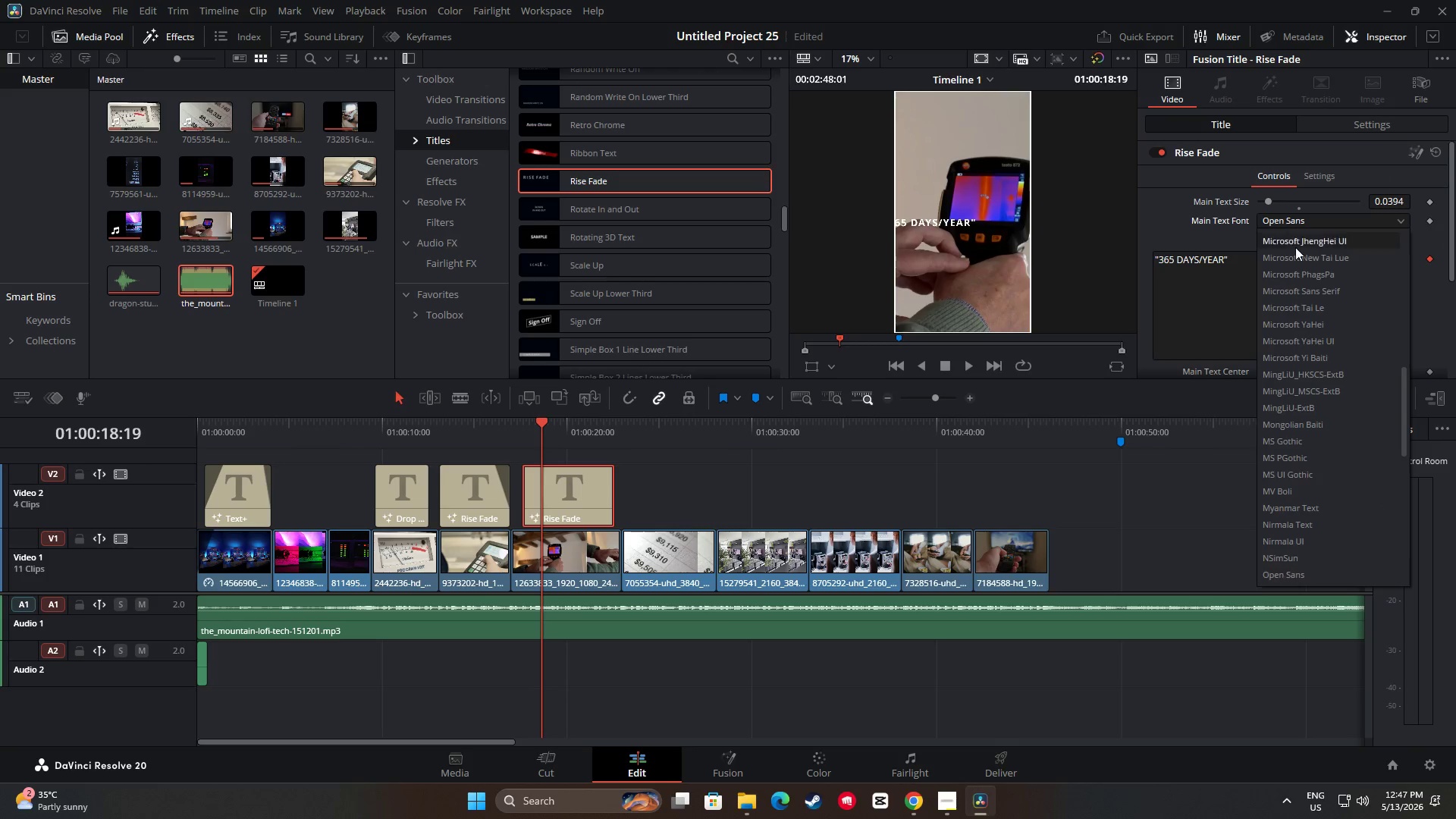 
scroll: coordinate [1309, 408], scroll_direction: down, amount: 5.0
 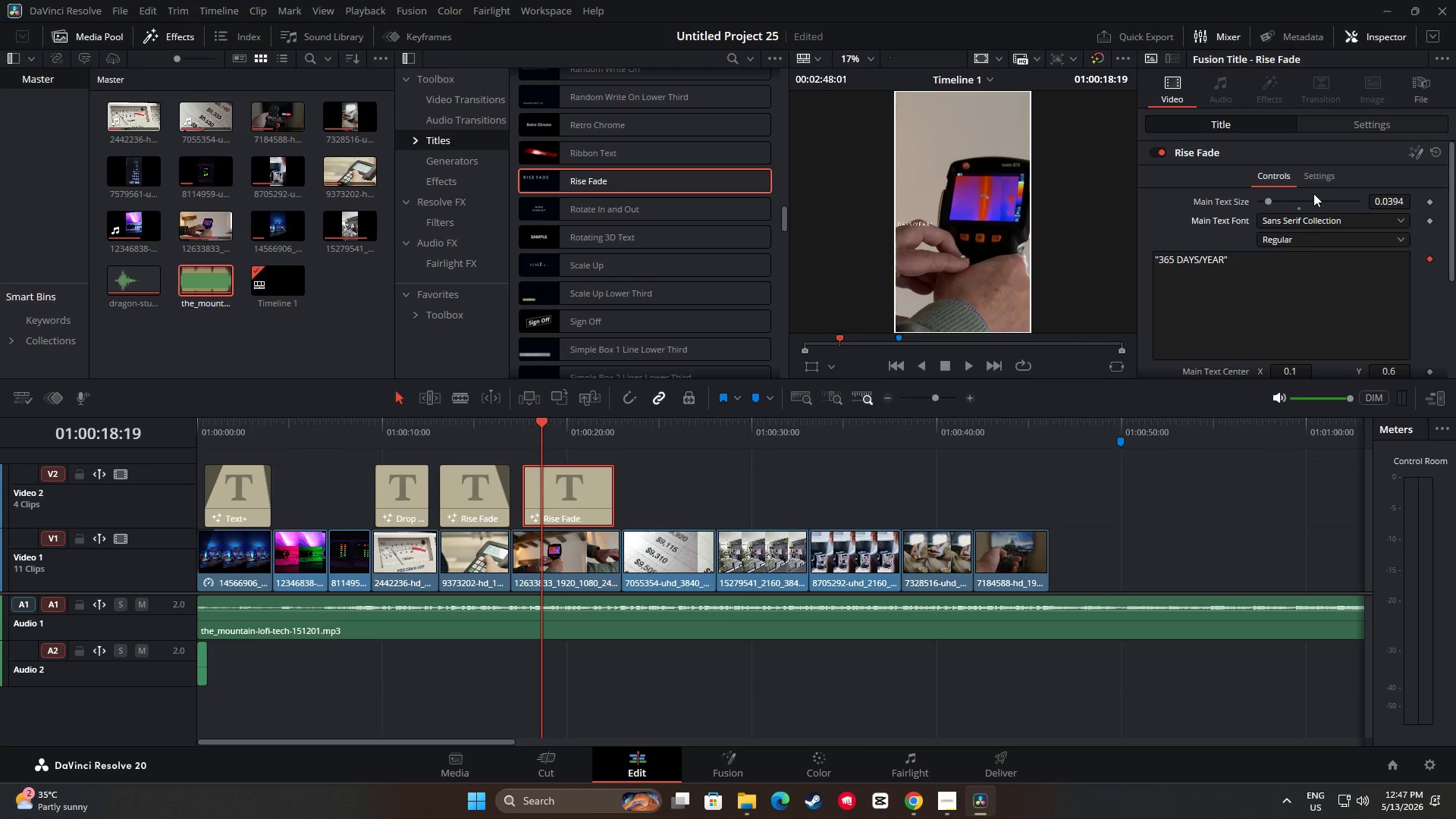 
left_click_drag(start_coordinate=[1271, 202], to_coordinate=[1276, 202])
 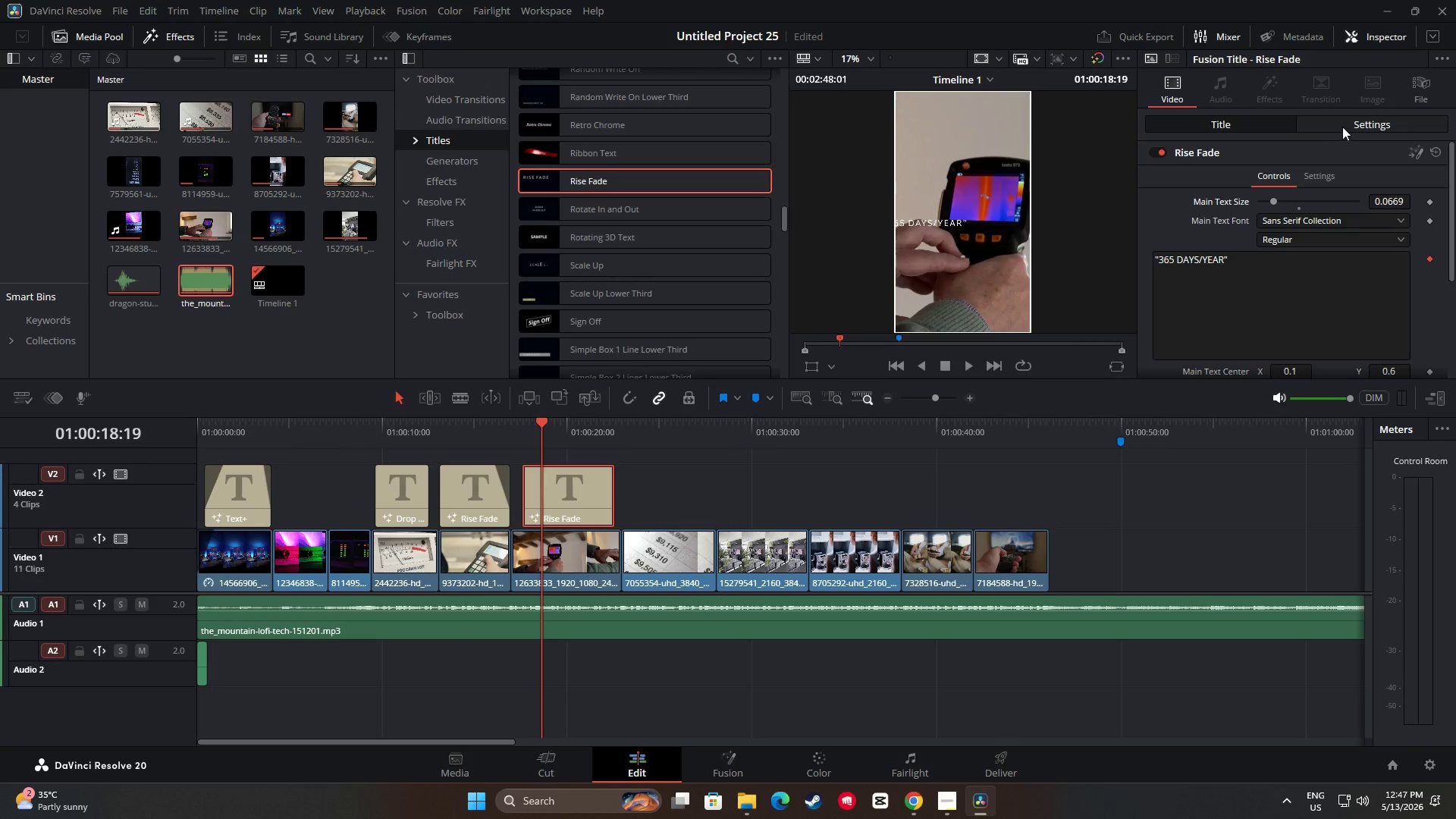 
left_click([1344, 125])
 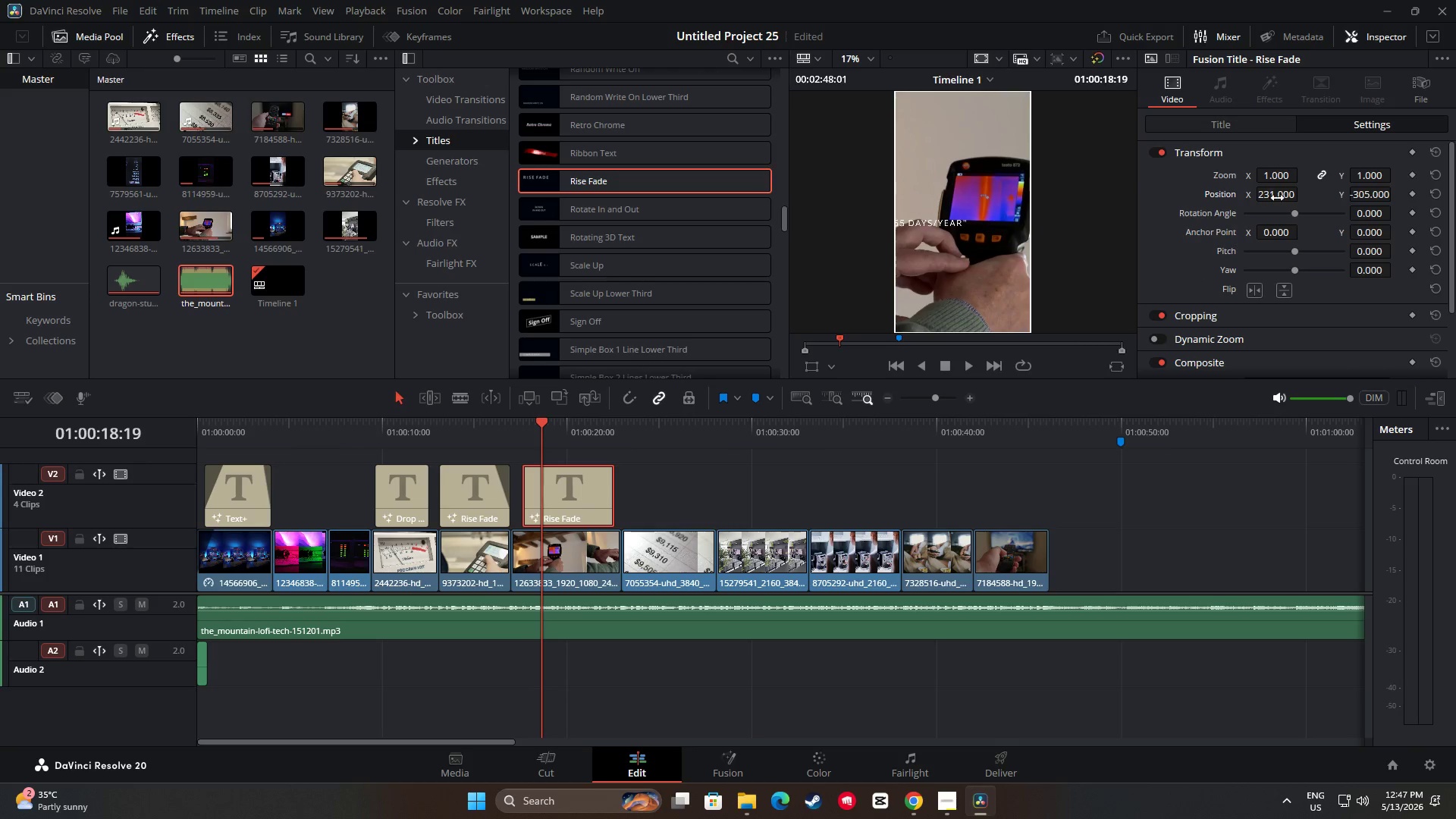 
left_click_drag(start_coordinate=[1277, 198], to_coordinate=[1357, 199])
 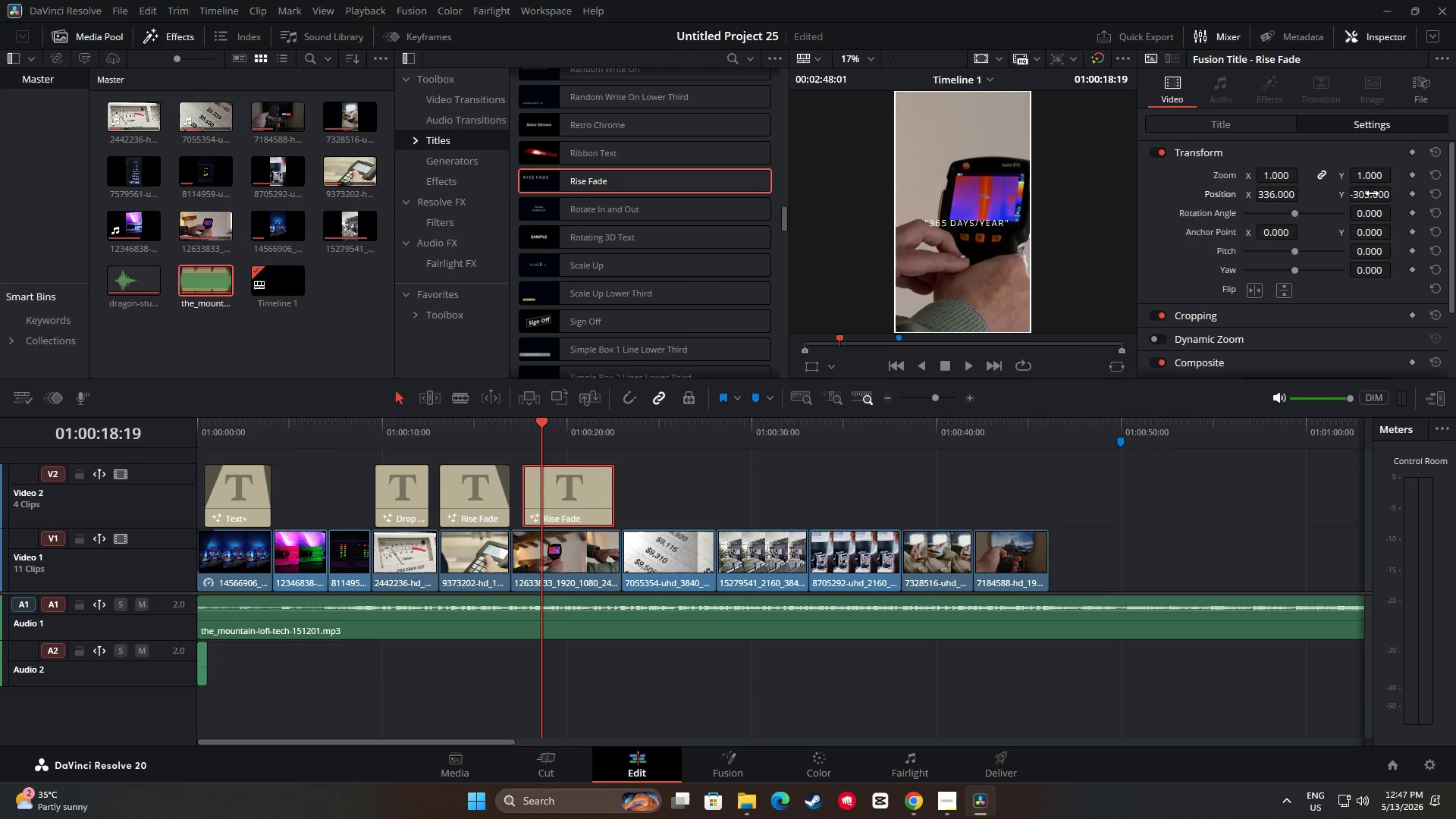 
left_click_drag(start_coordinate=[1372, 193], to_coordinate=[1067, 175])
 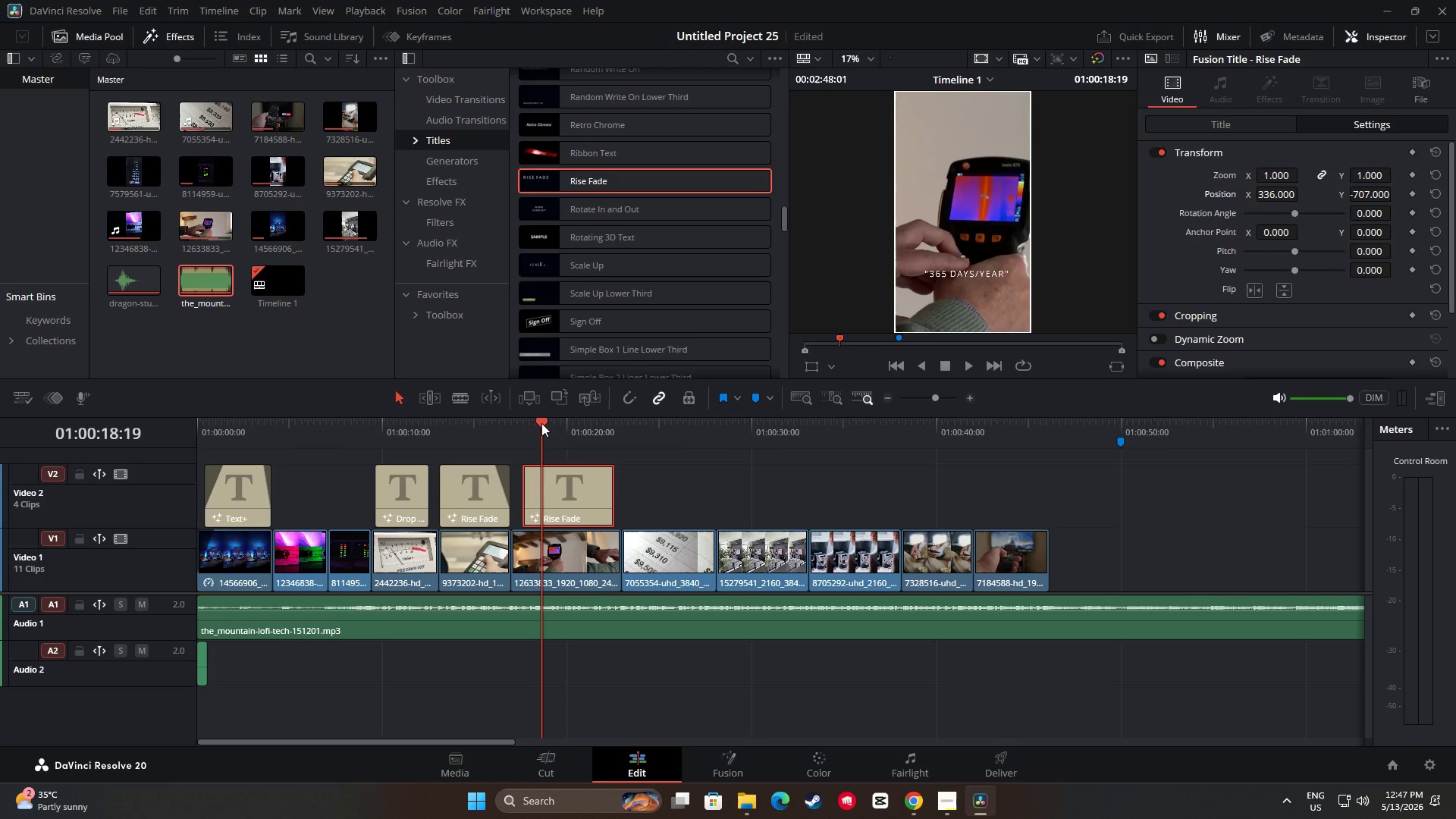 
left_click_drag(start_coordinate=[542, 422], to_coordinate=[413, 429])
 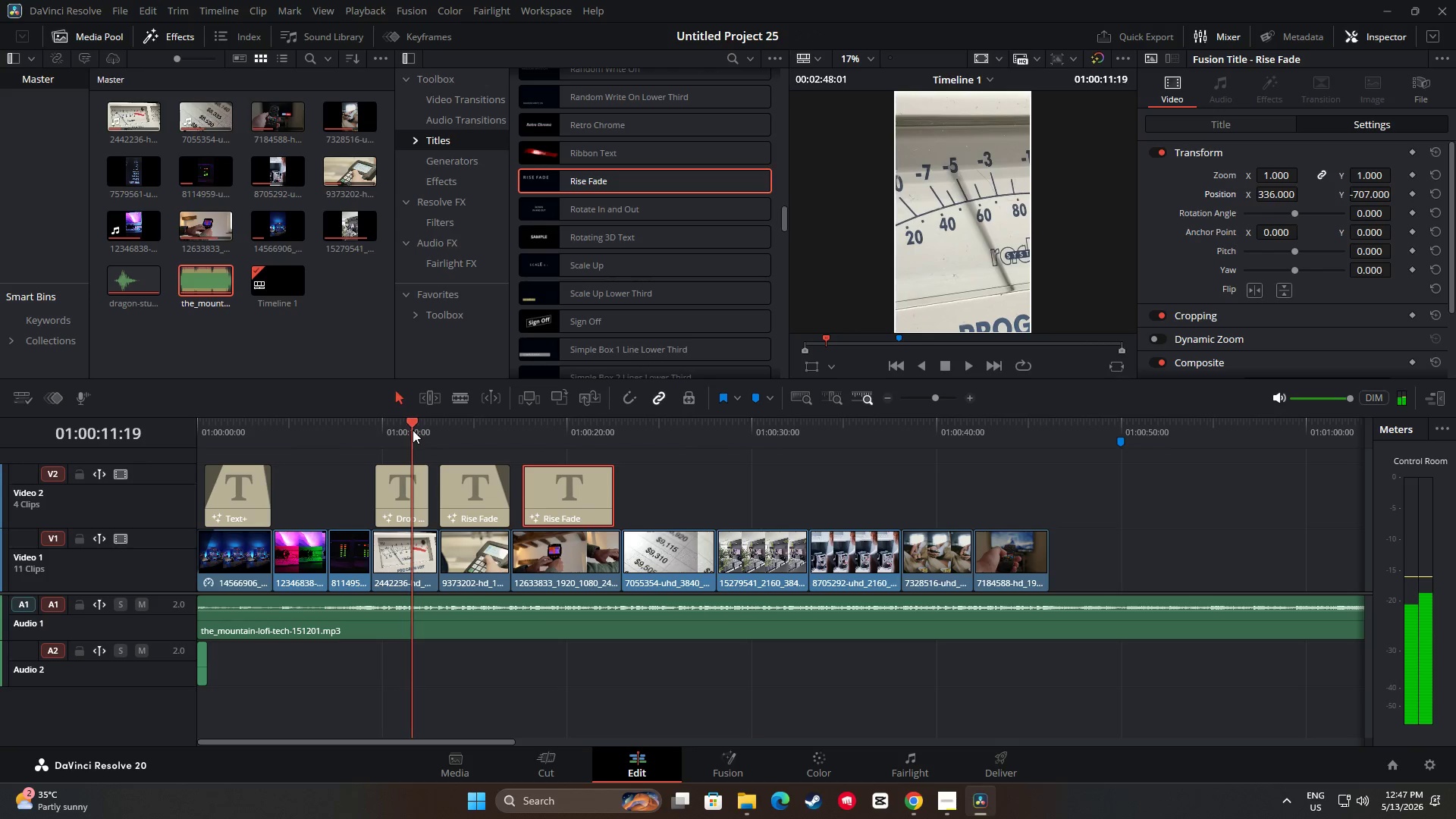 
key(Space)
 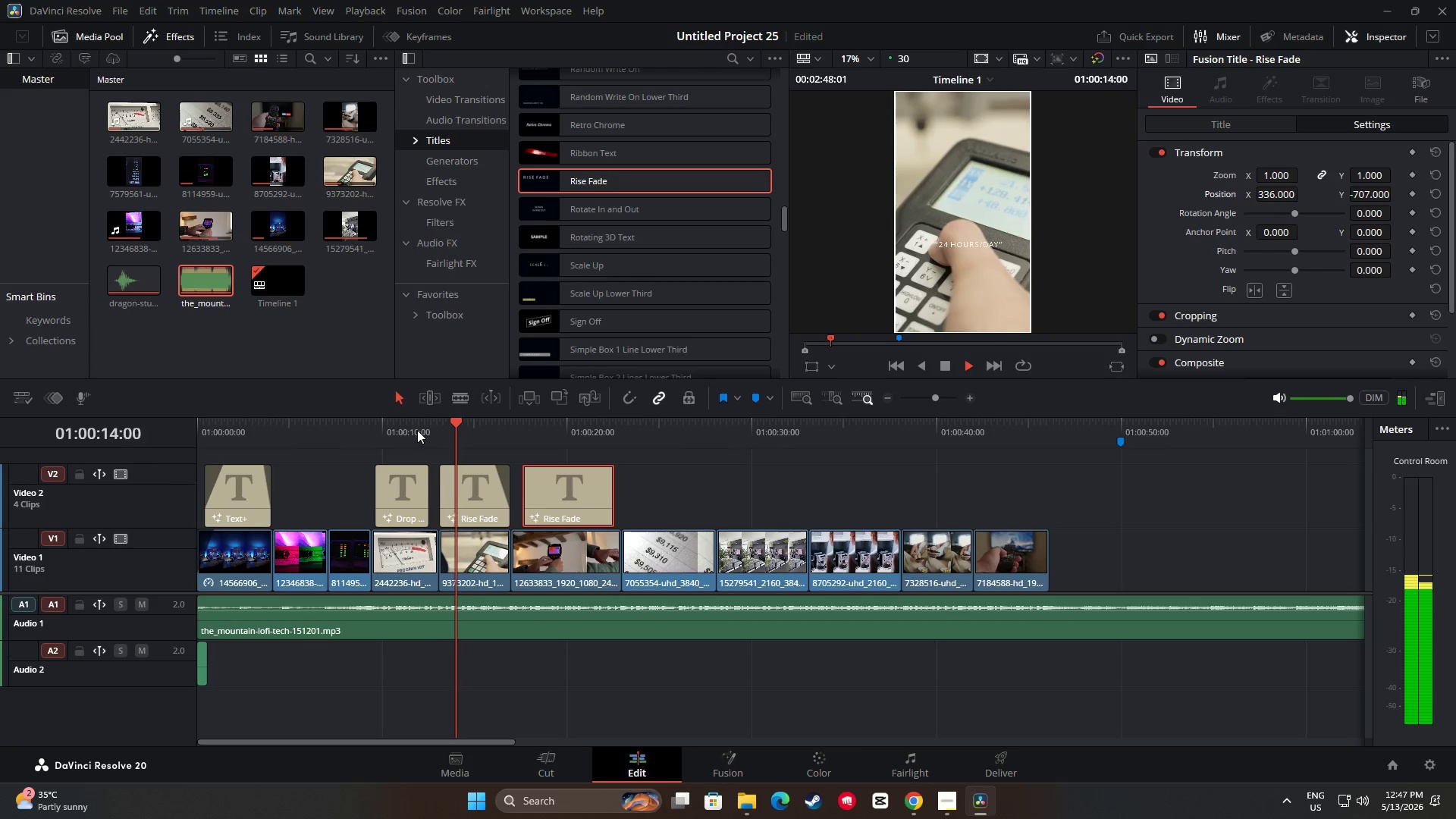 
key(Space)
 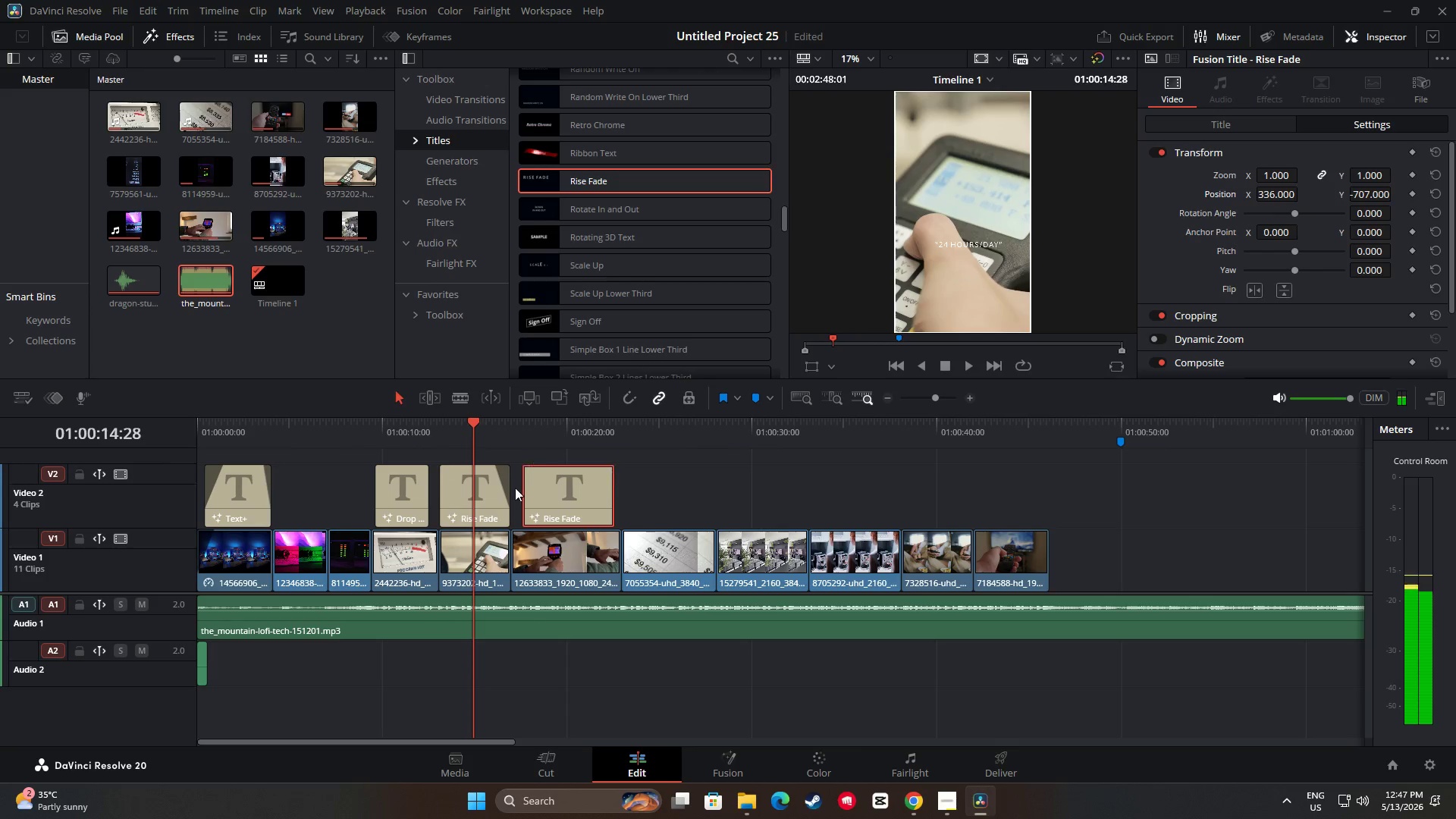 
left_click([492, 502])
 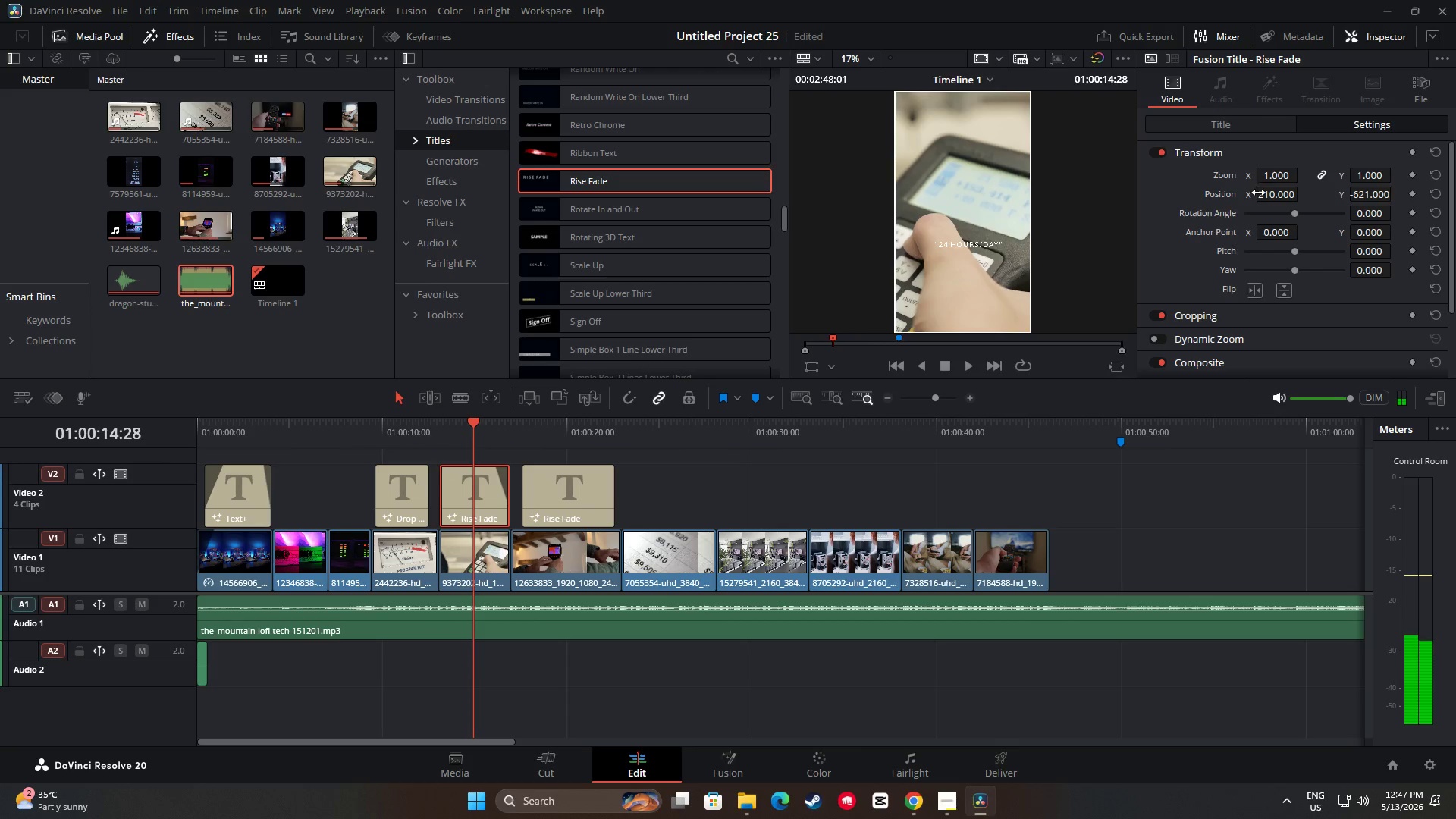 
left_click_drag(start_coordinate=[1256, 106], to_coordinate=[1254, 114])
 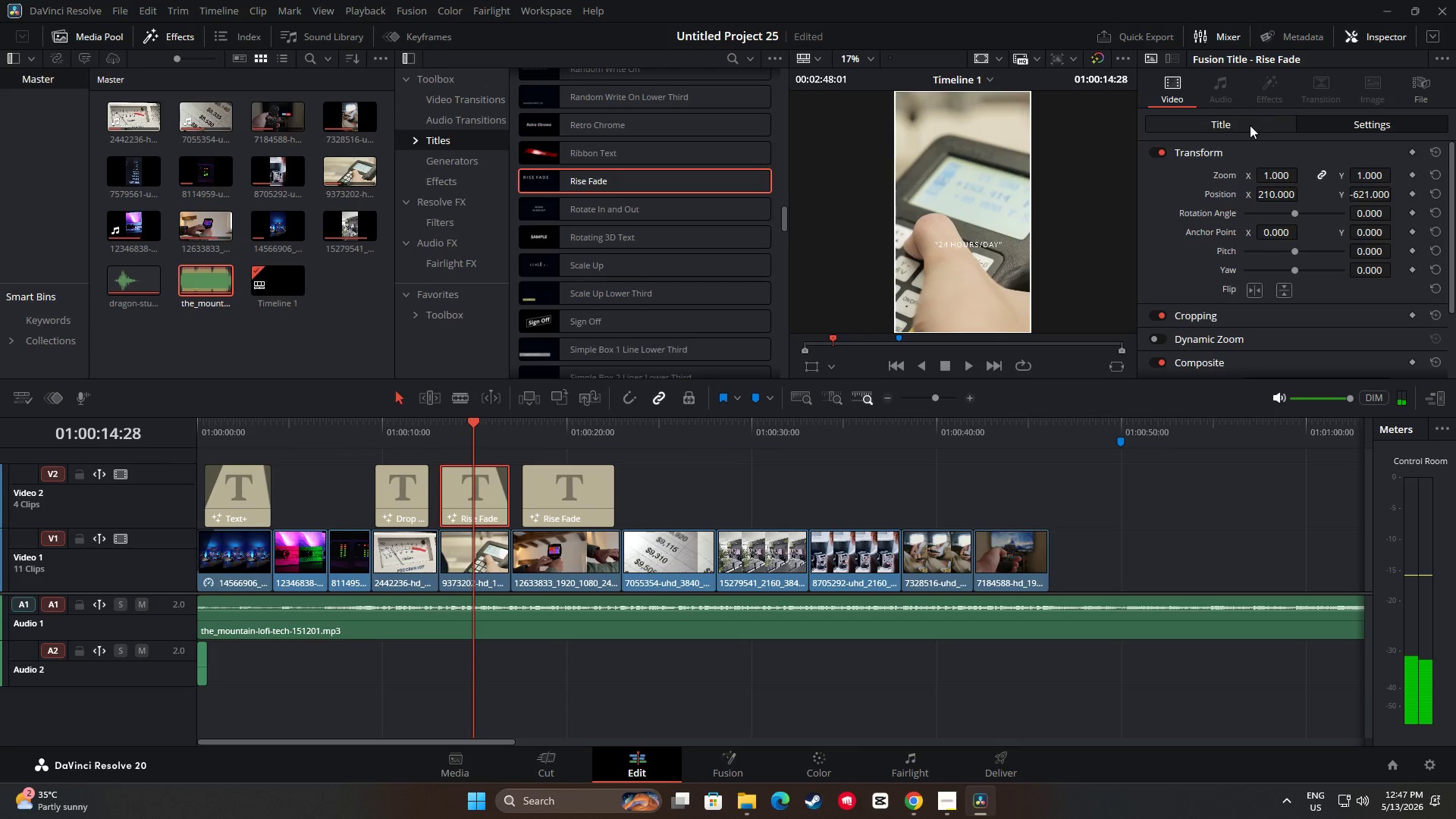 
double_click([1250, 127])
 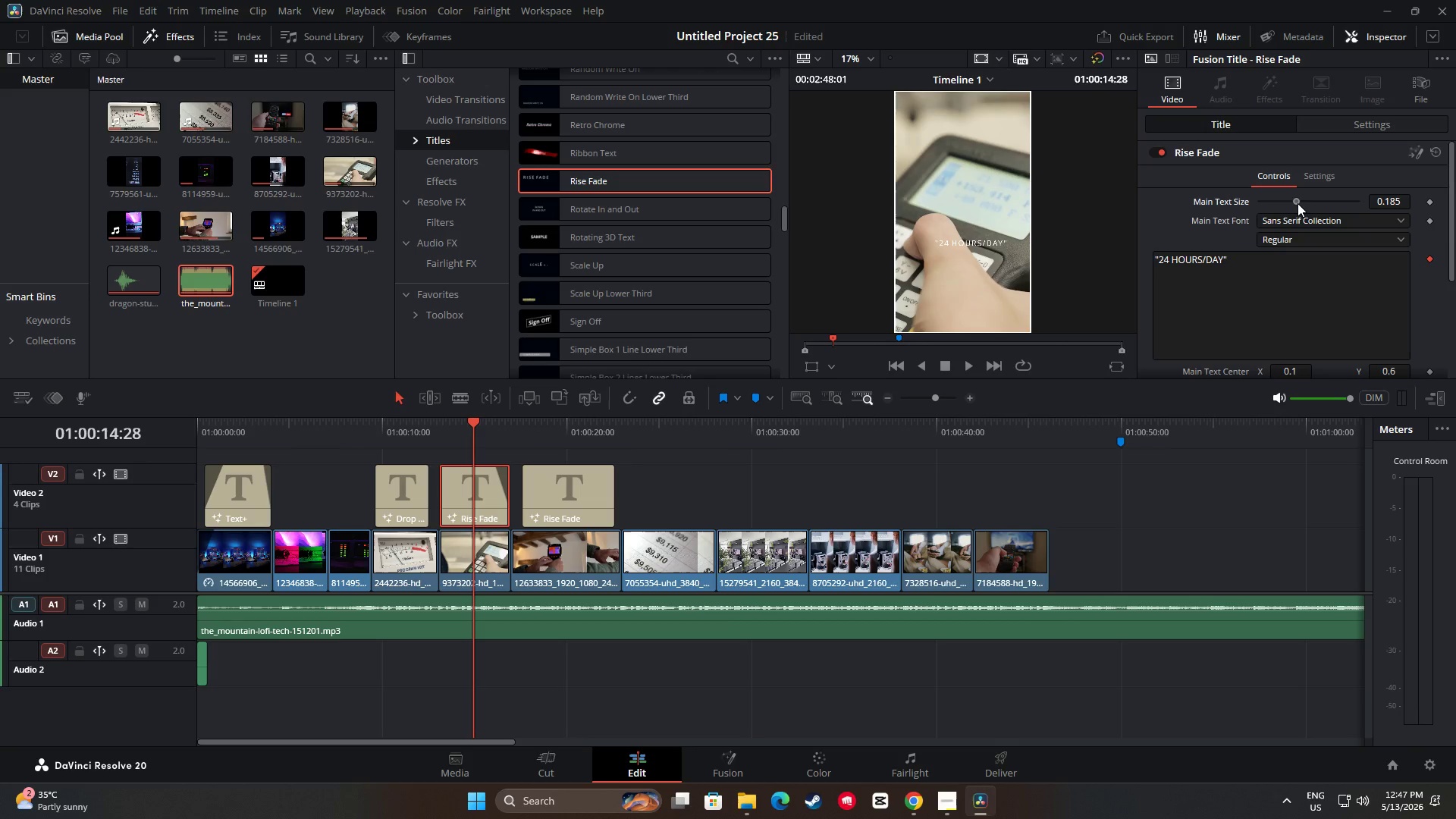 
left_click_drag(start_coordinate=[475, 425], to_coordinate=[554, 443])
 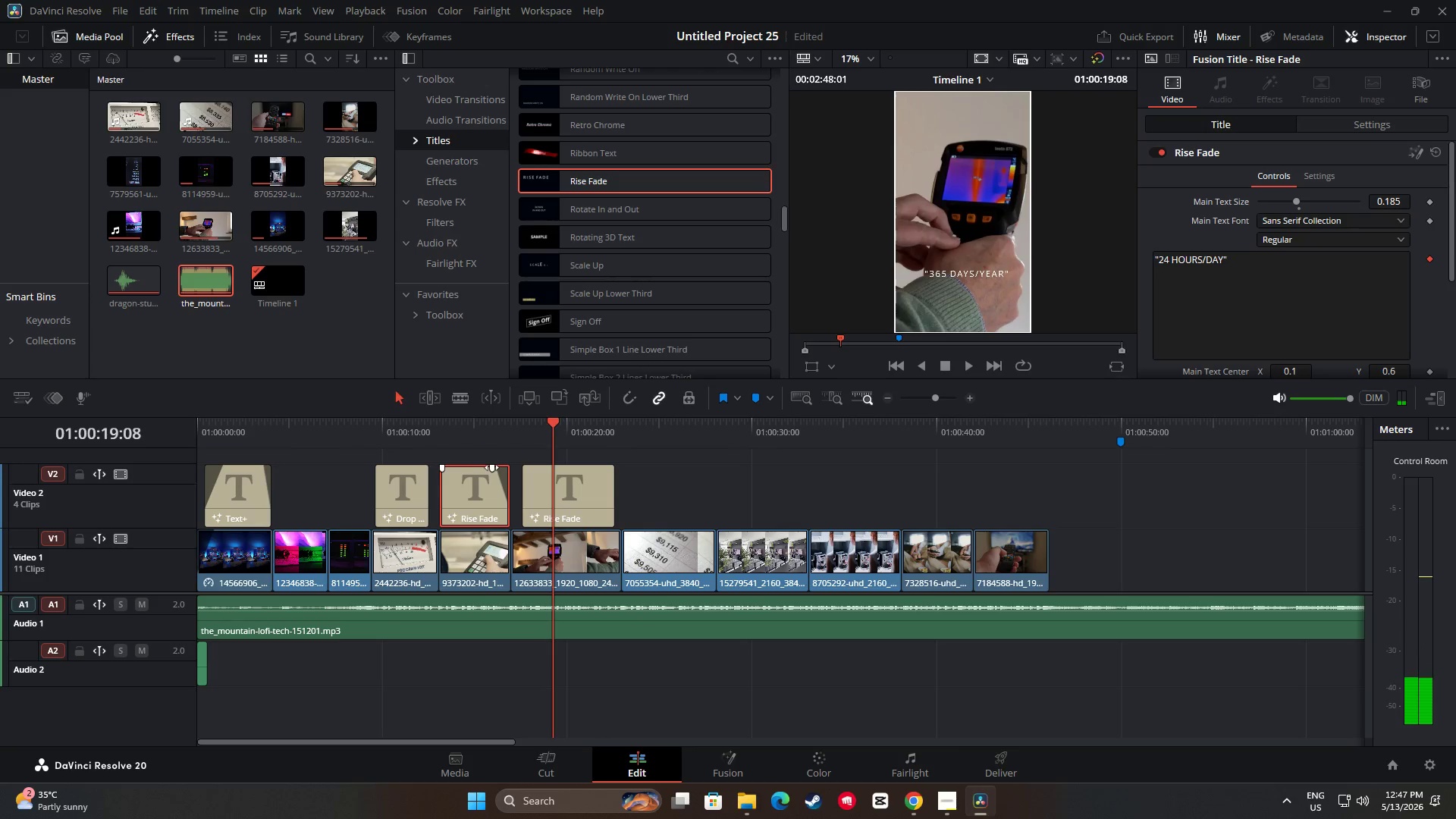 
left_click([493, 467])
 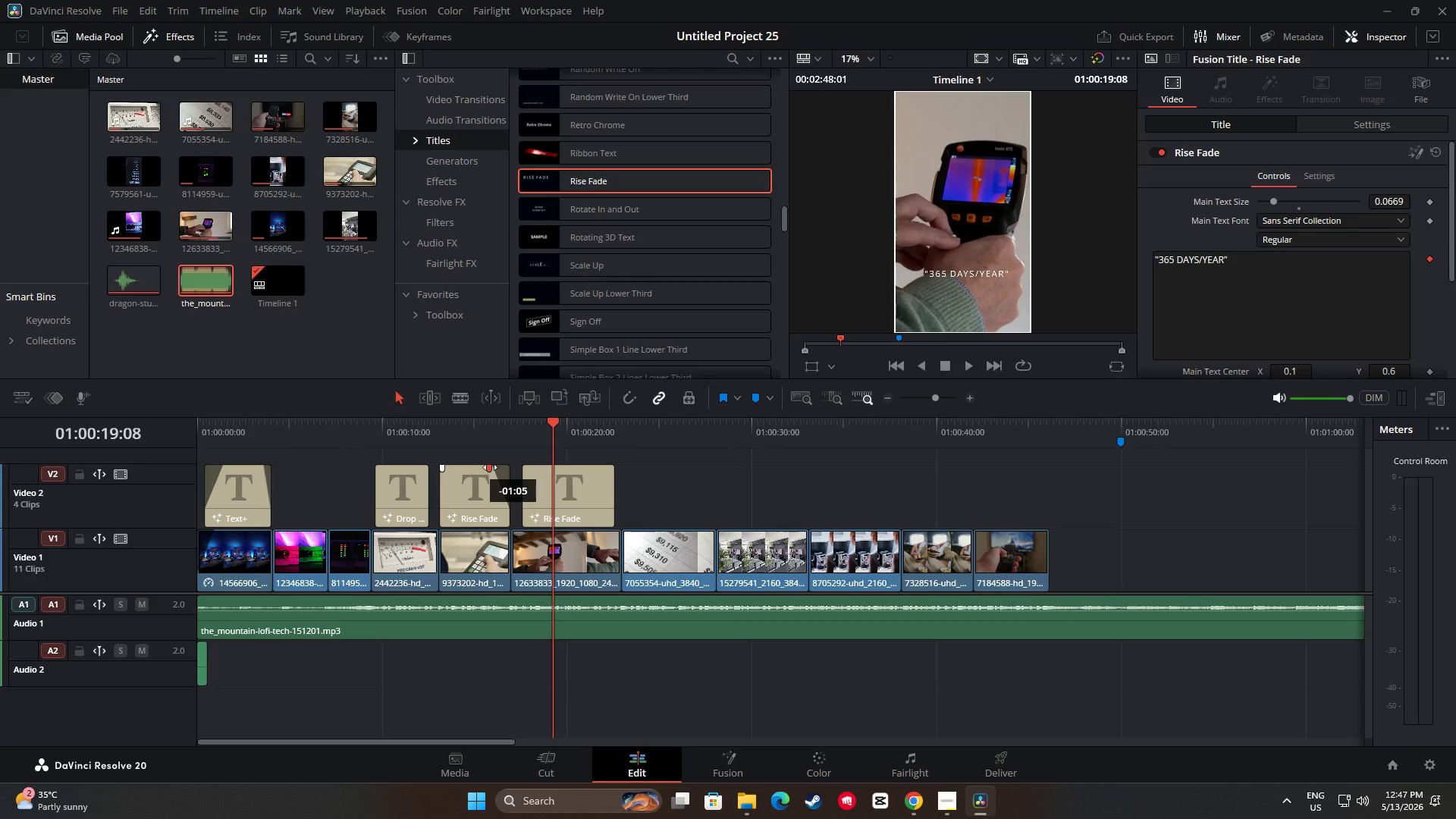 
left_click([491, 467])
 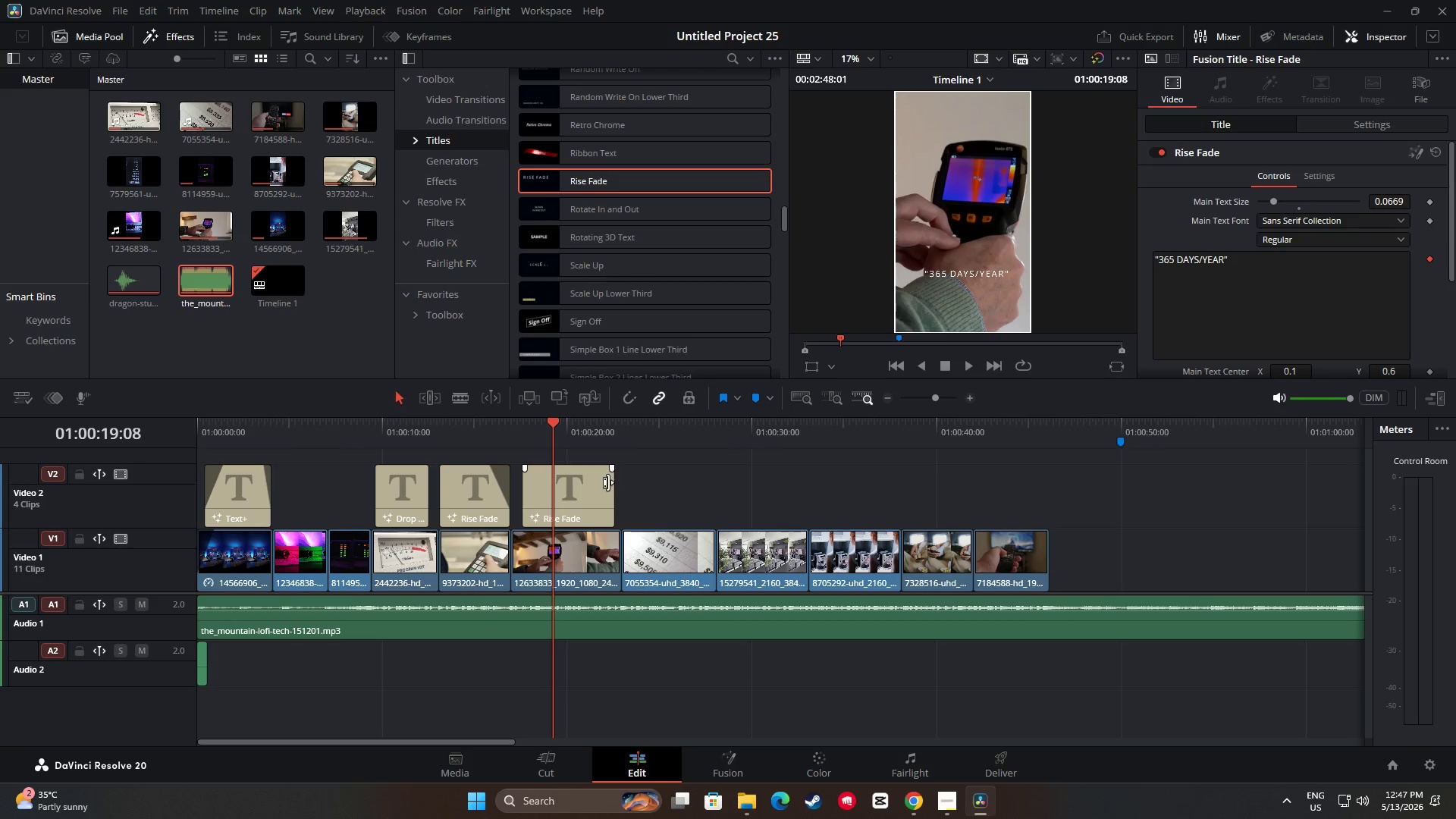 
left_click([608, 482])
 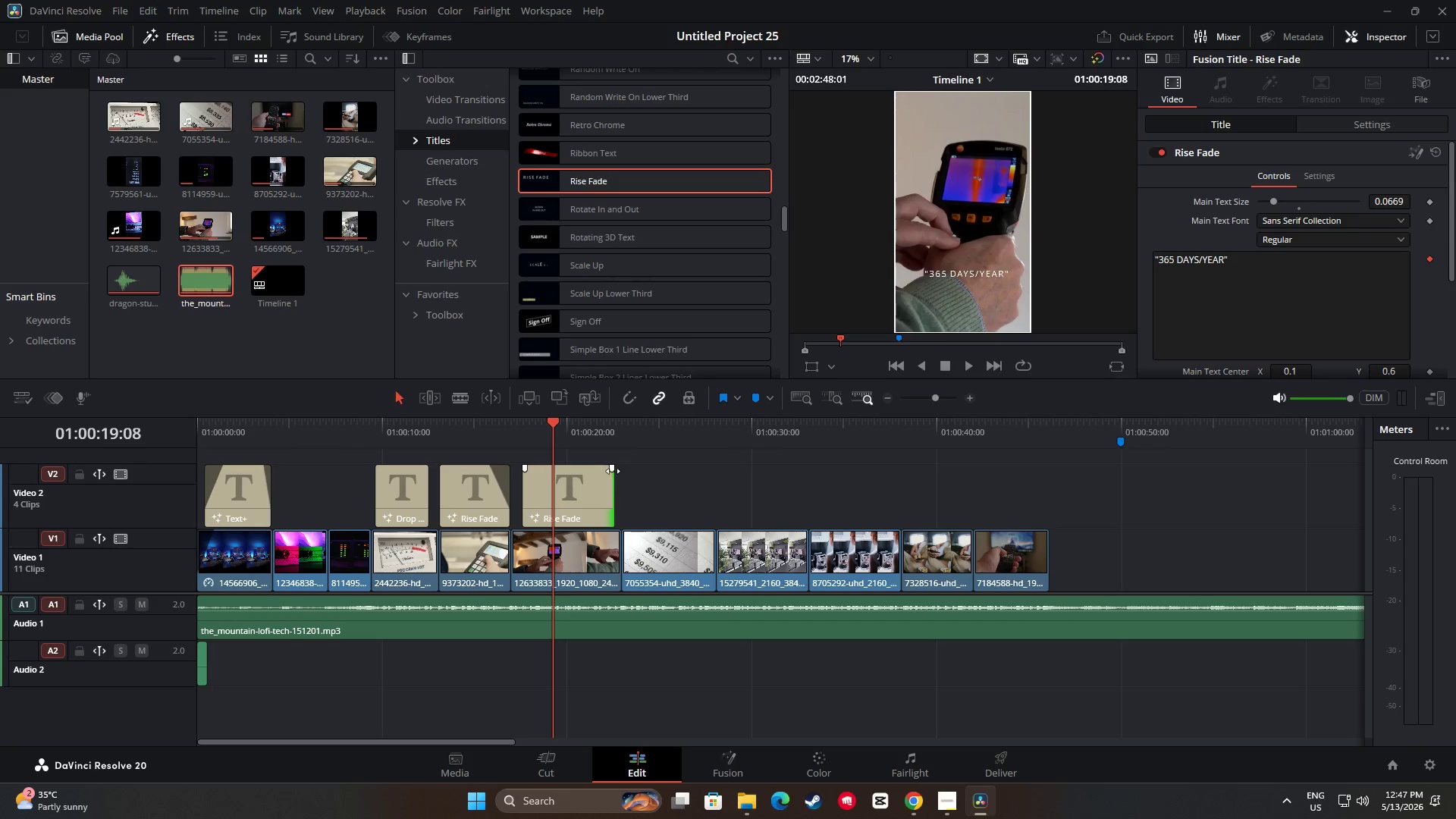 
left_click_drag(start_coordinate=[613, 471], to_coordinate=[594, 471])
 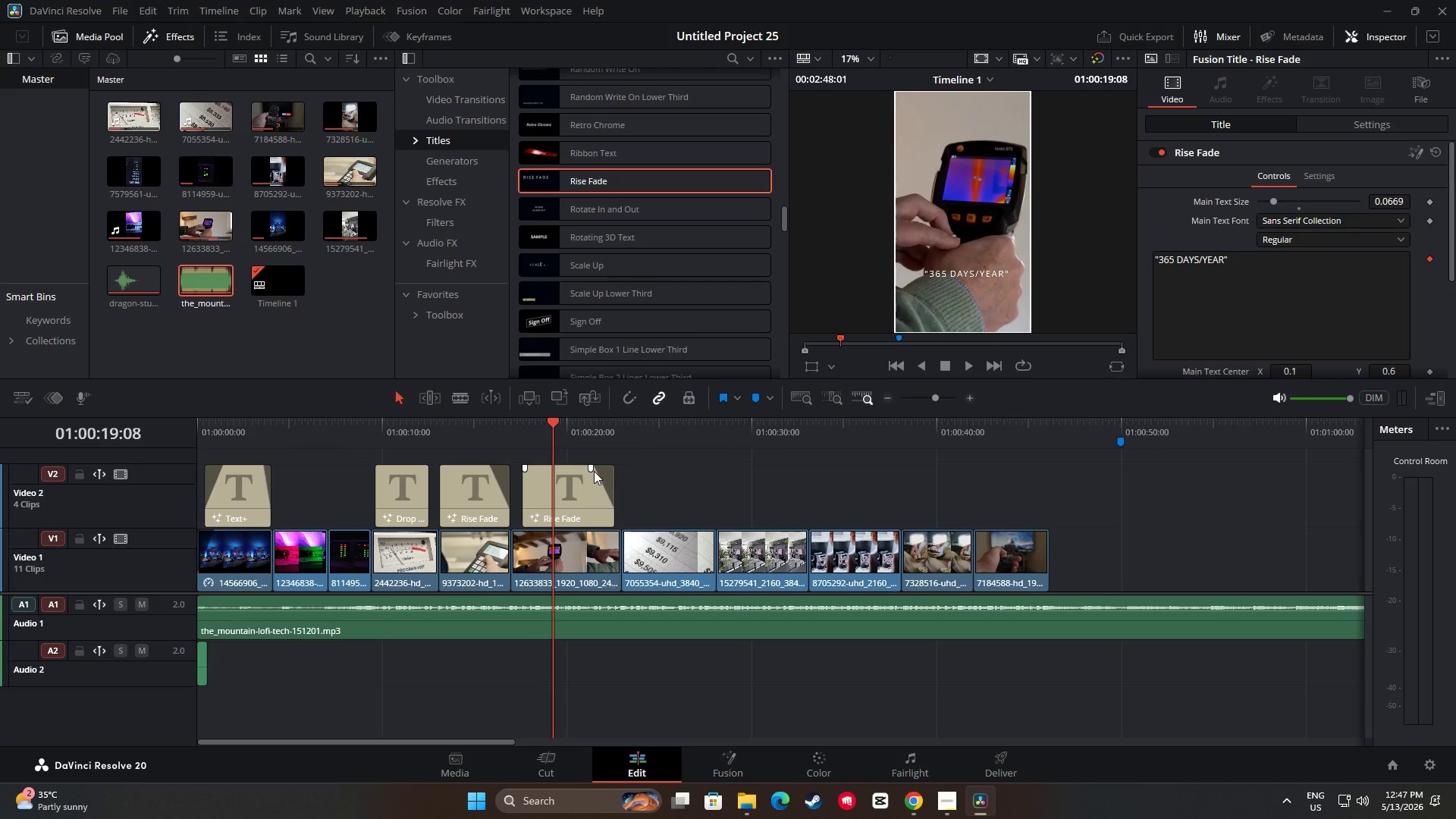 
key(Space)
 